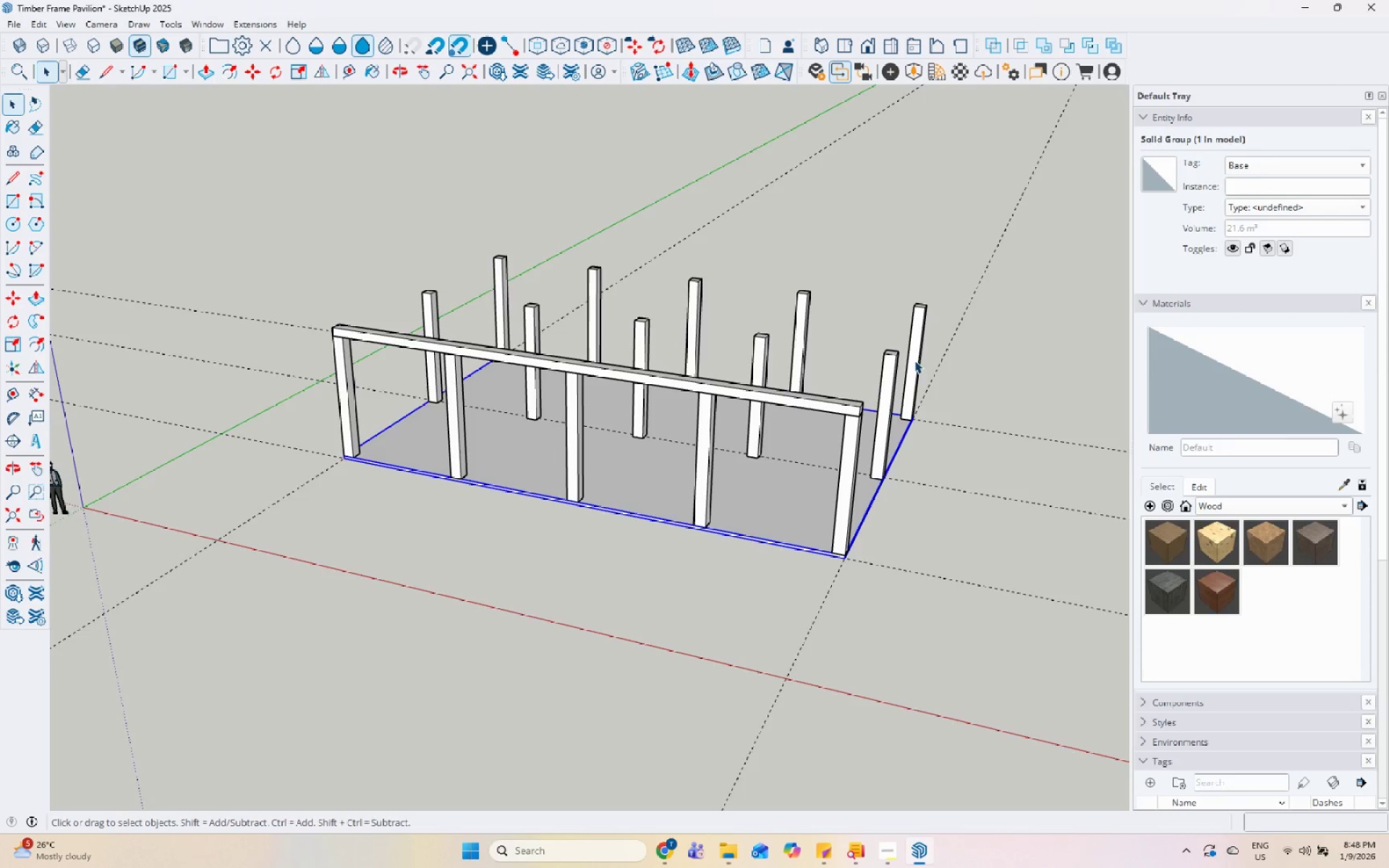 
left_click([739, 425])
 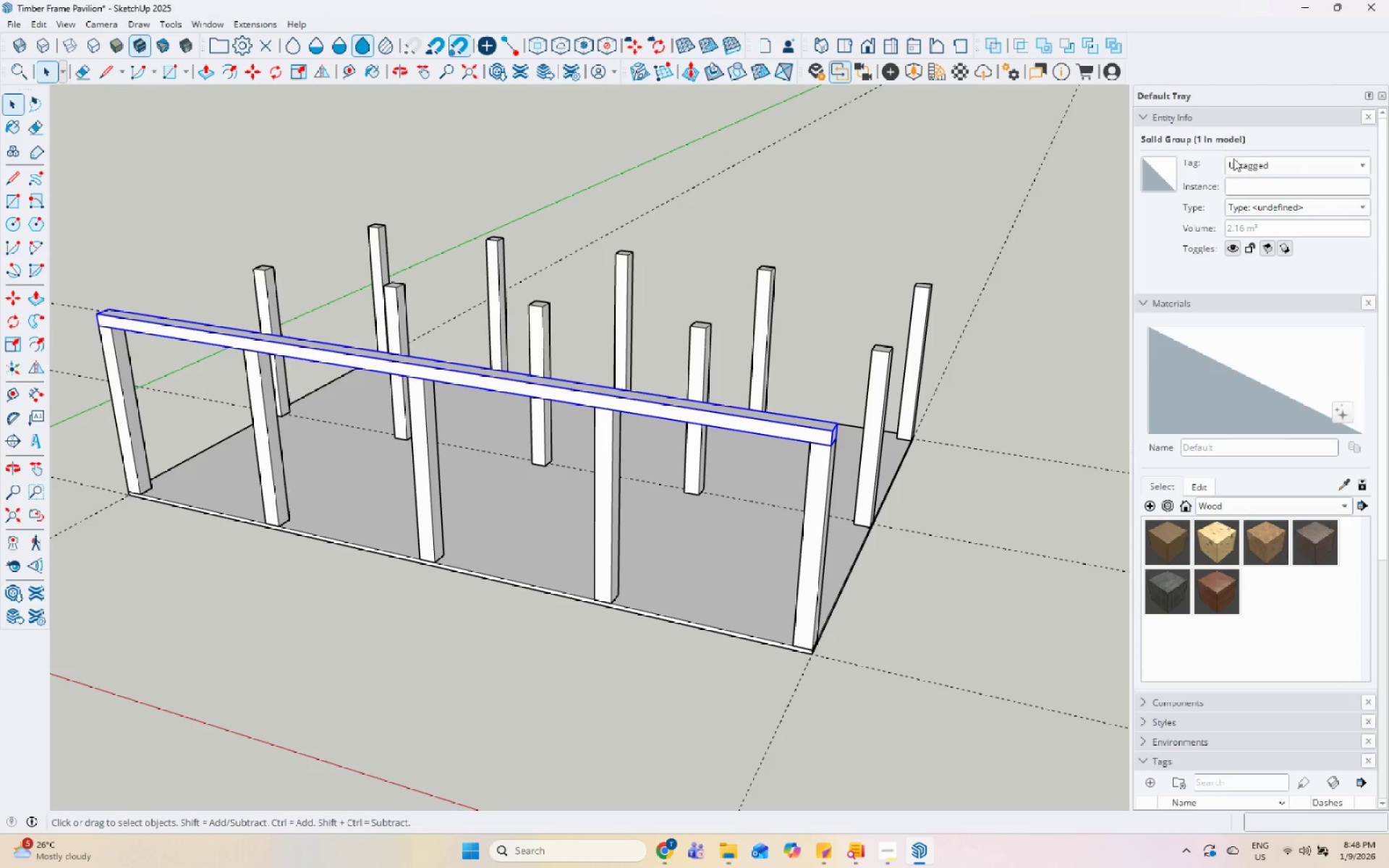 
scroll: coordinate [912, 362], scroll_direction: up, amount: 3.0
 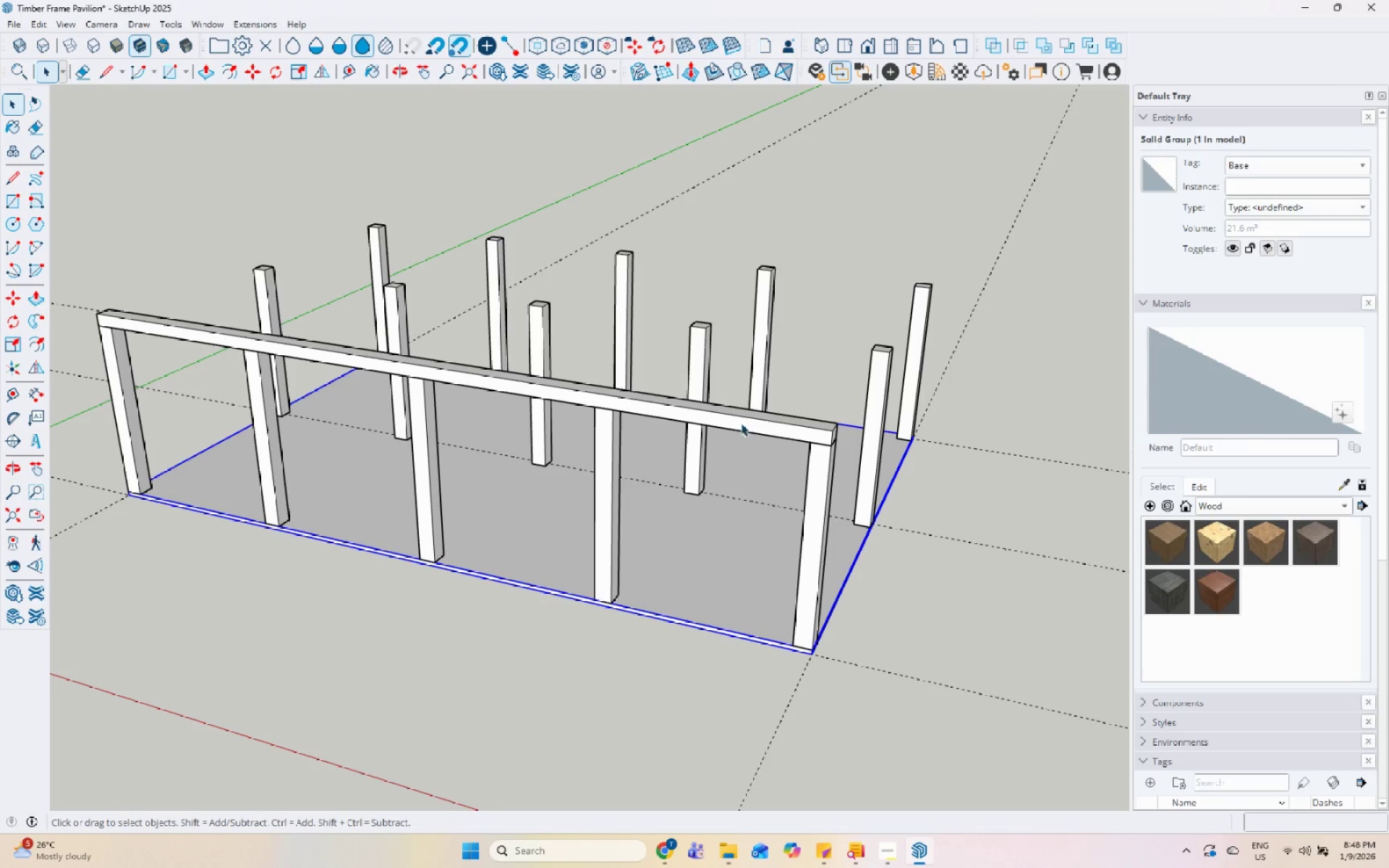 
left_click([1233, 166])
 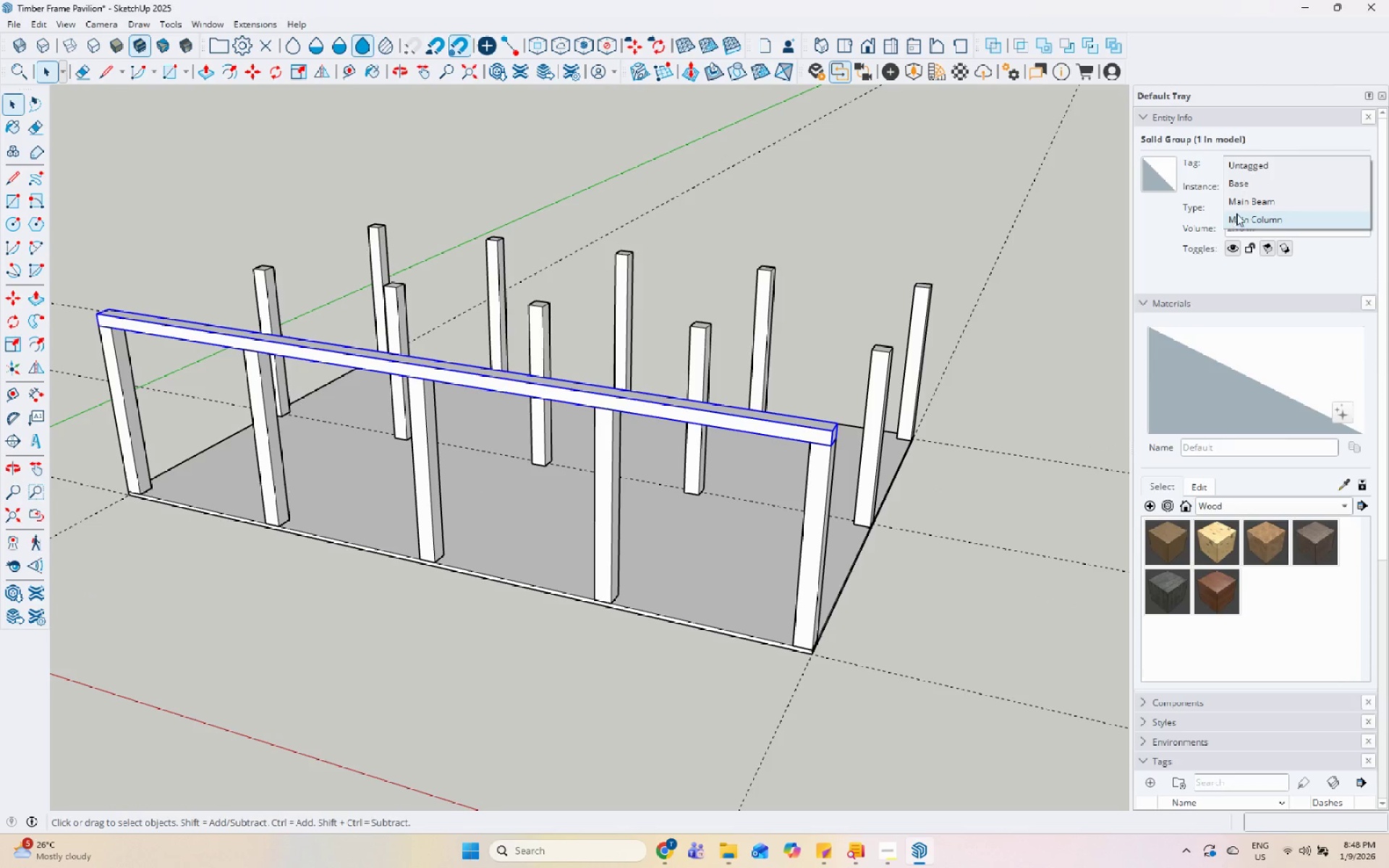 
left_click([1250, 201])
 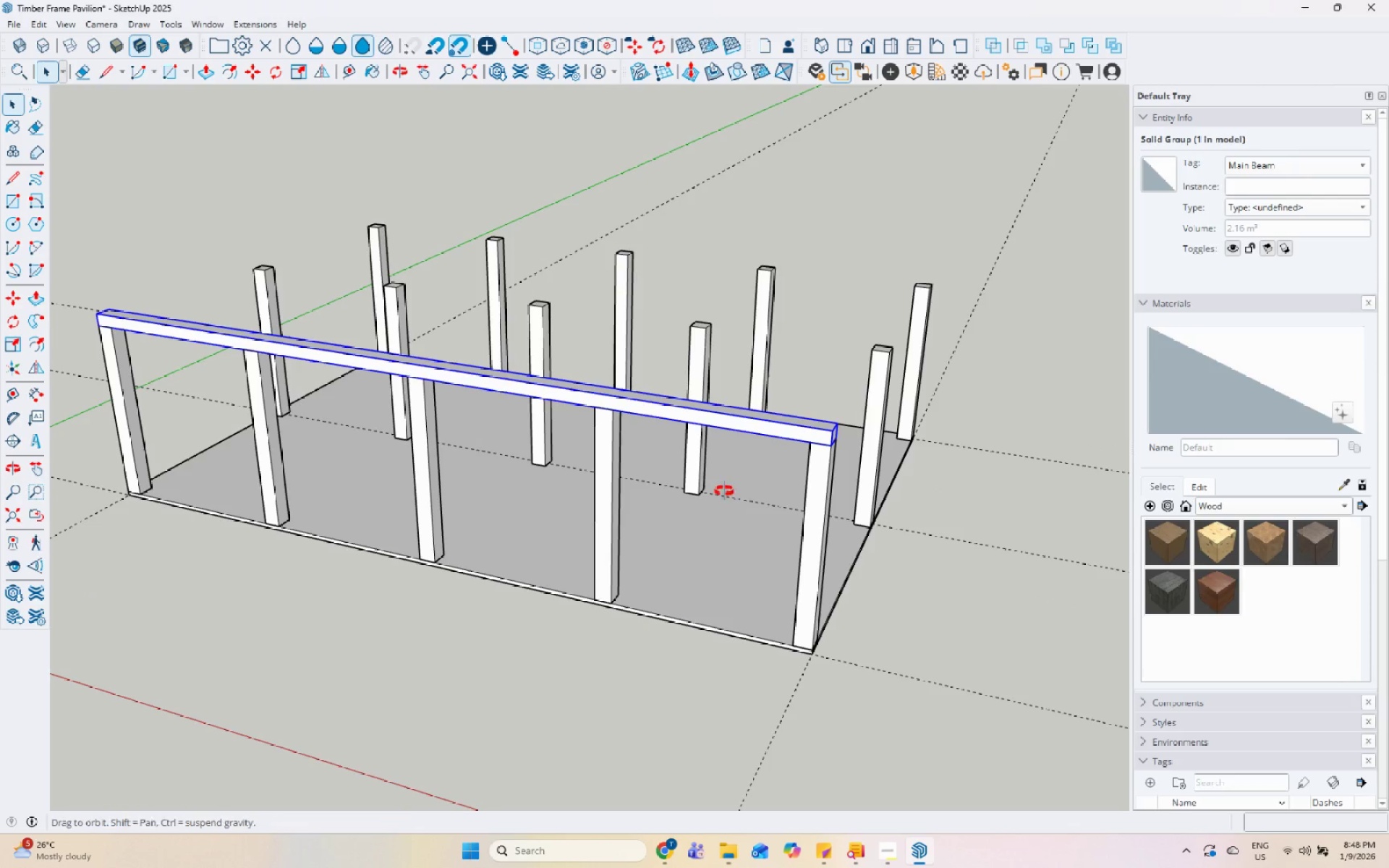 
key(M)
 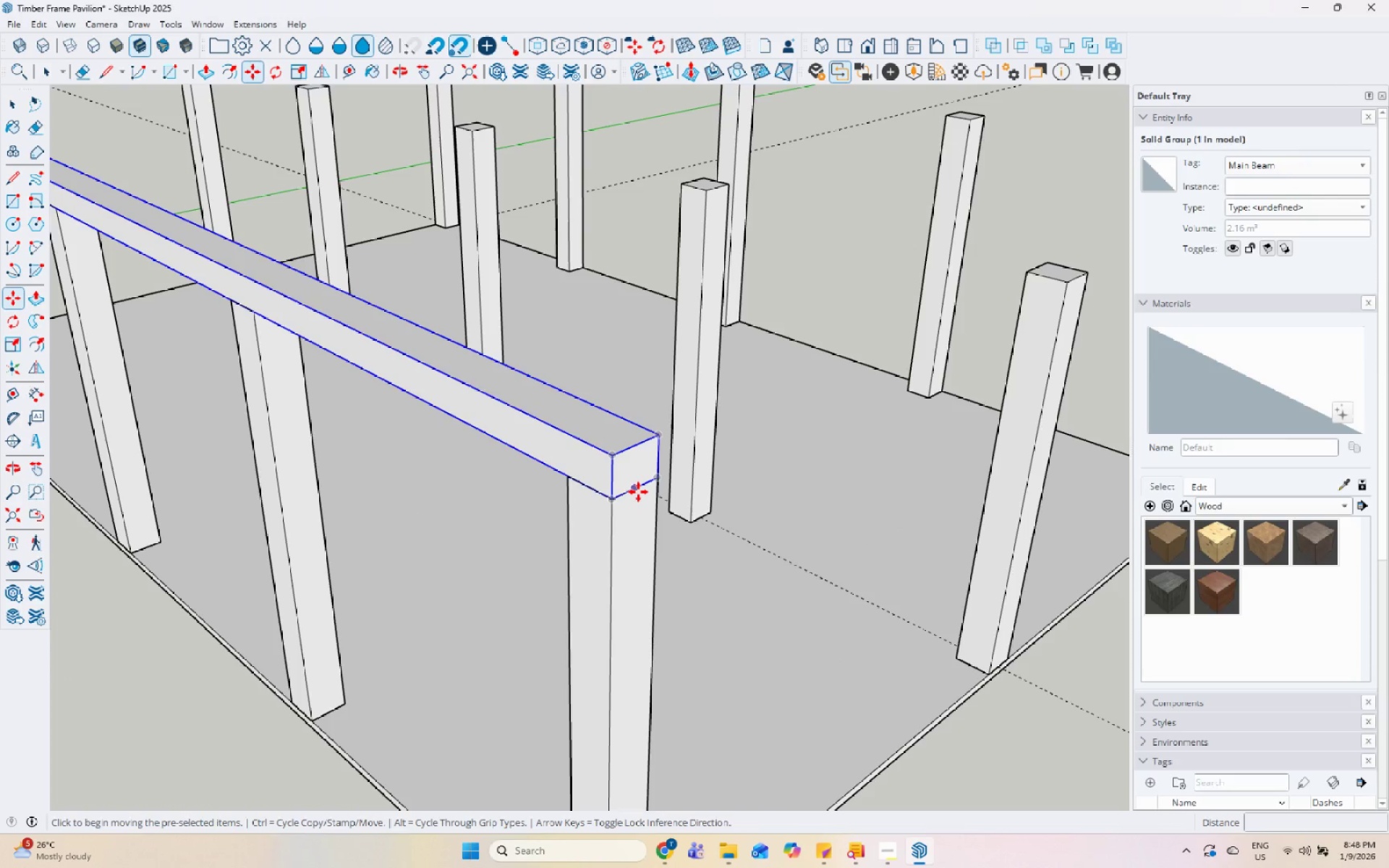 
scroll: coordinate [687, 506], scroll_direction: up, amount: 6.0
 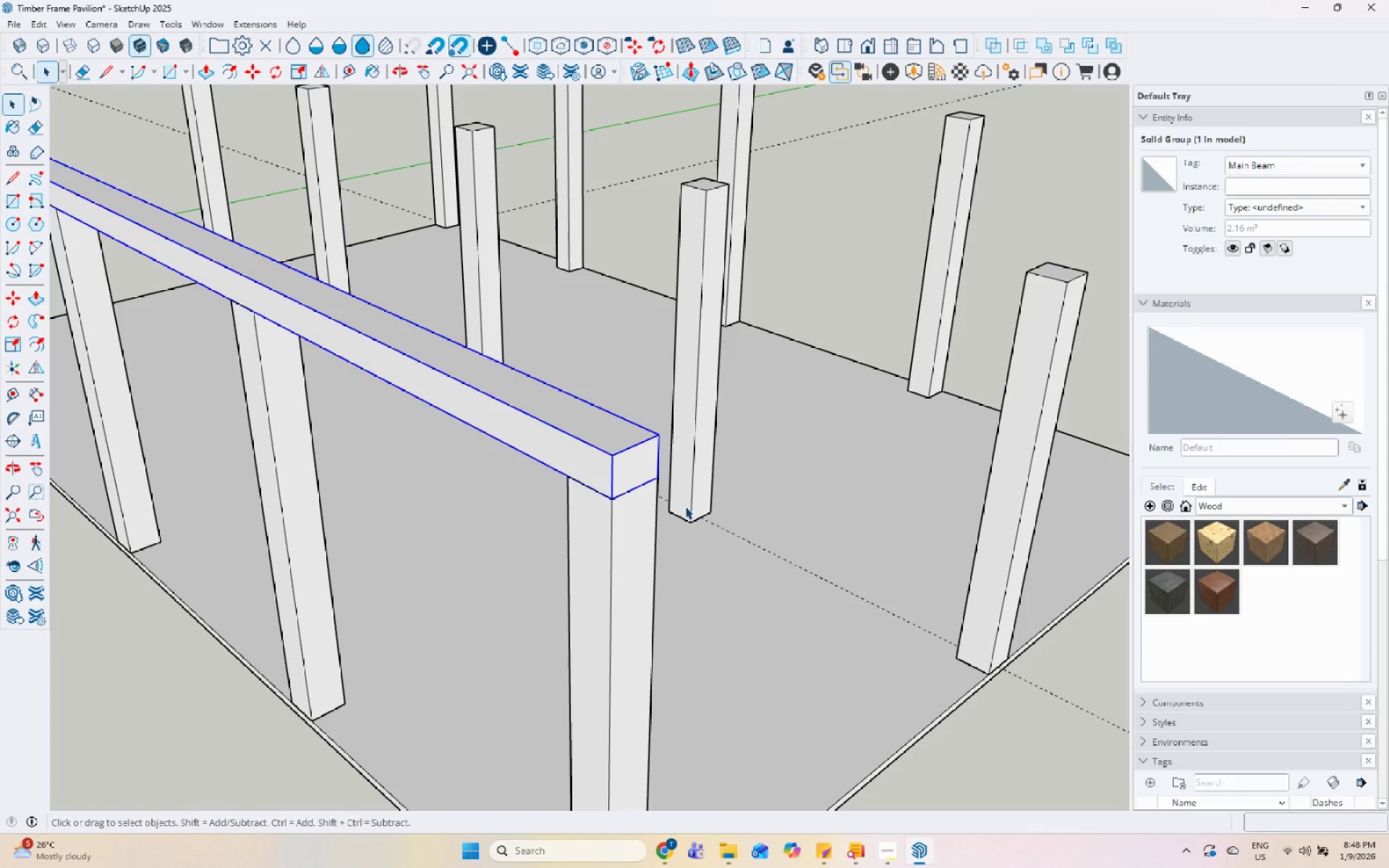 
left_click([638, 491])
 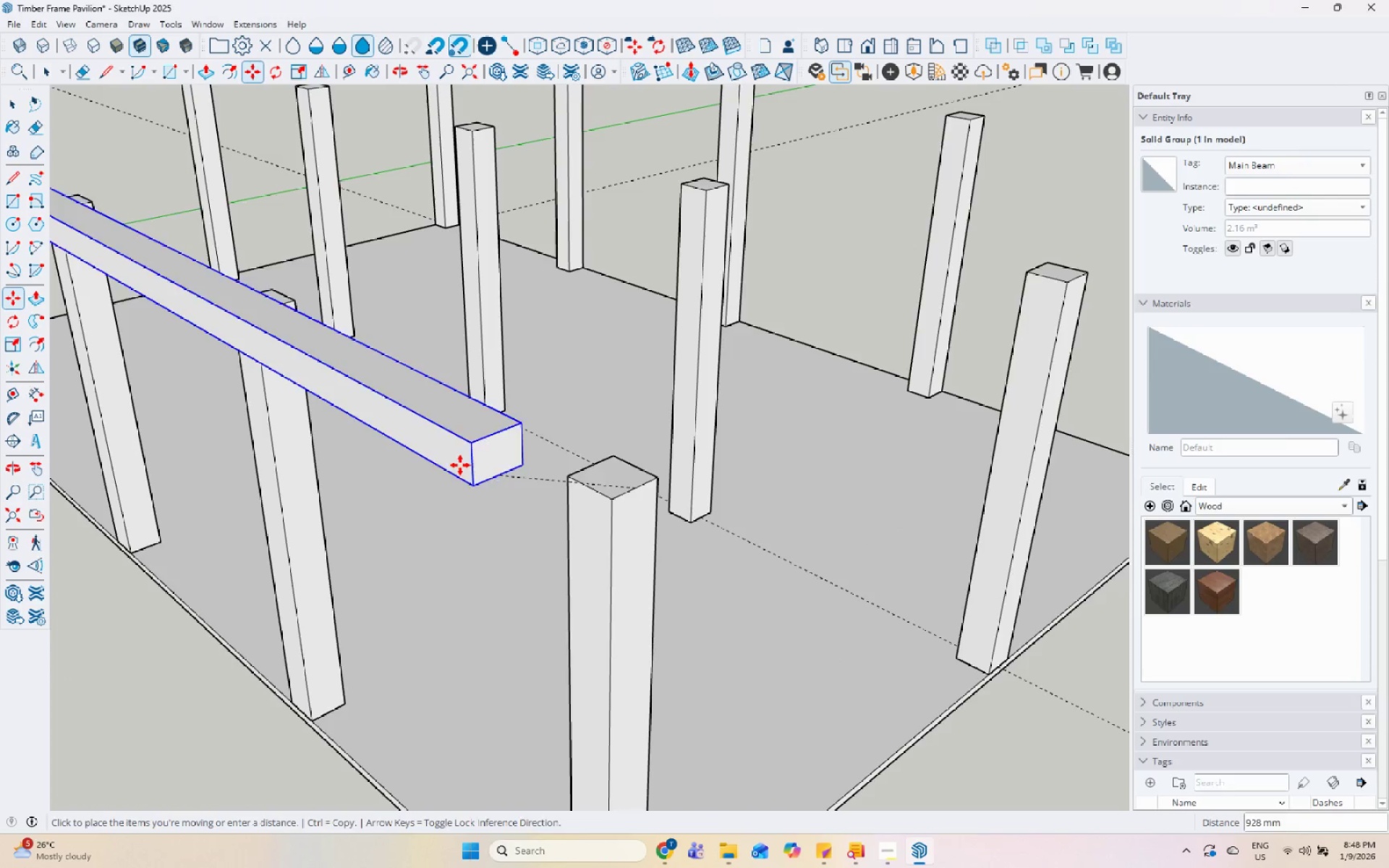 
scroll: coordinate [685, 389], scroll_direction: down, amount: 14.0
 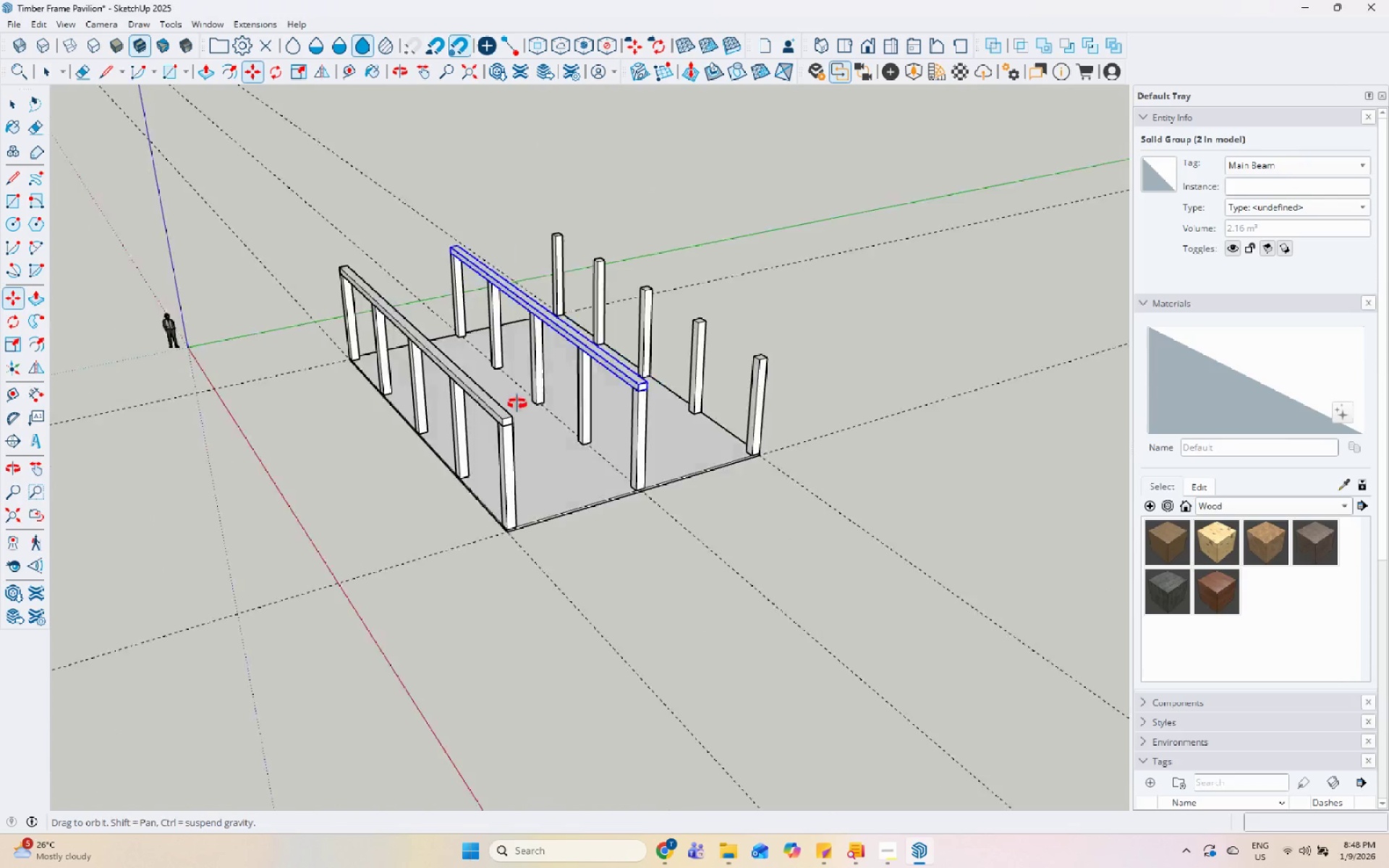 
key(Space)
 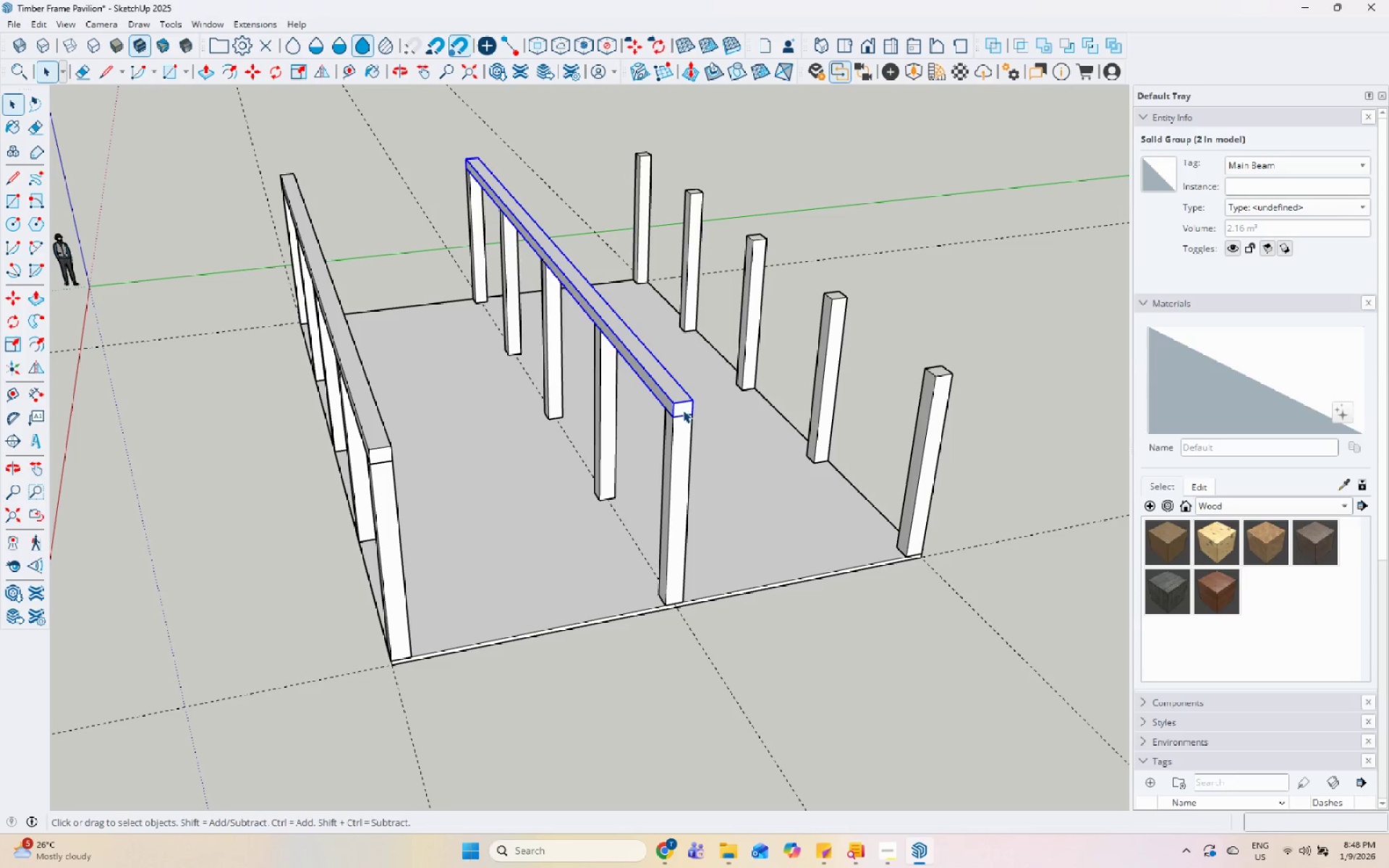 
scroll: coordinate [650, 367], scroll_direction: up, amount: 4.0
 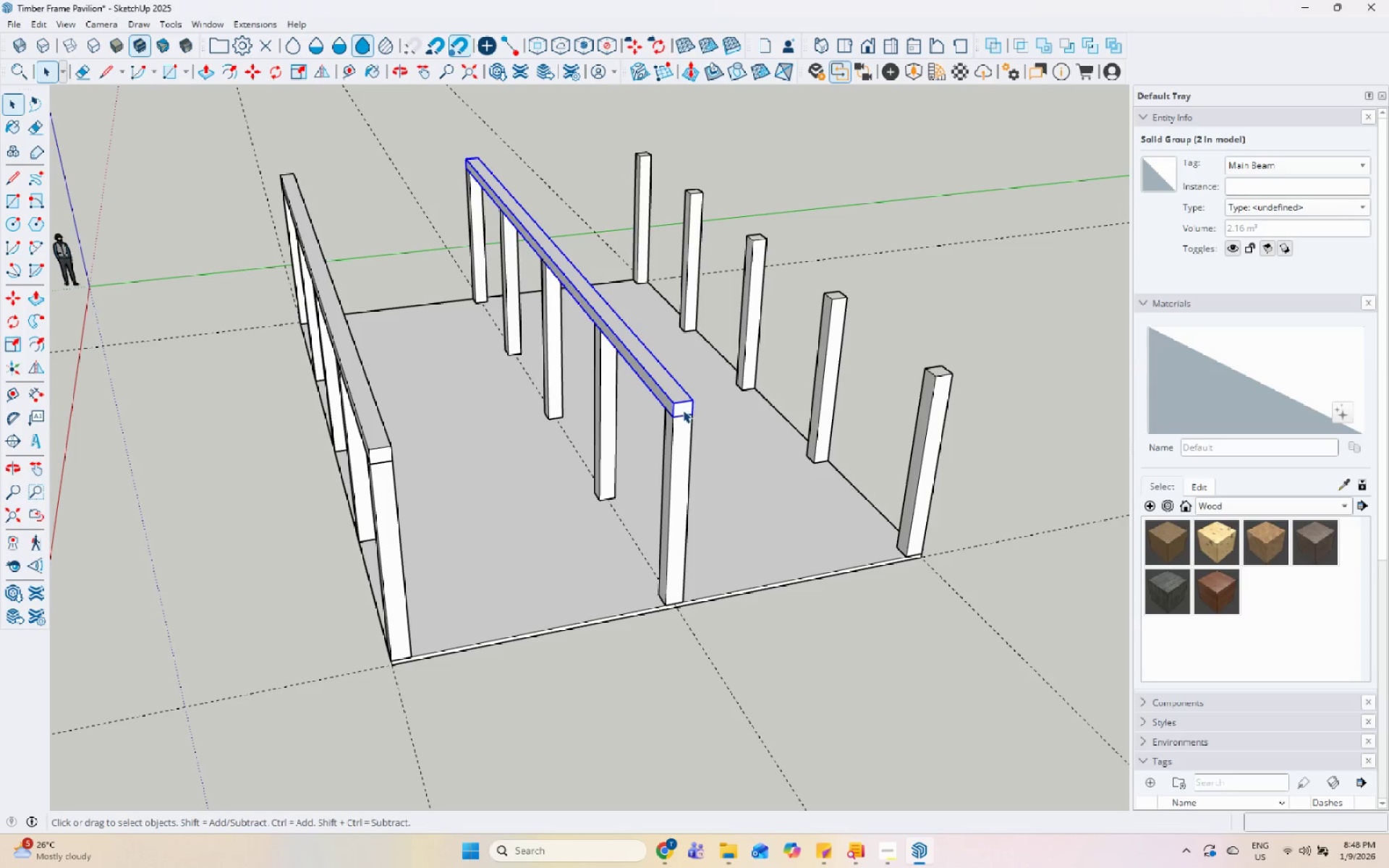 
key(M)
 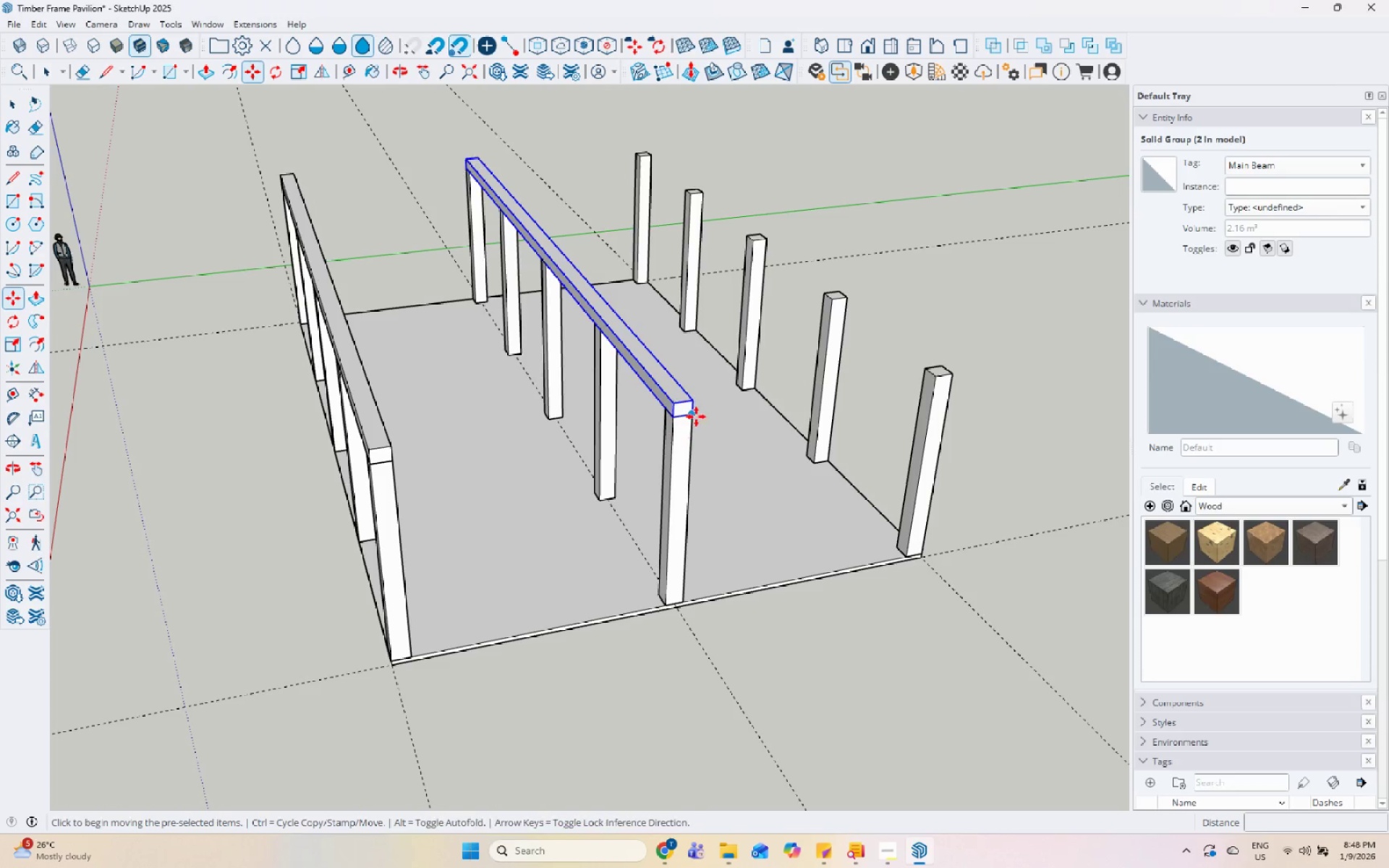 
left_click_drag(start_coordinate=[696, 417], to_coordinate=[700, 417])
 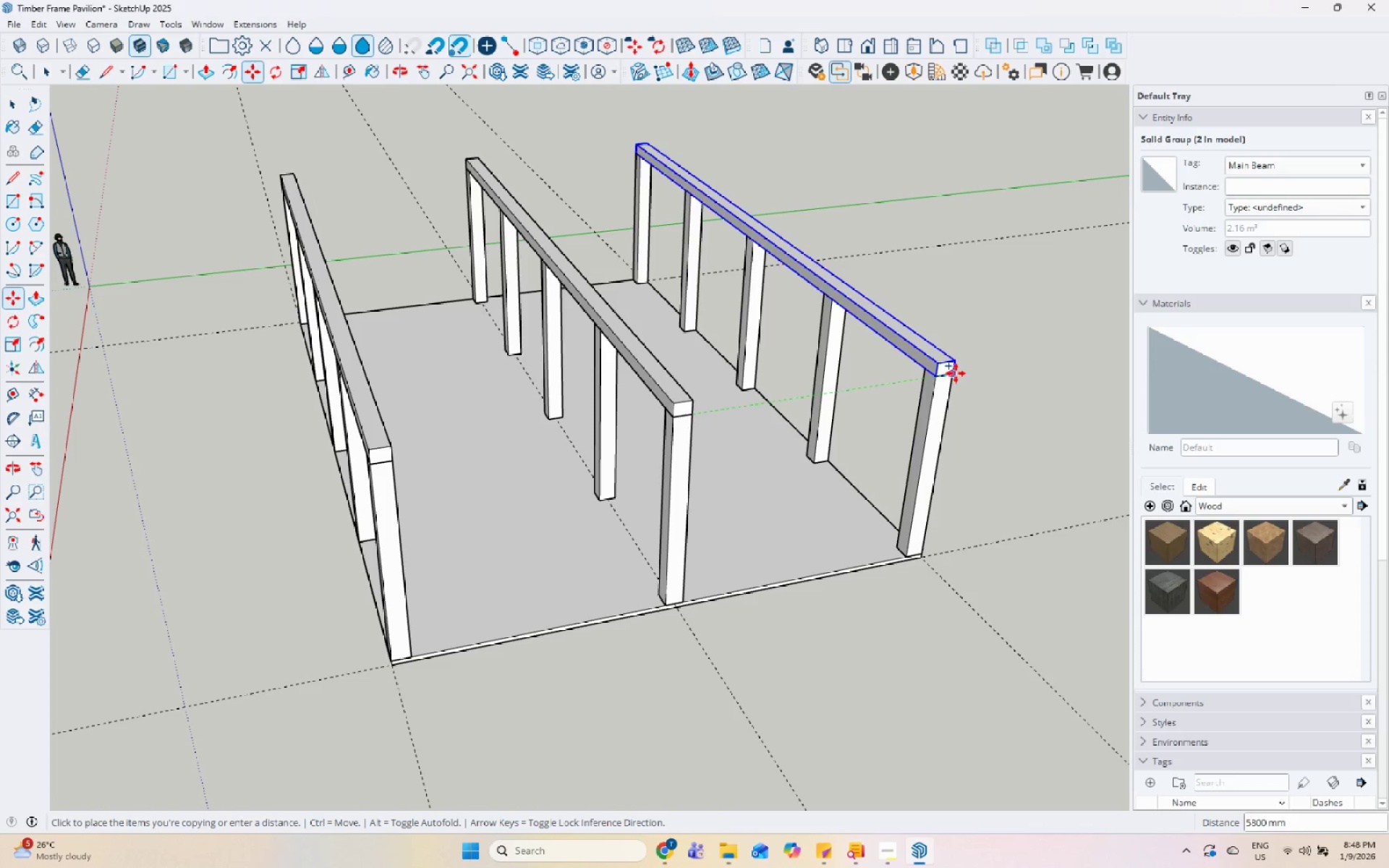 
key(Control+ControlLeft)
 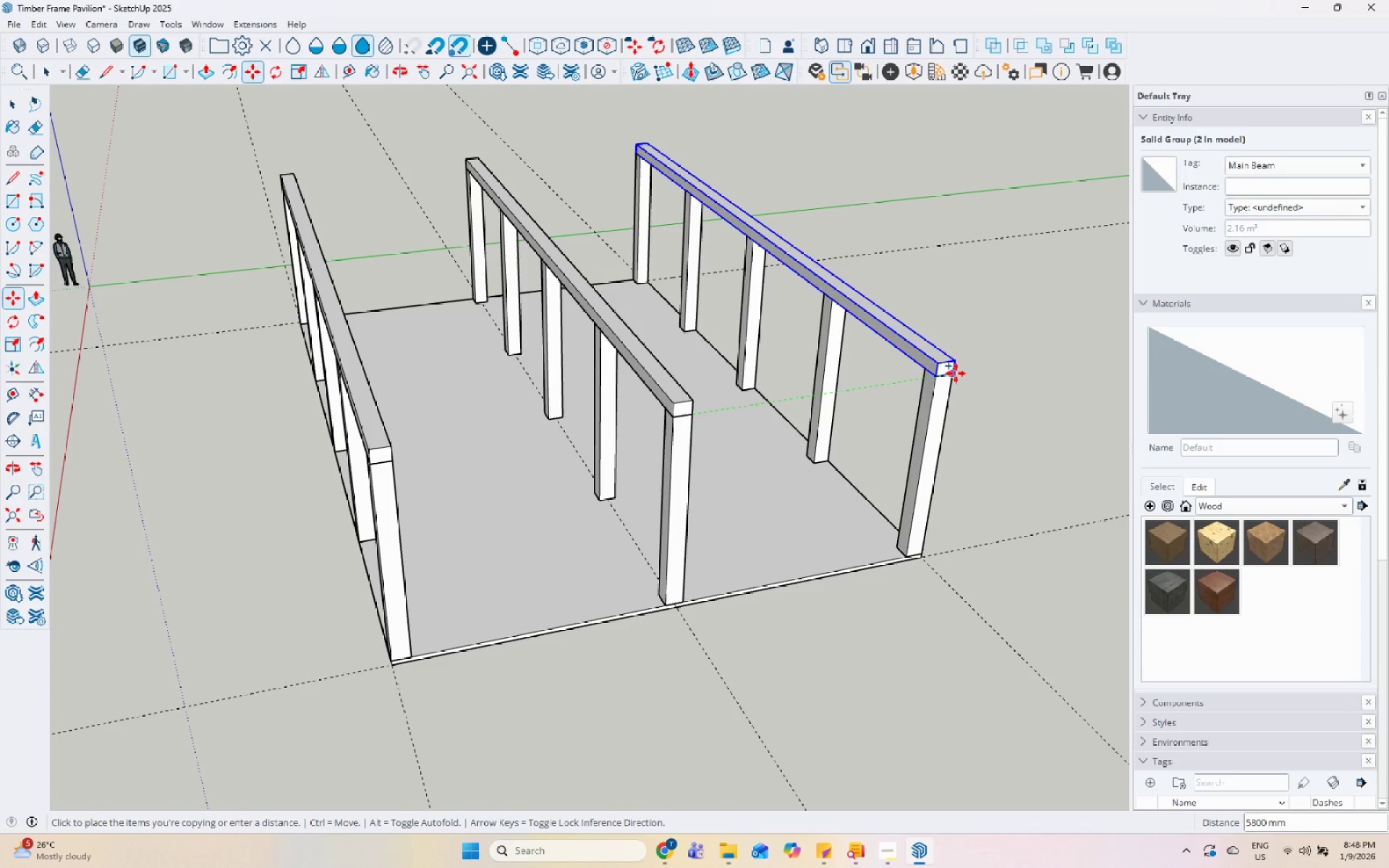 
left_click([957, 373])
 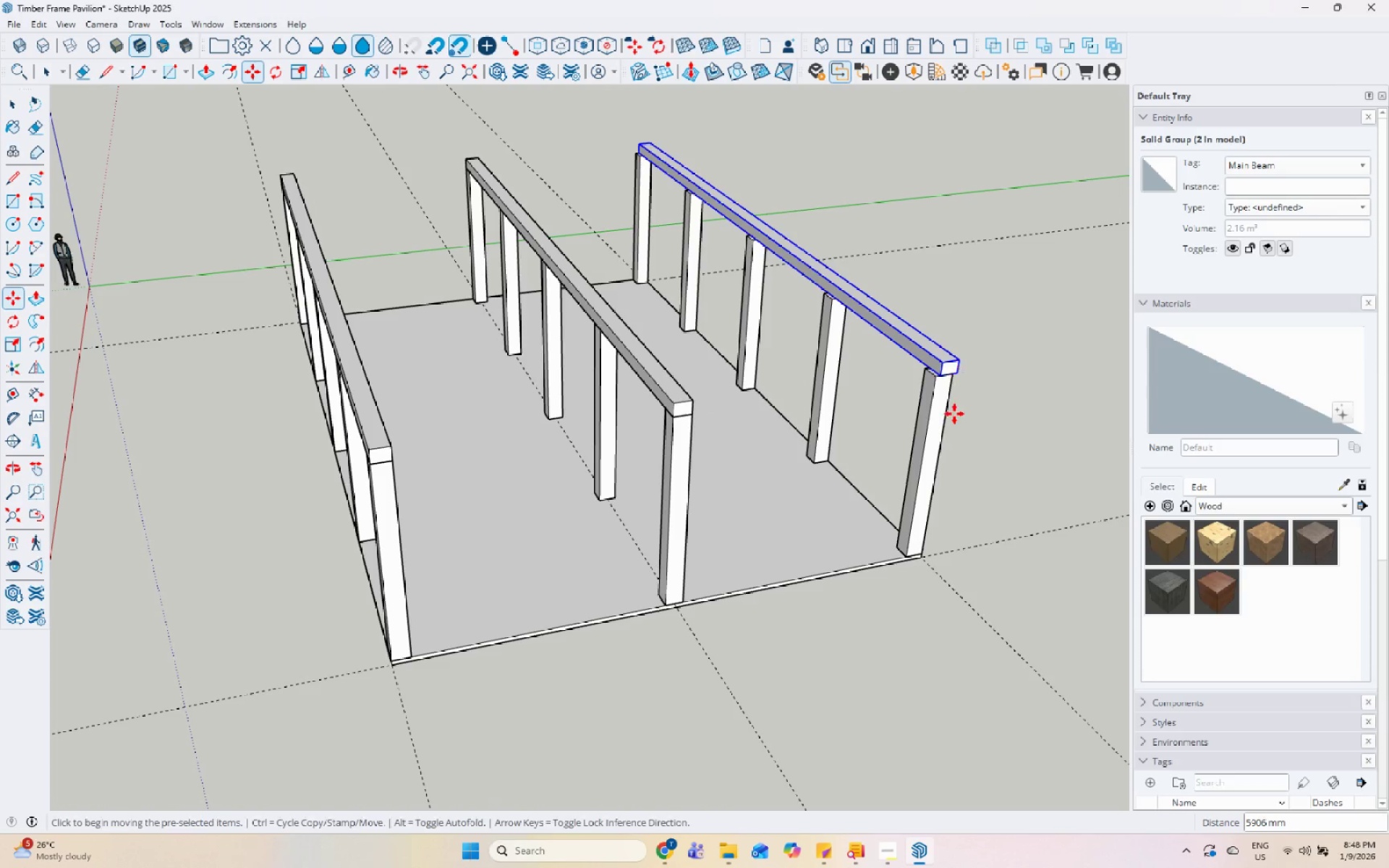 
scroll: coordinate [972, 376], scroll_direction: up, amount: 11.0
 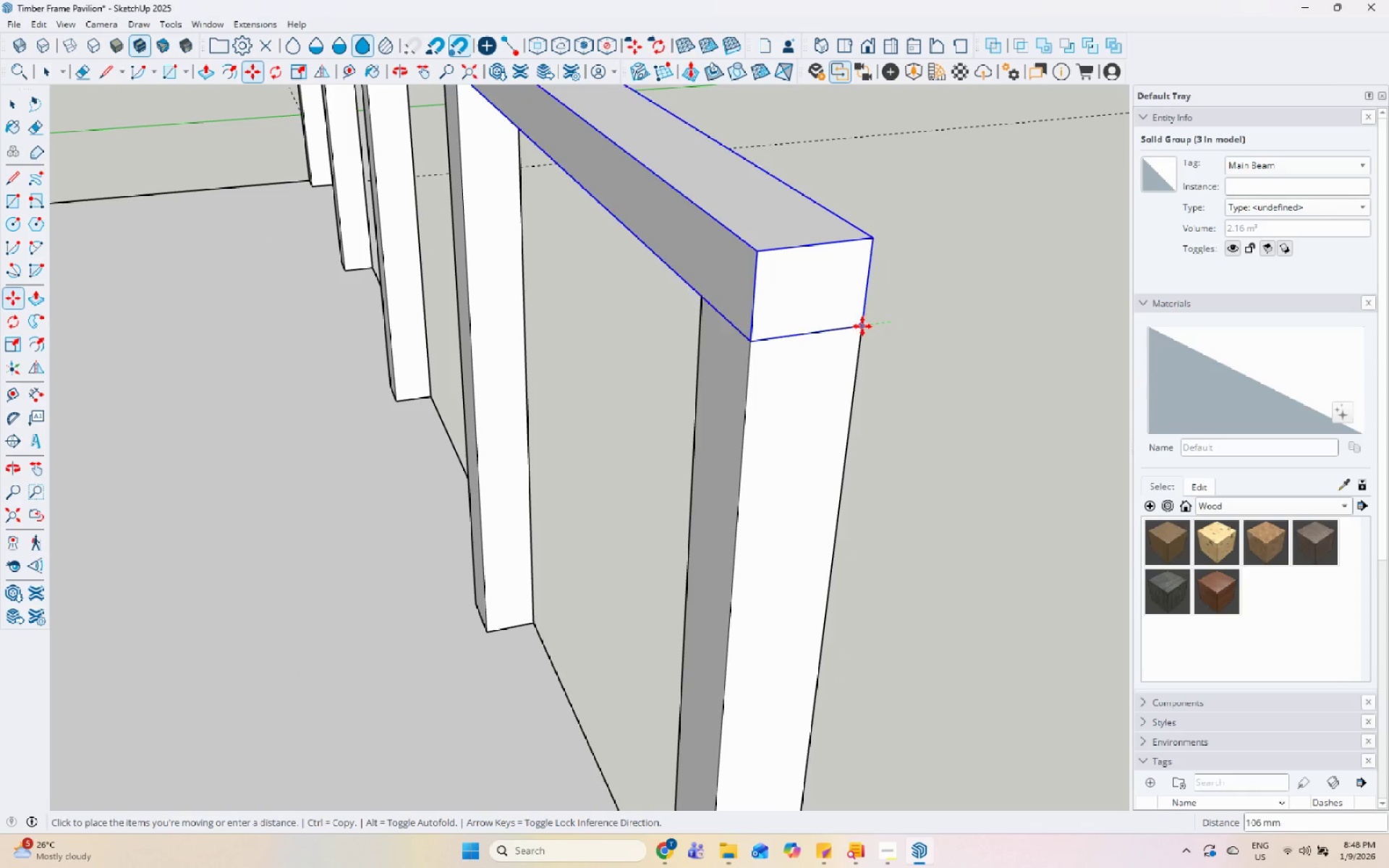 
left_click([847, 332])
 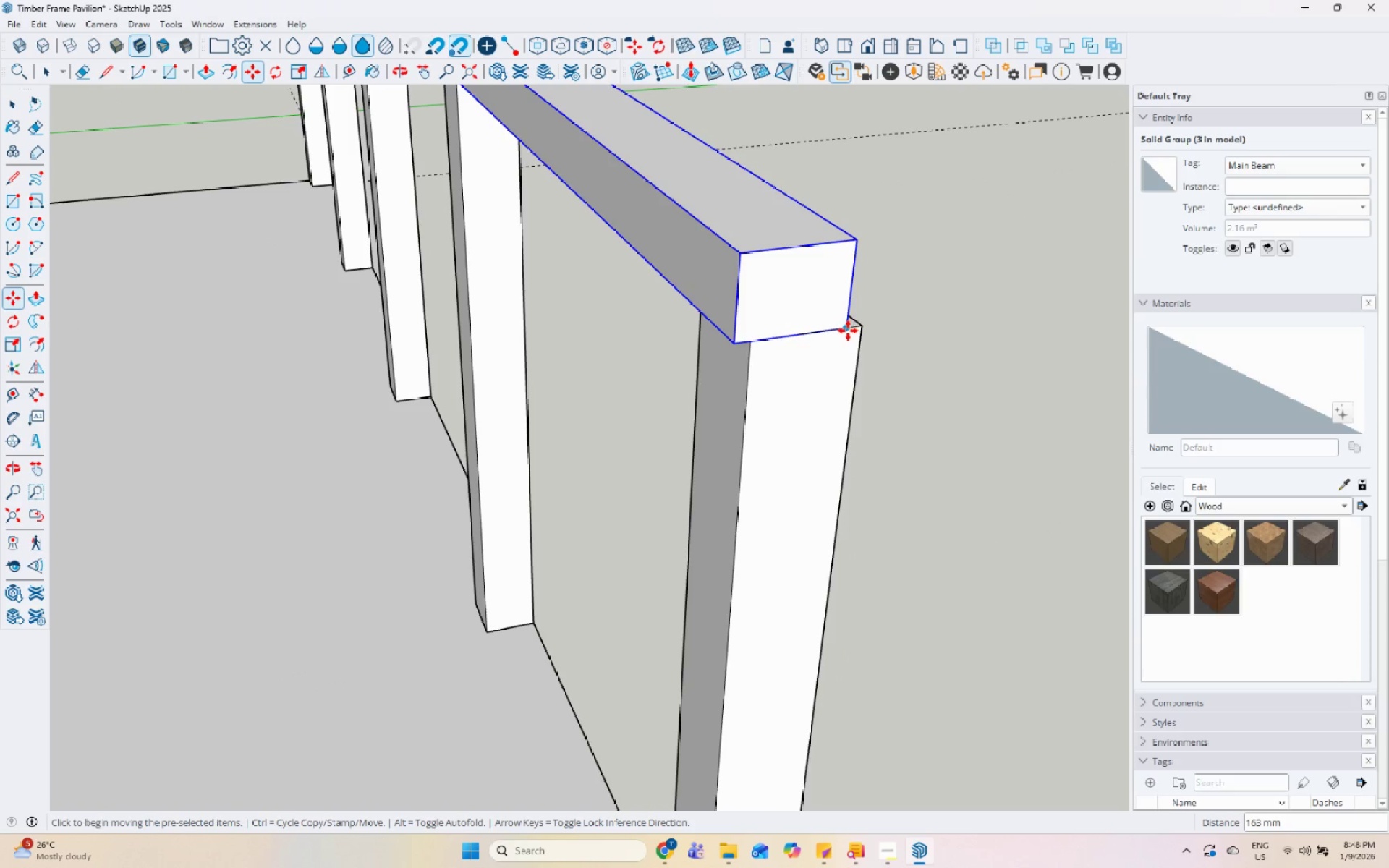 
left_click([846, 327])
 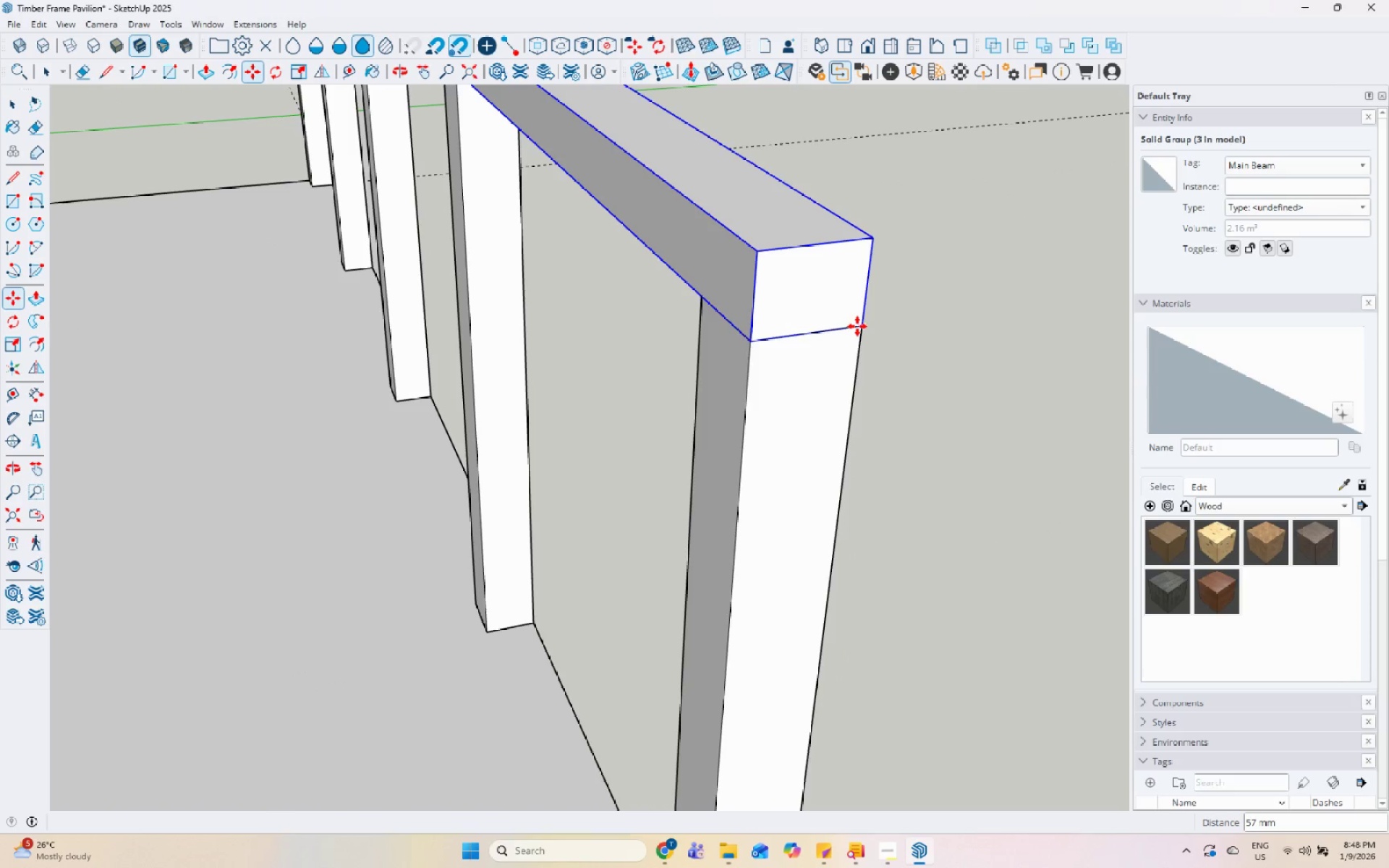 
key(Space)
 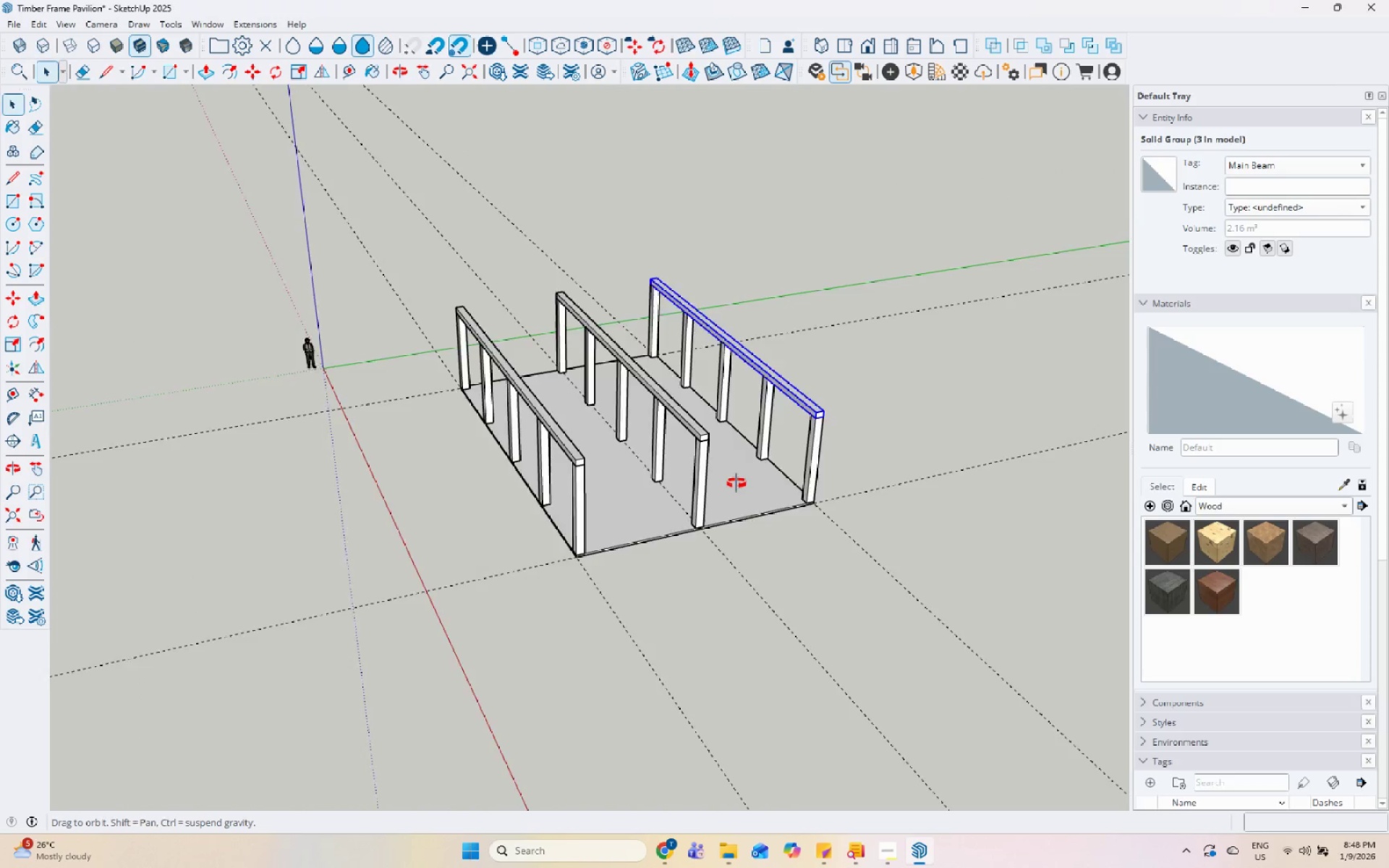 
scroll: coordinate [791, 462], scroll_direction: down, amount: 23.0
 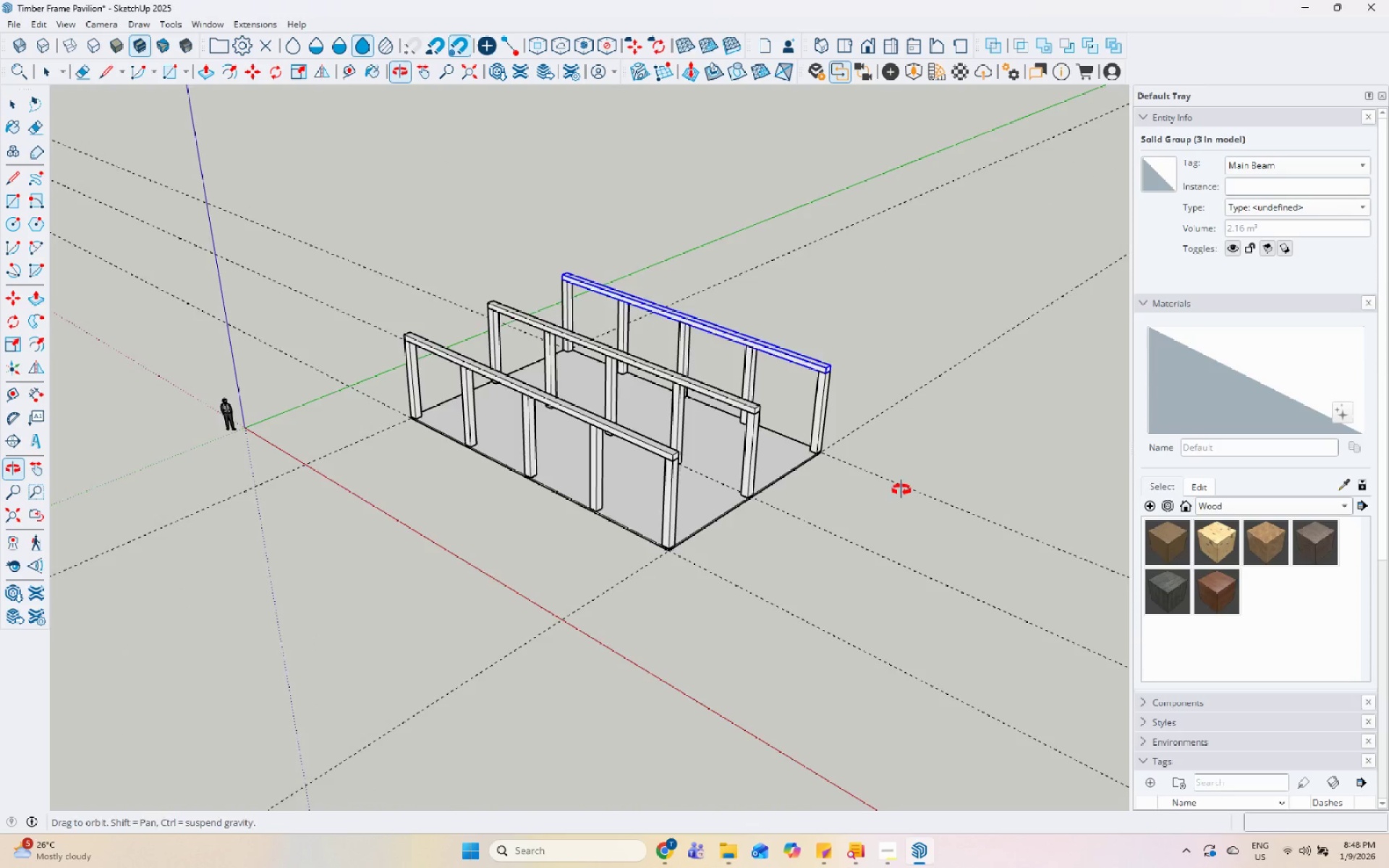 
scroll: coordinate [442, 354], scroll_direction: up, amount: 6.0
 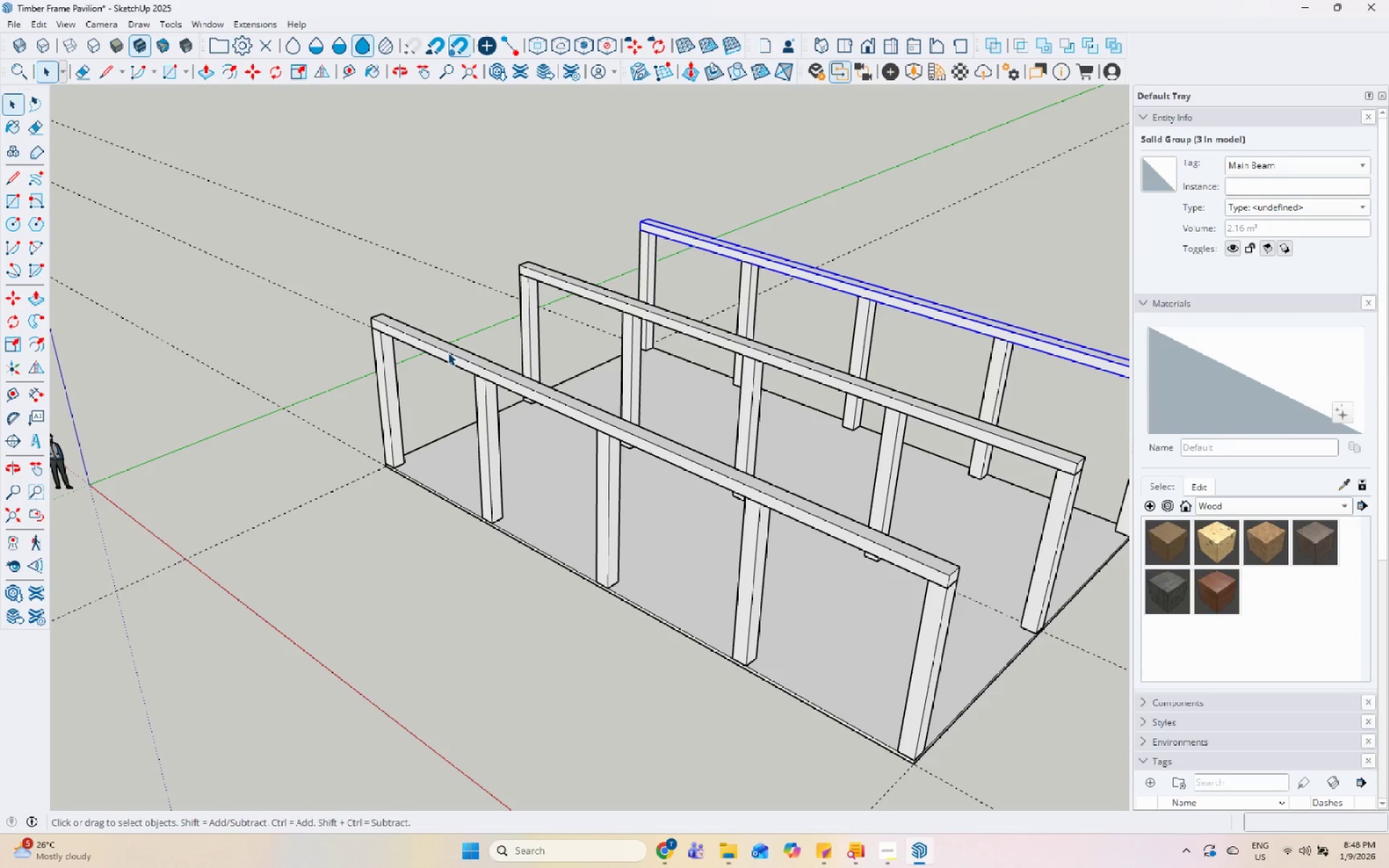 
wait(11.15)
 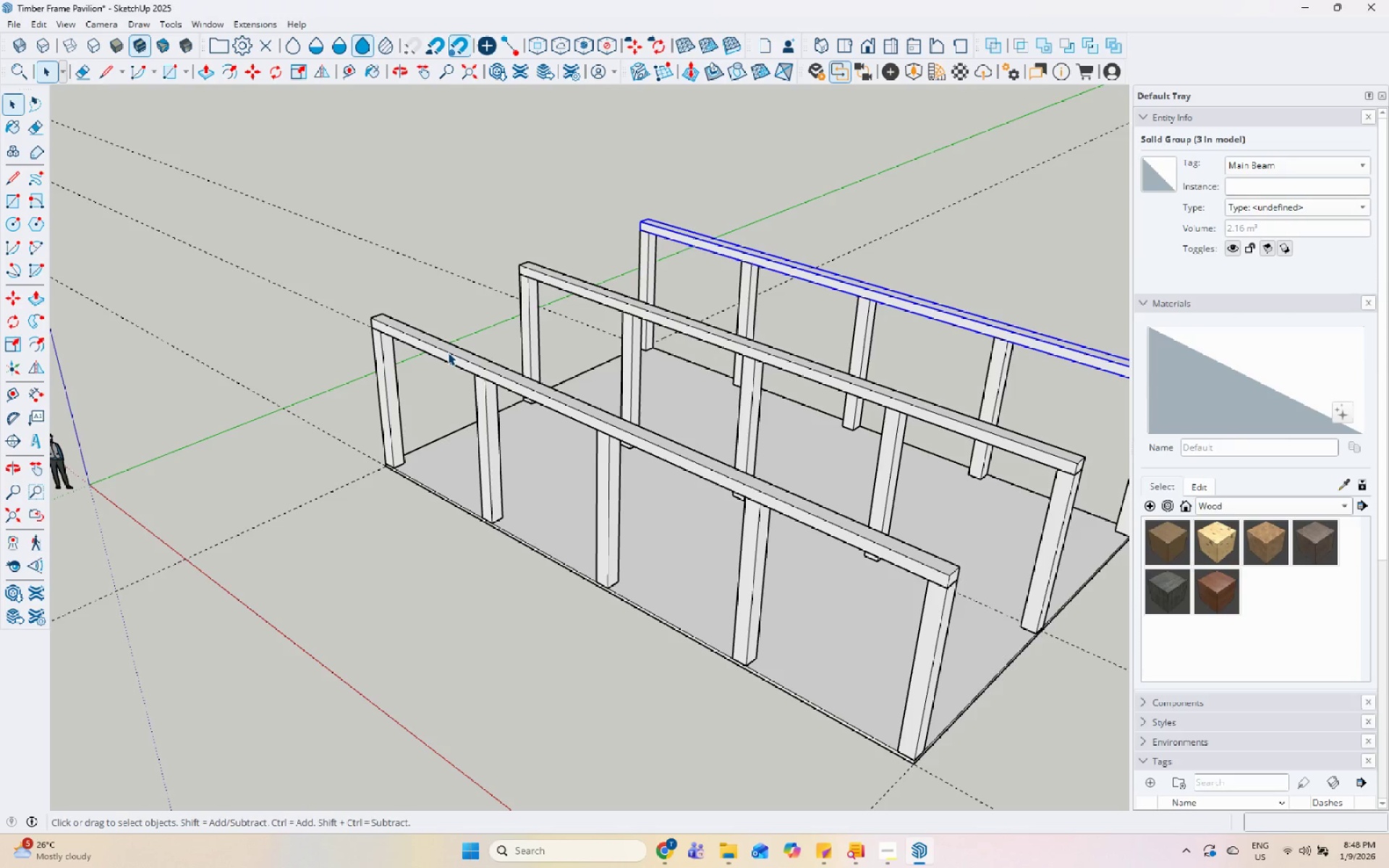 
scroll: coordinate [441, 356], scroll_direction: down, amount: 5.0
 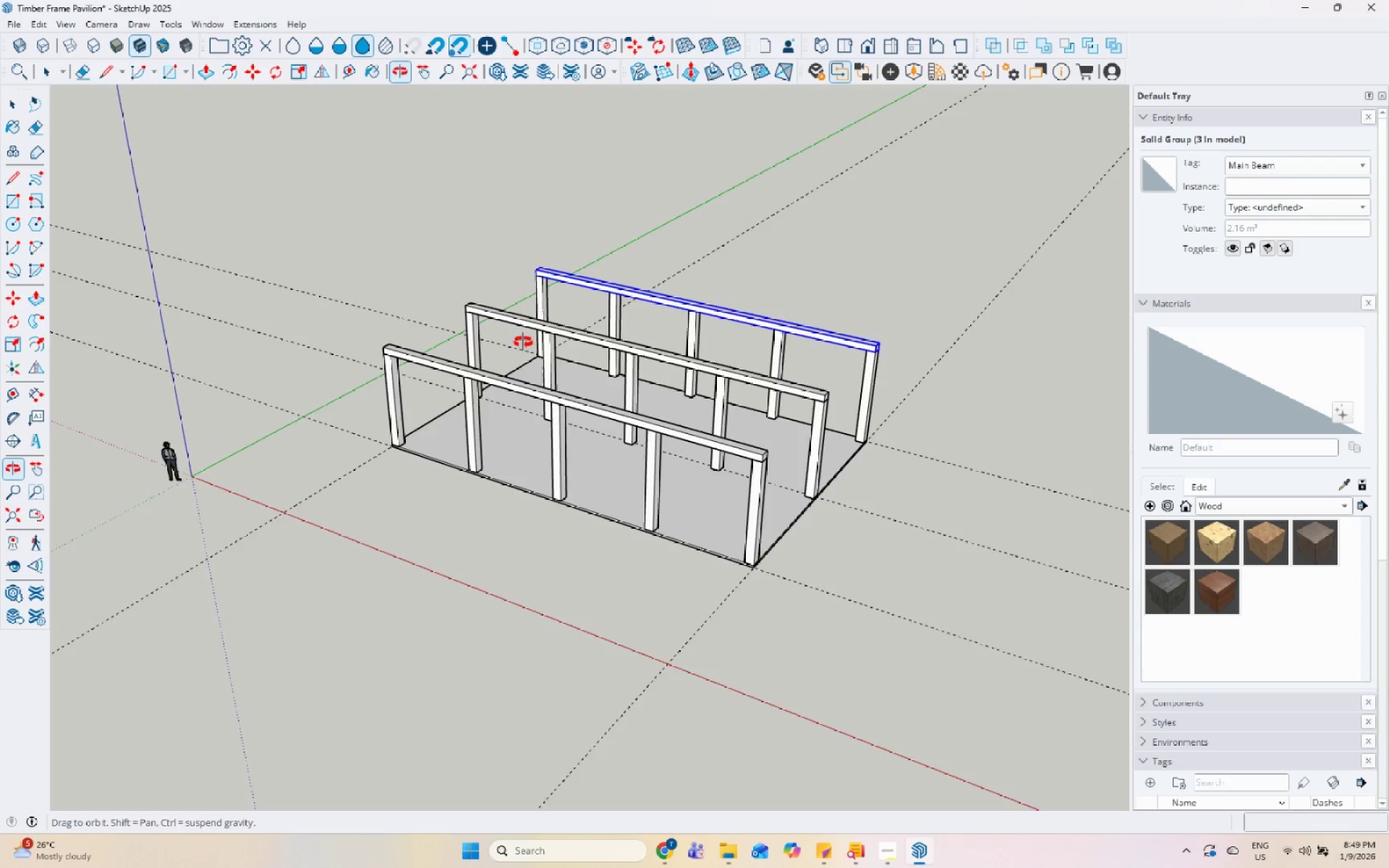 
scroll: coordinate [412, 193], scroll_direction: up, amount: 25.0
 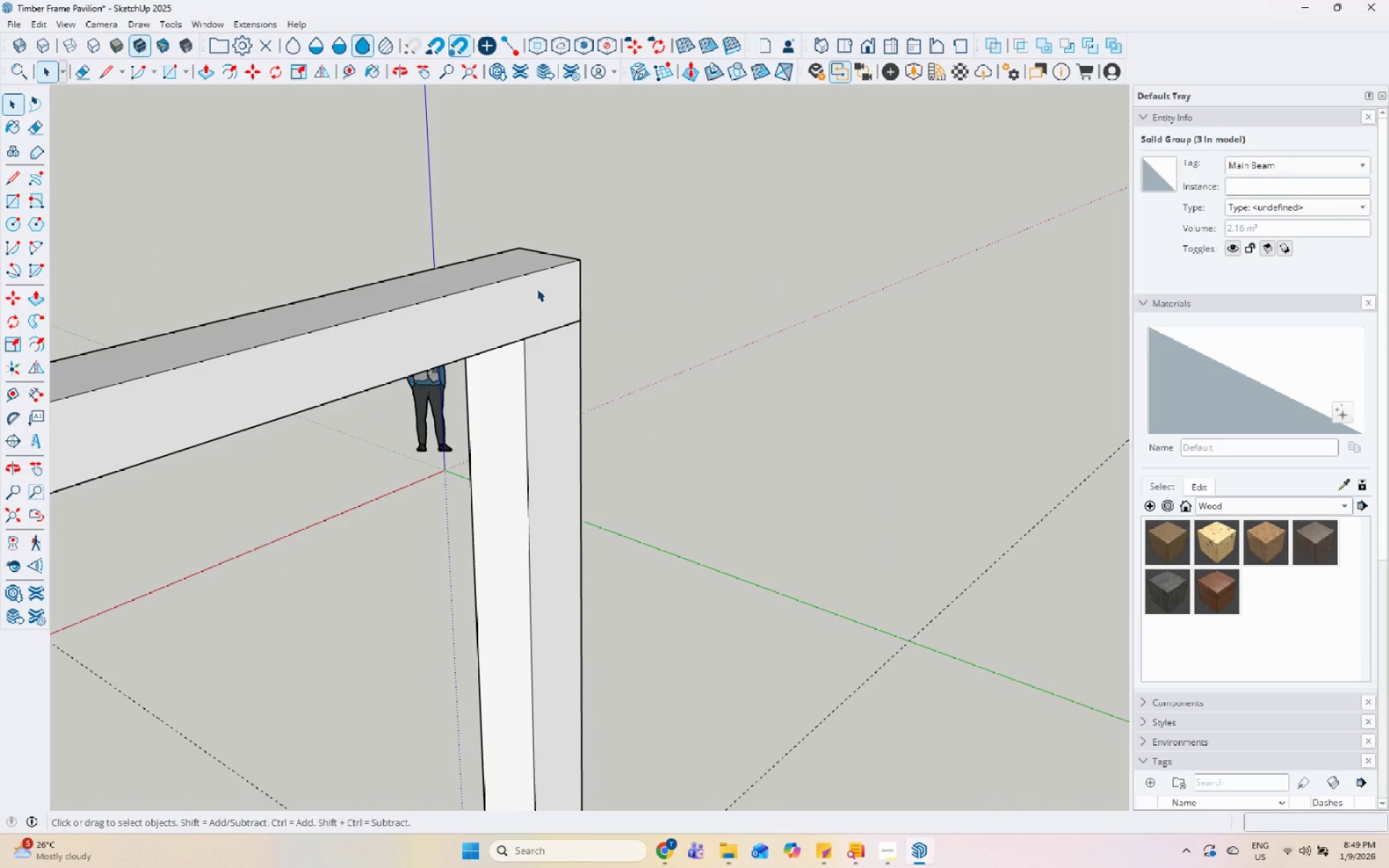 
left_click([537, 288])
 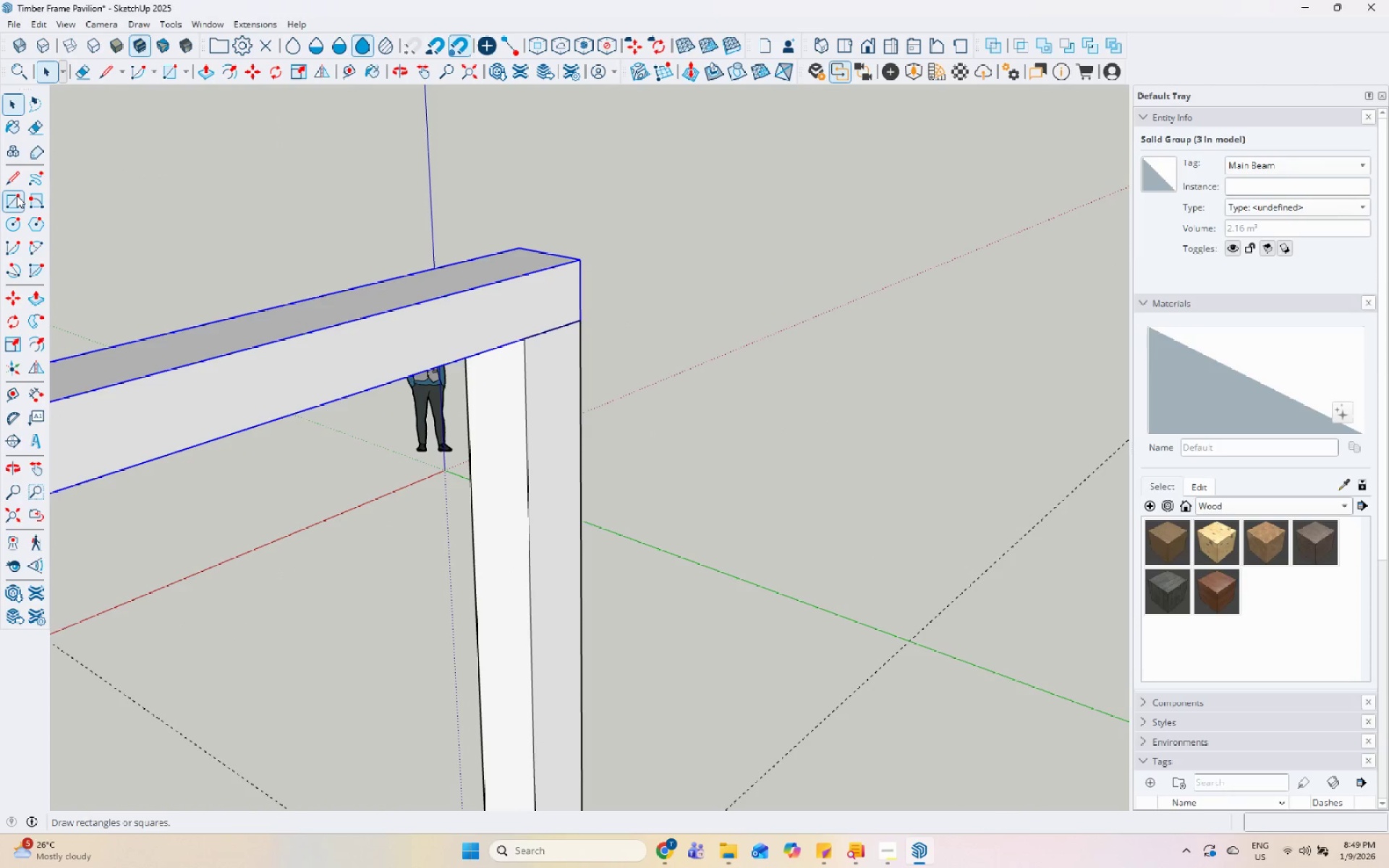 
left_click([17, 195])
 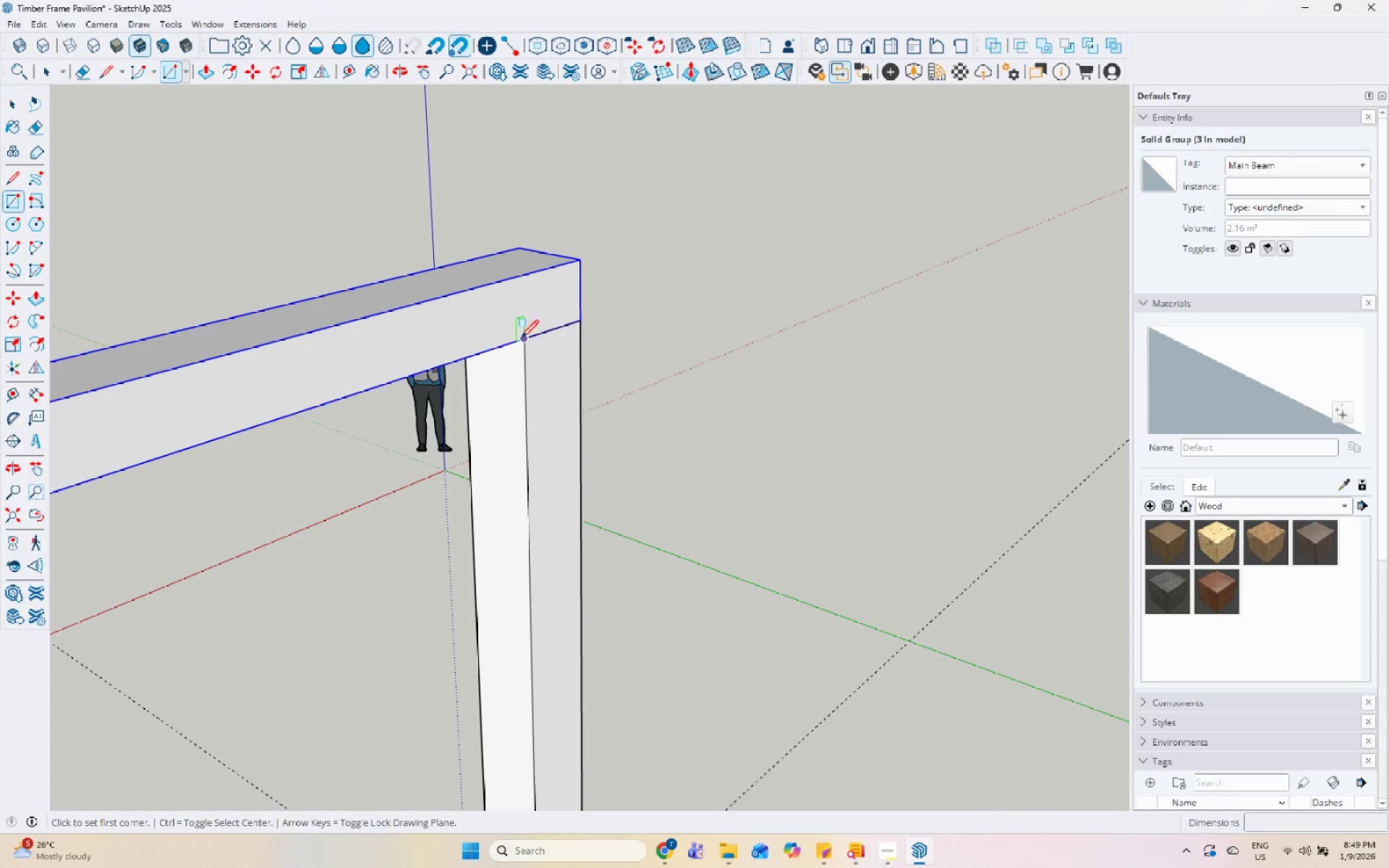 
left_click([521, 343])
 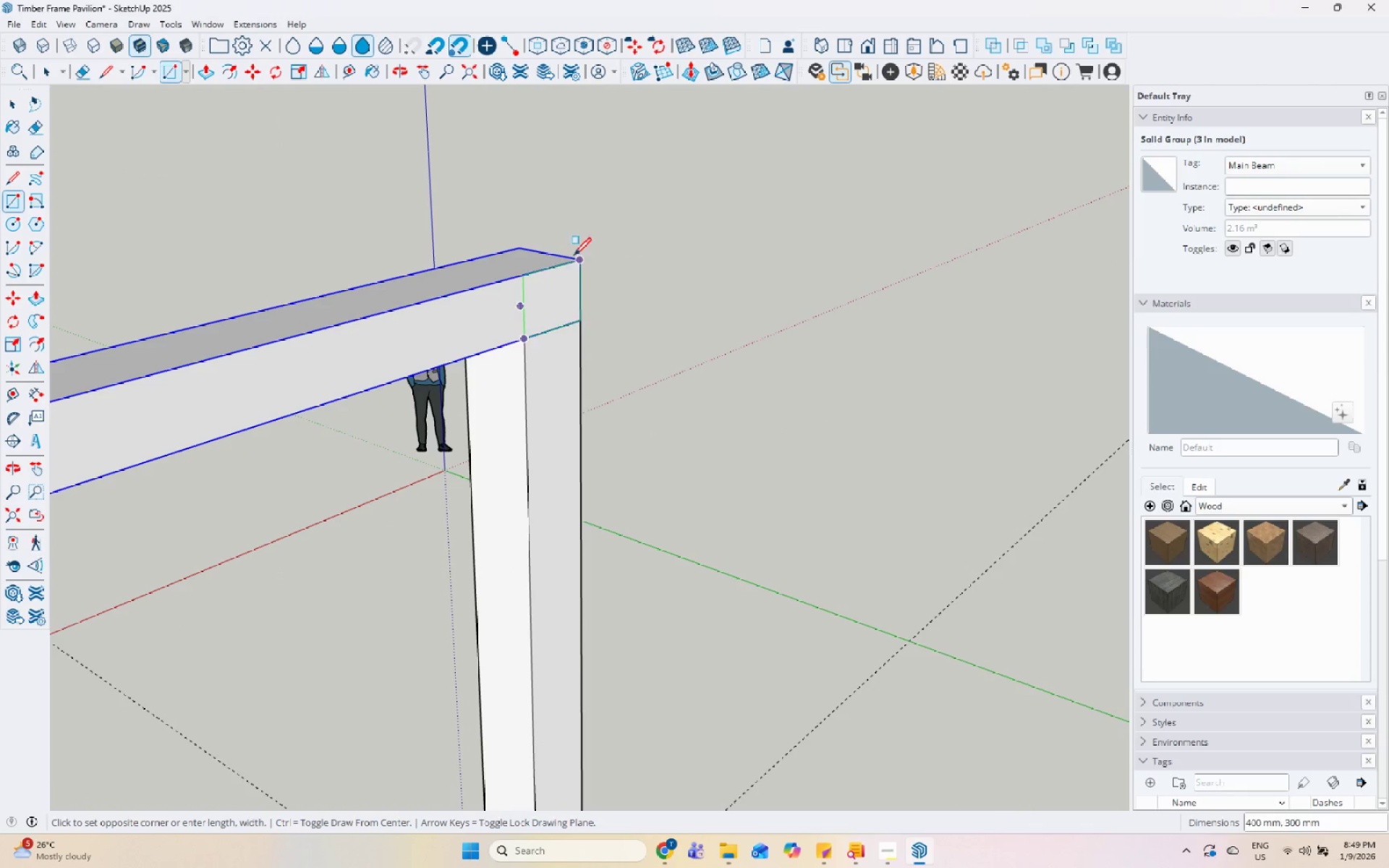 
left_click([572, 264])
 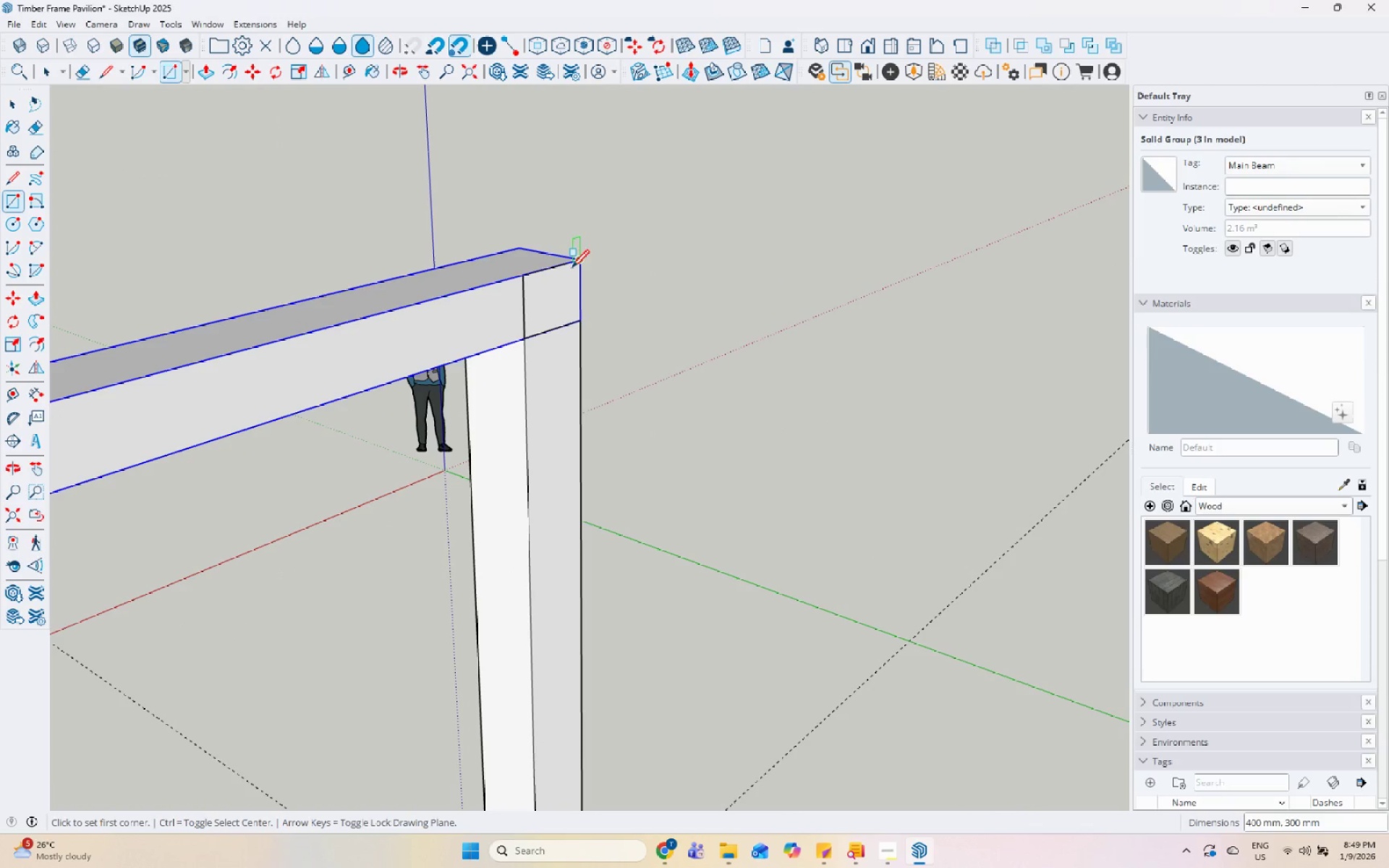 
key(Space)
 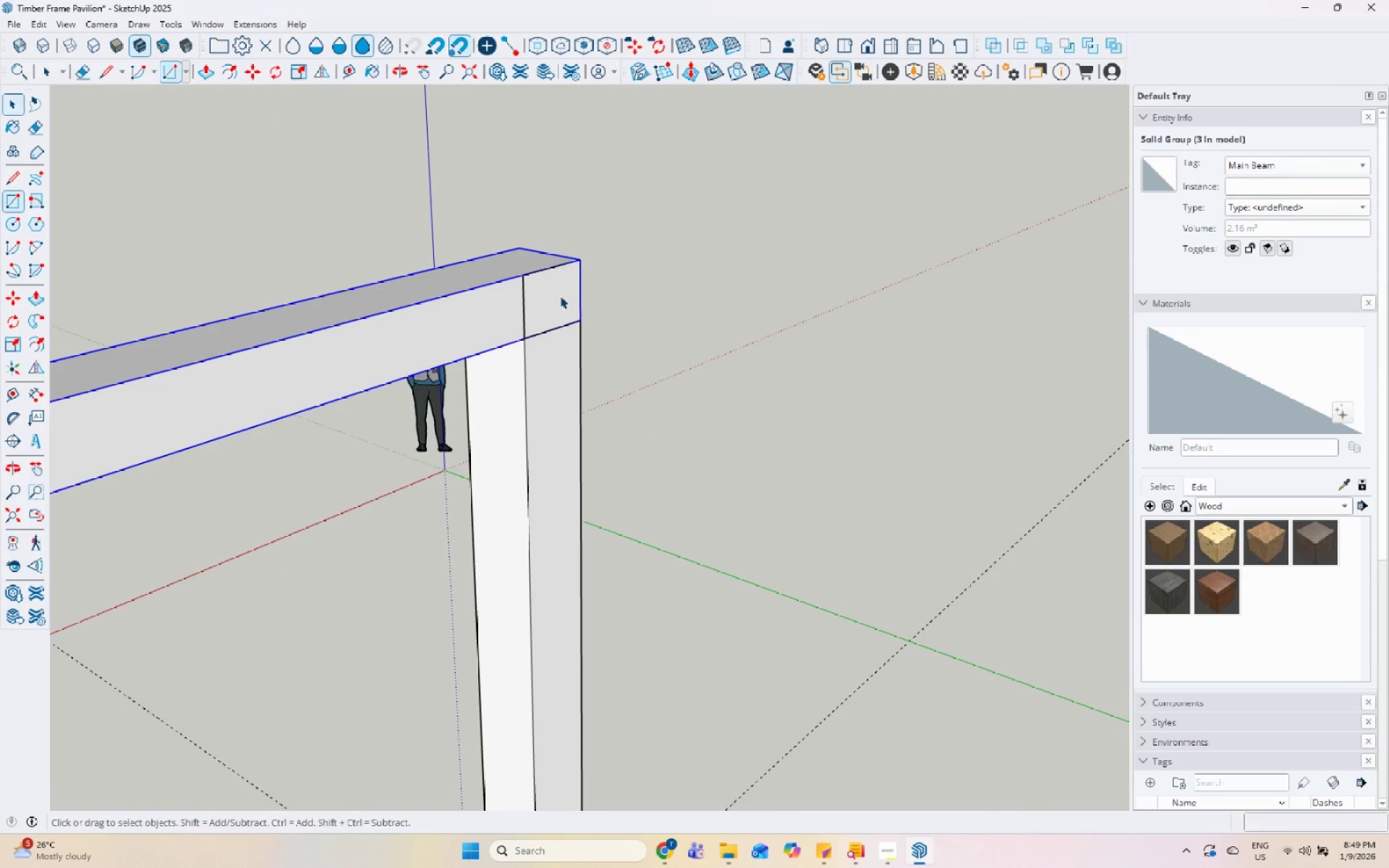 
double_click([560, 296])
 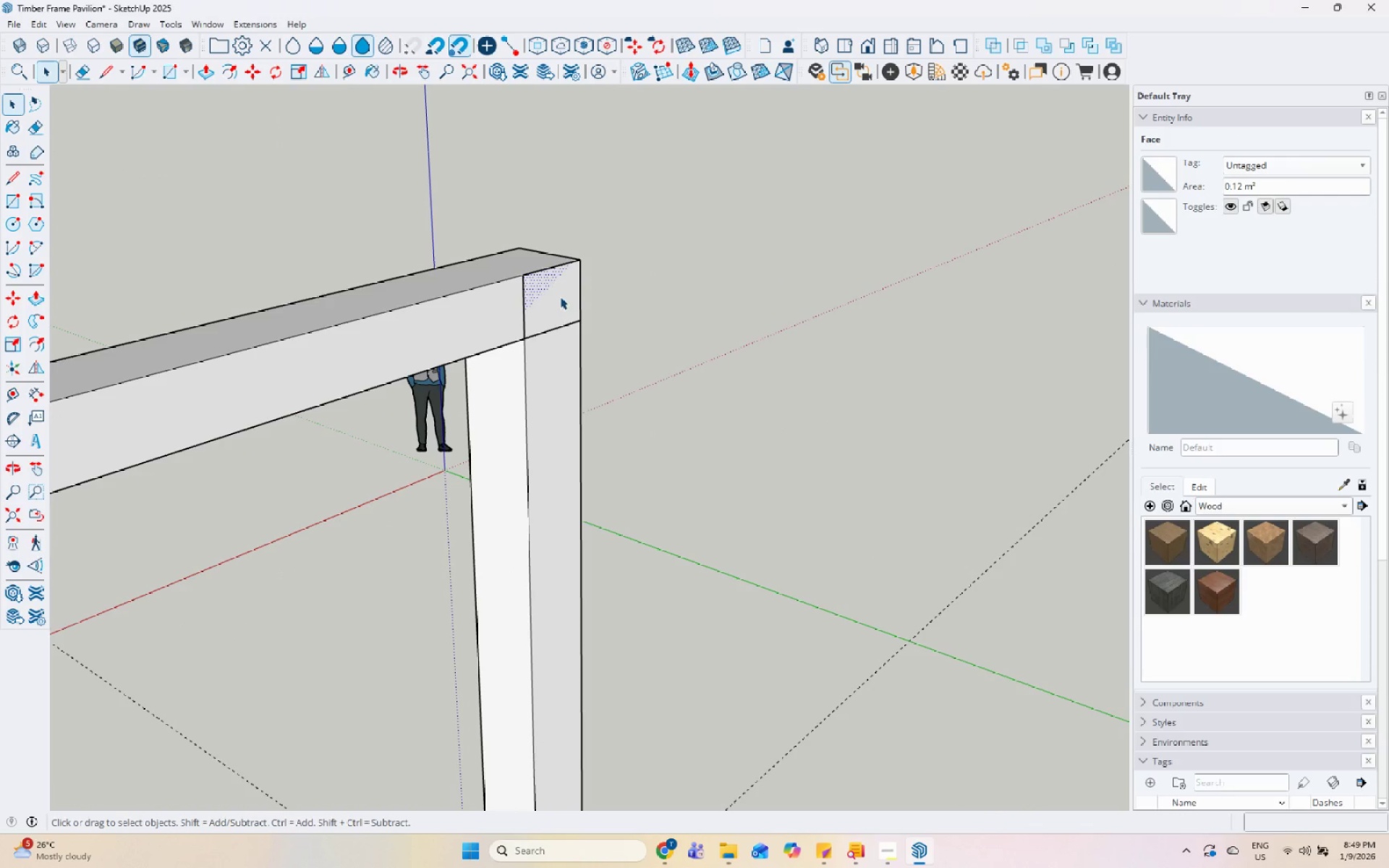 
key(P)
 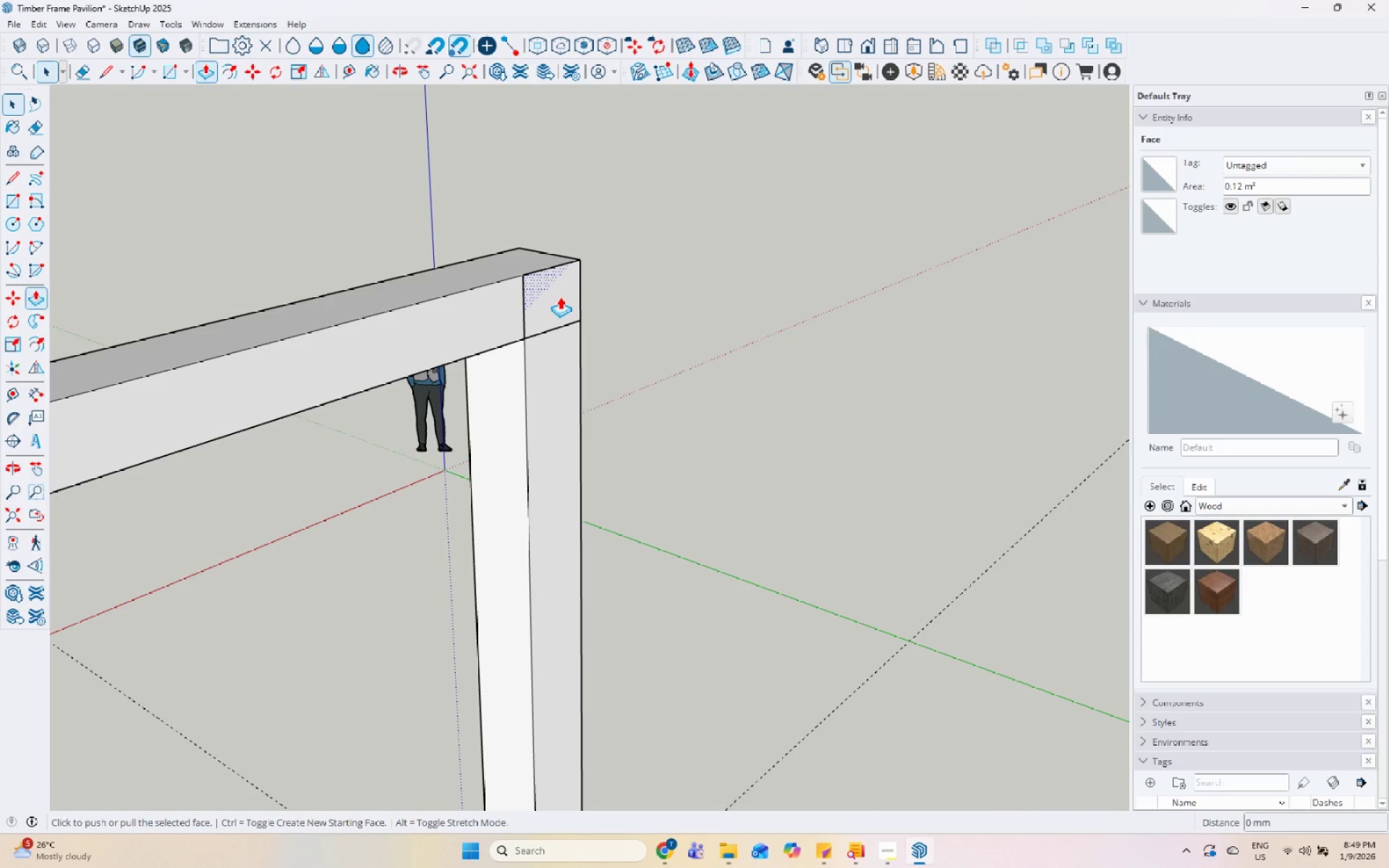 
left_click([560, 297])
 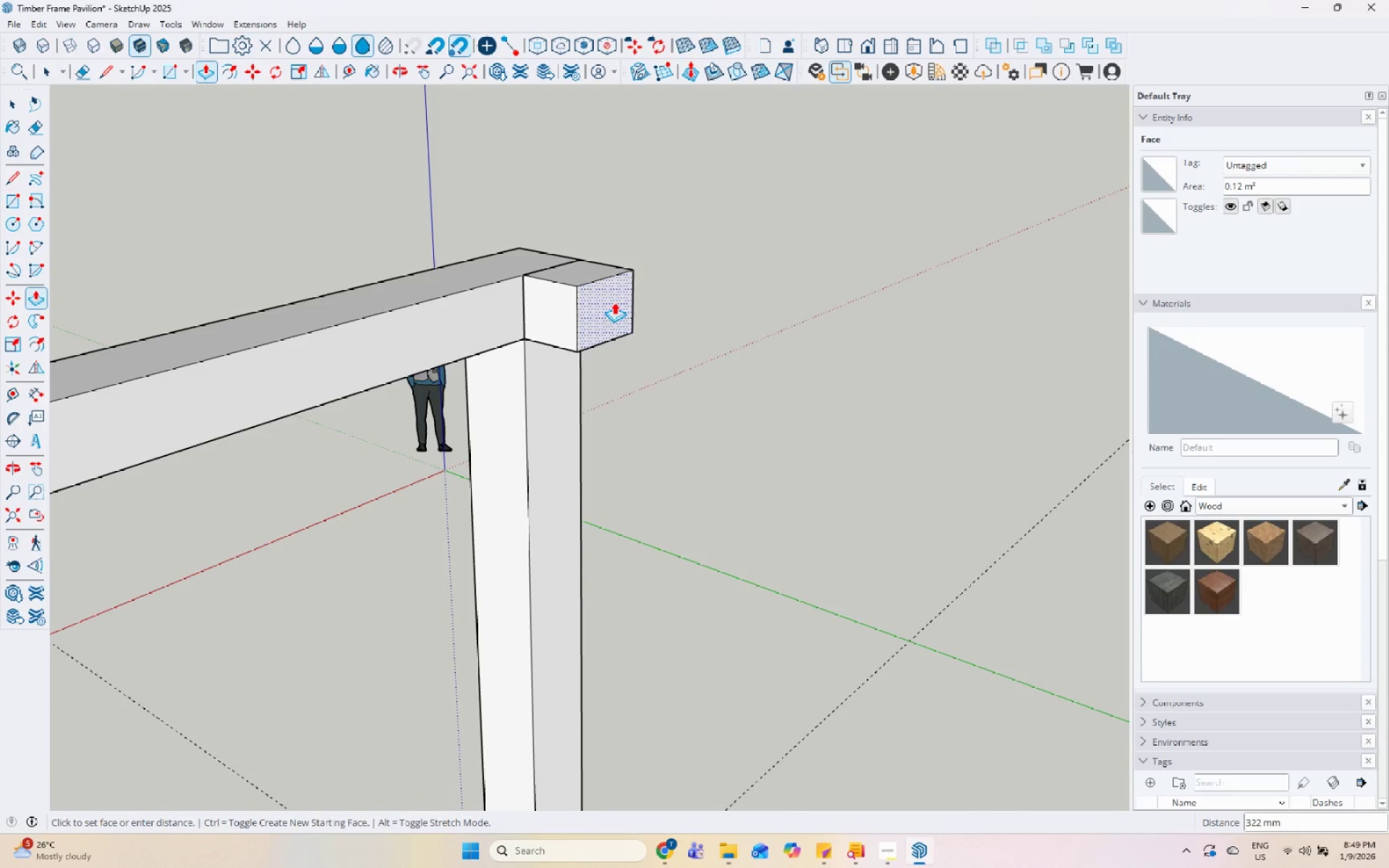 
scroll: coordinate [776, 336], scroll_direction: down, amount: 11.0
 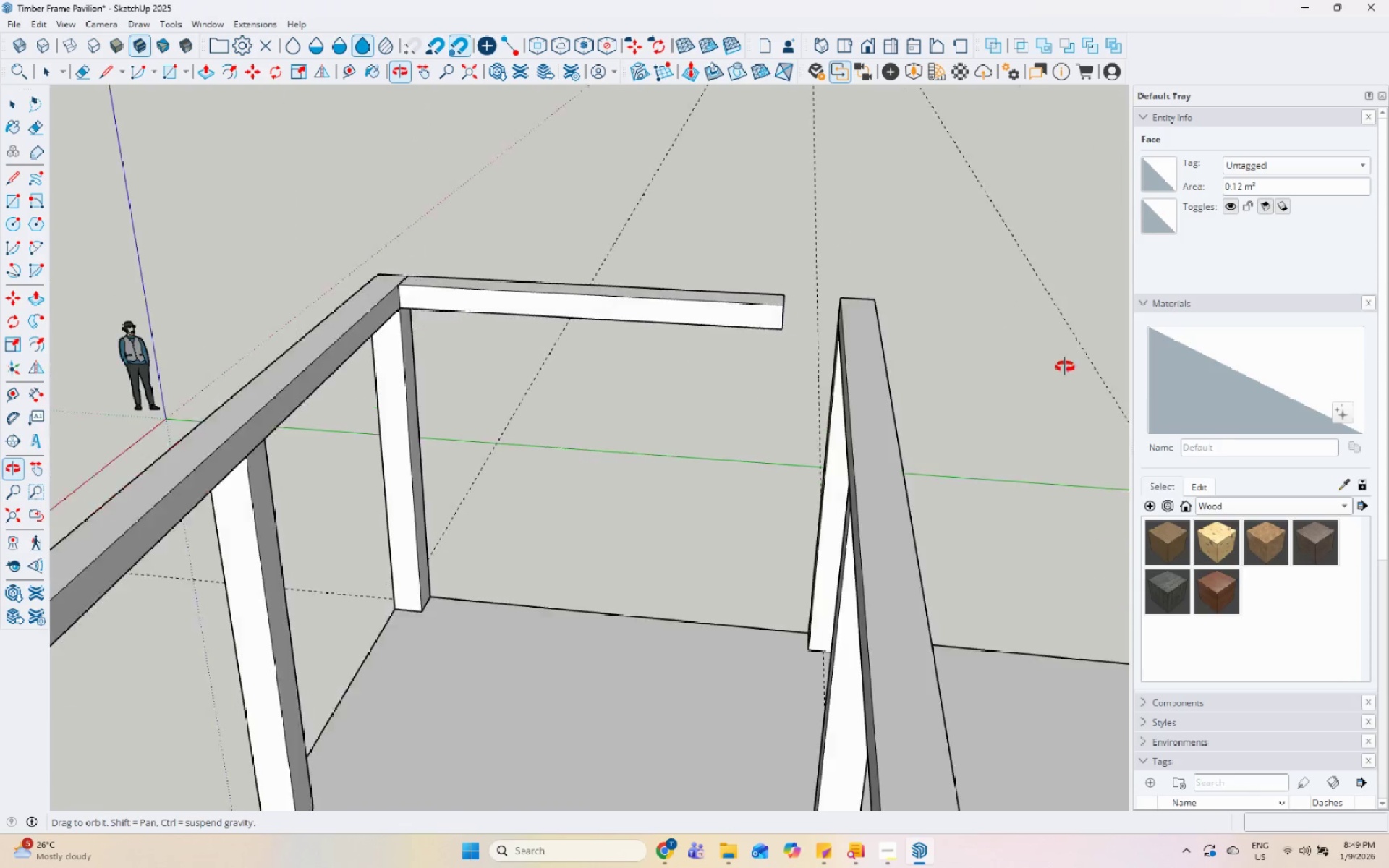 
scroll: coordinate [820, 272], scroll_direction: up, amount: 7.0
 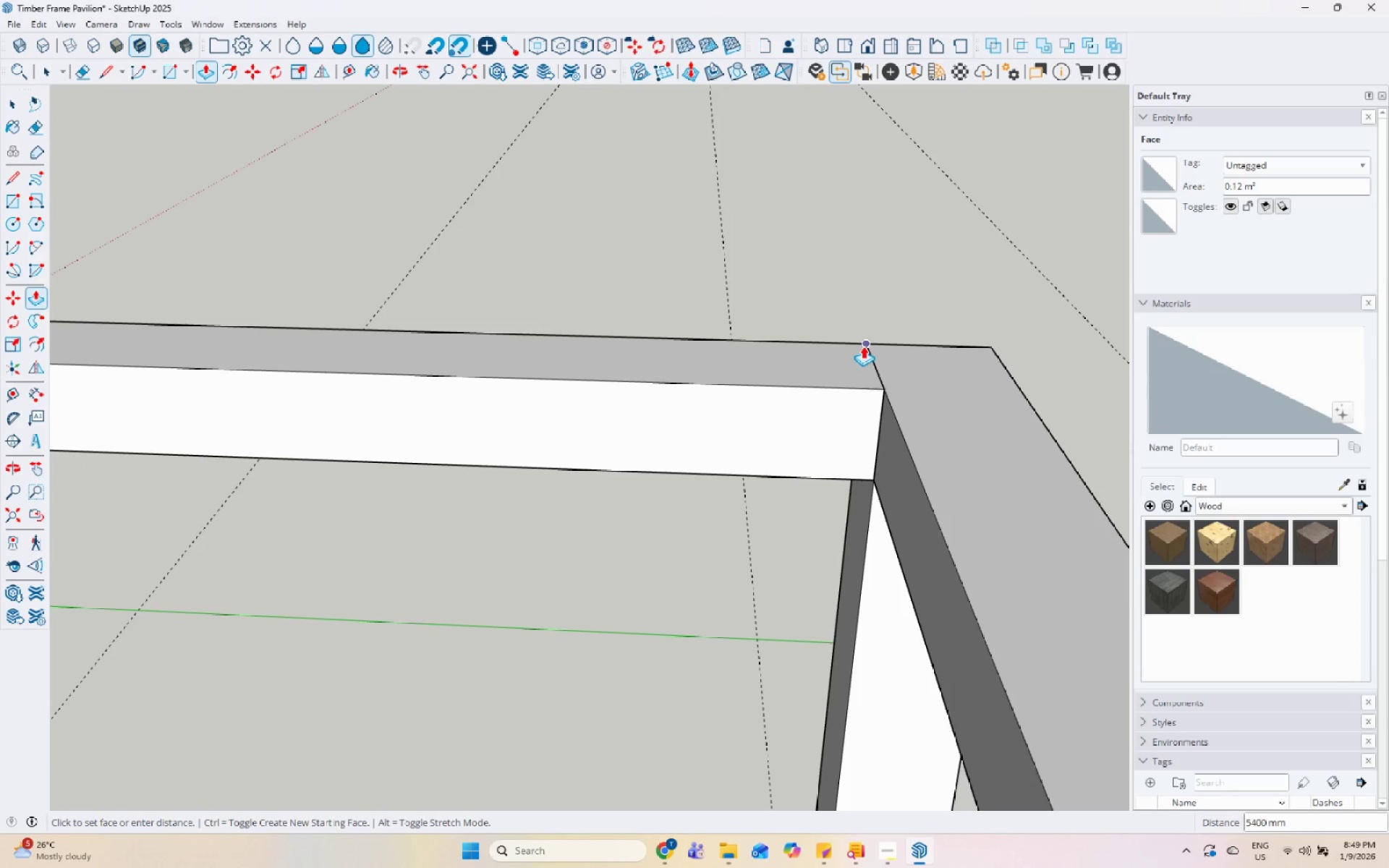 
left_click([867, 346])
 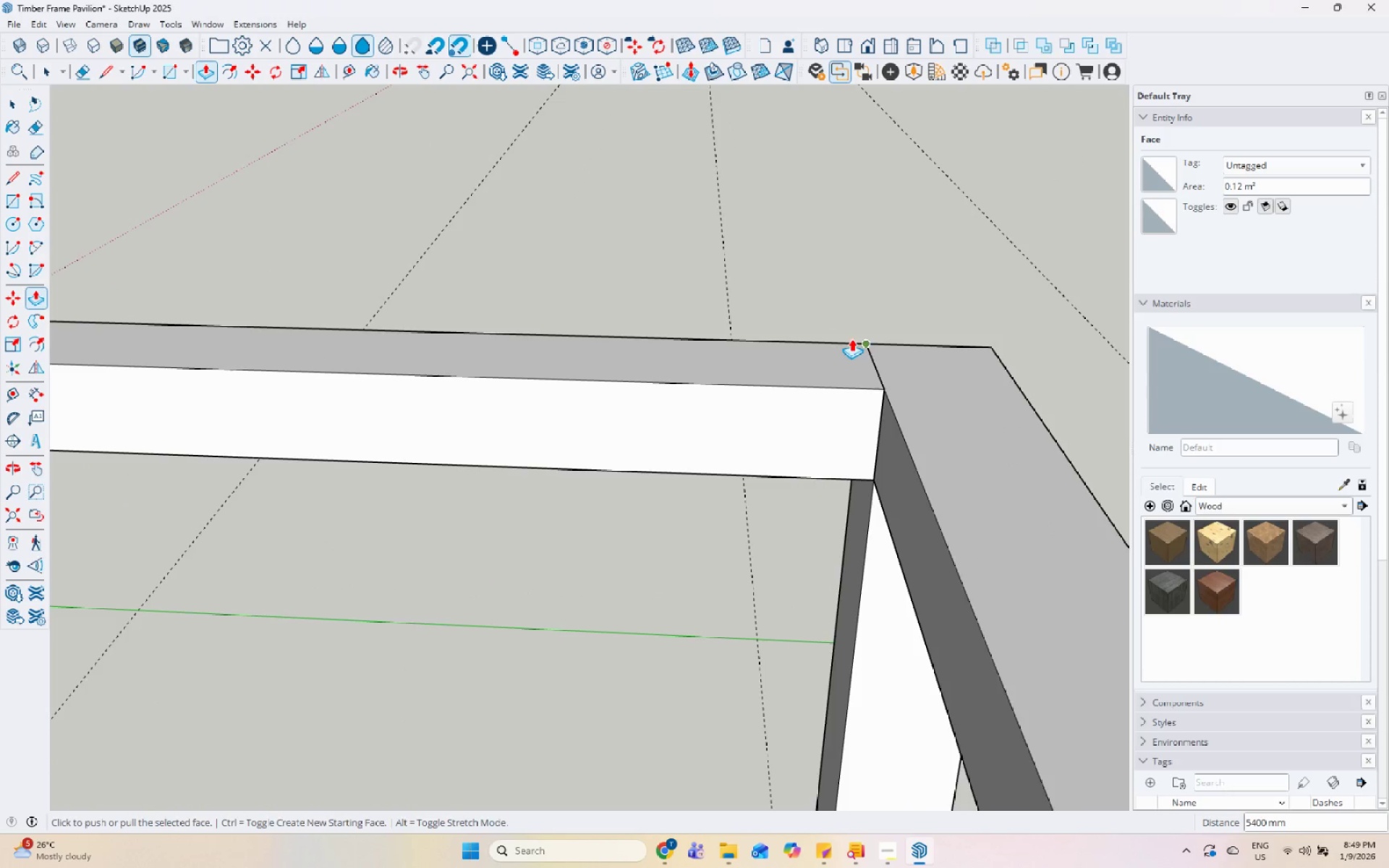 
key(Space)
 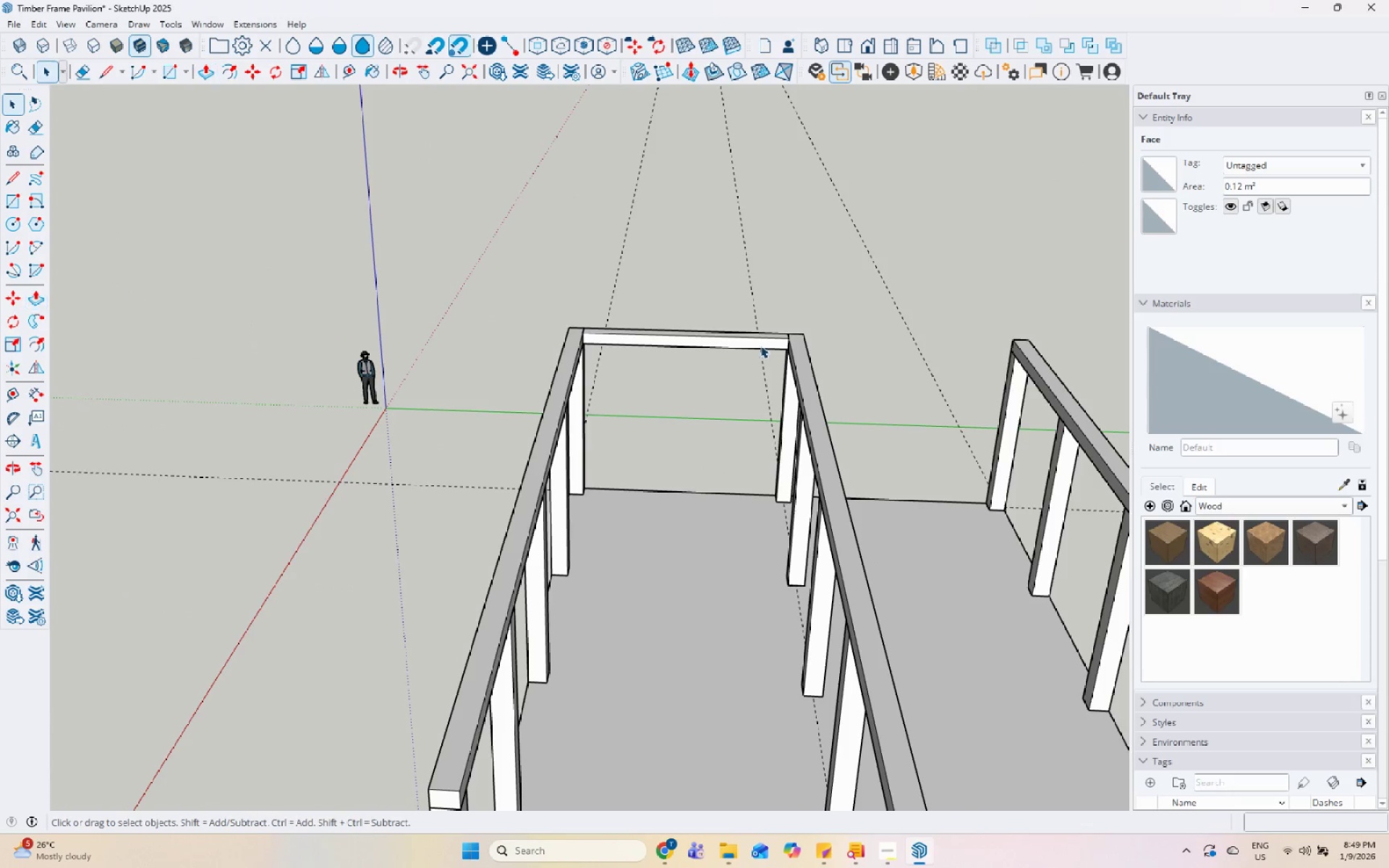 
left_click([759, 342])
 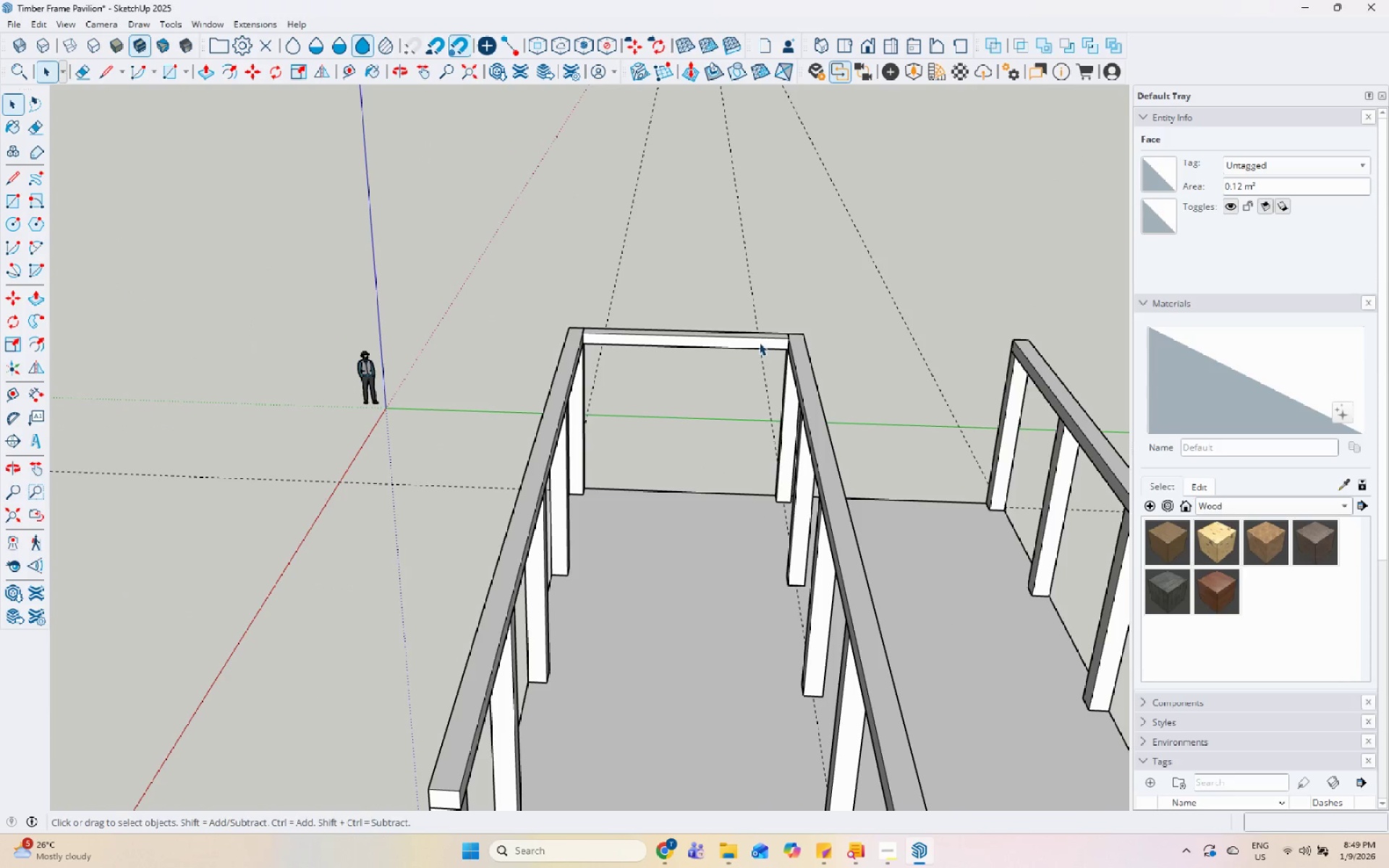 
scroll: coordinate [762, 338], scroll_direction: down, amount: 16.0
 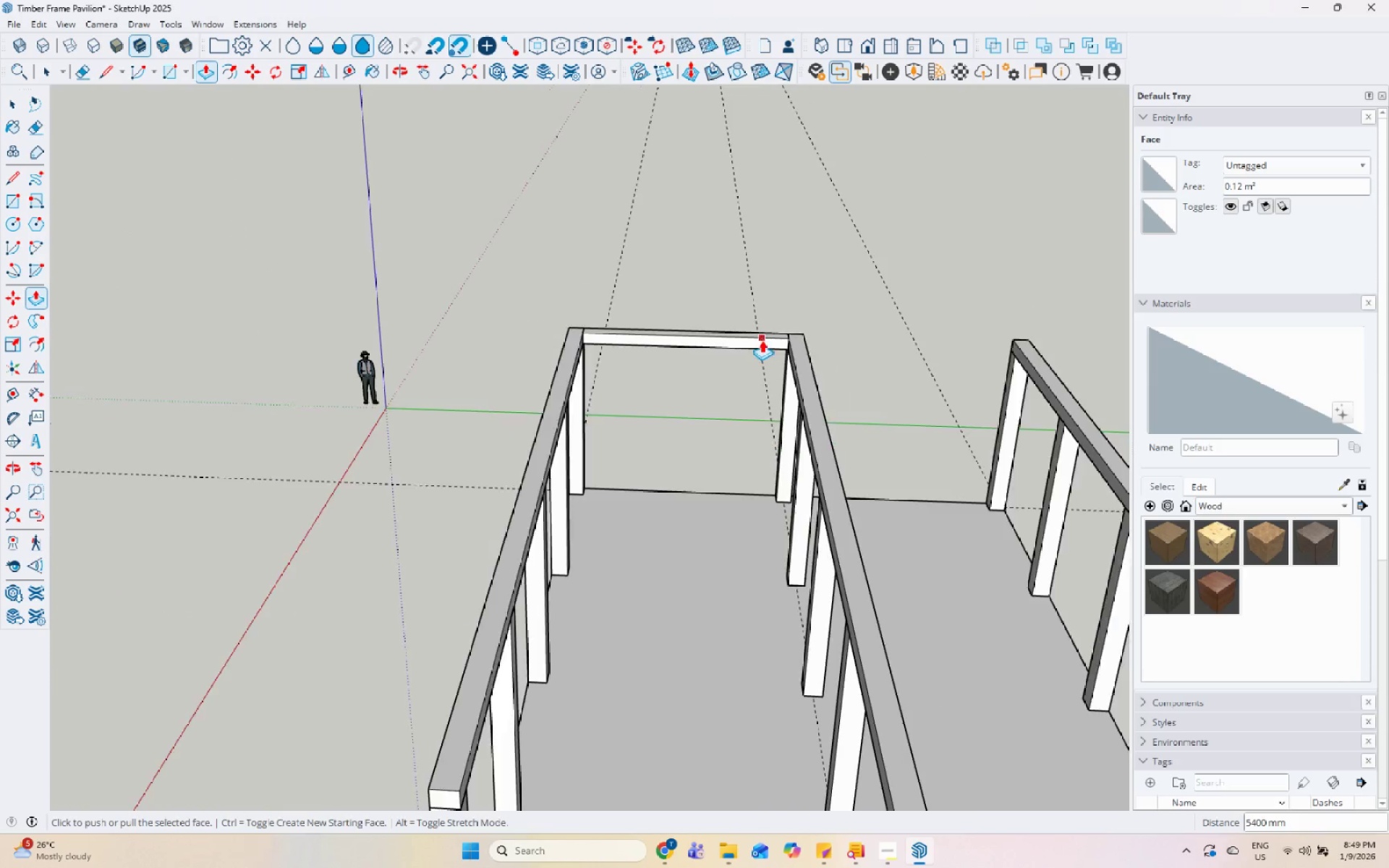 
double_click([759, 342])
 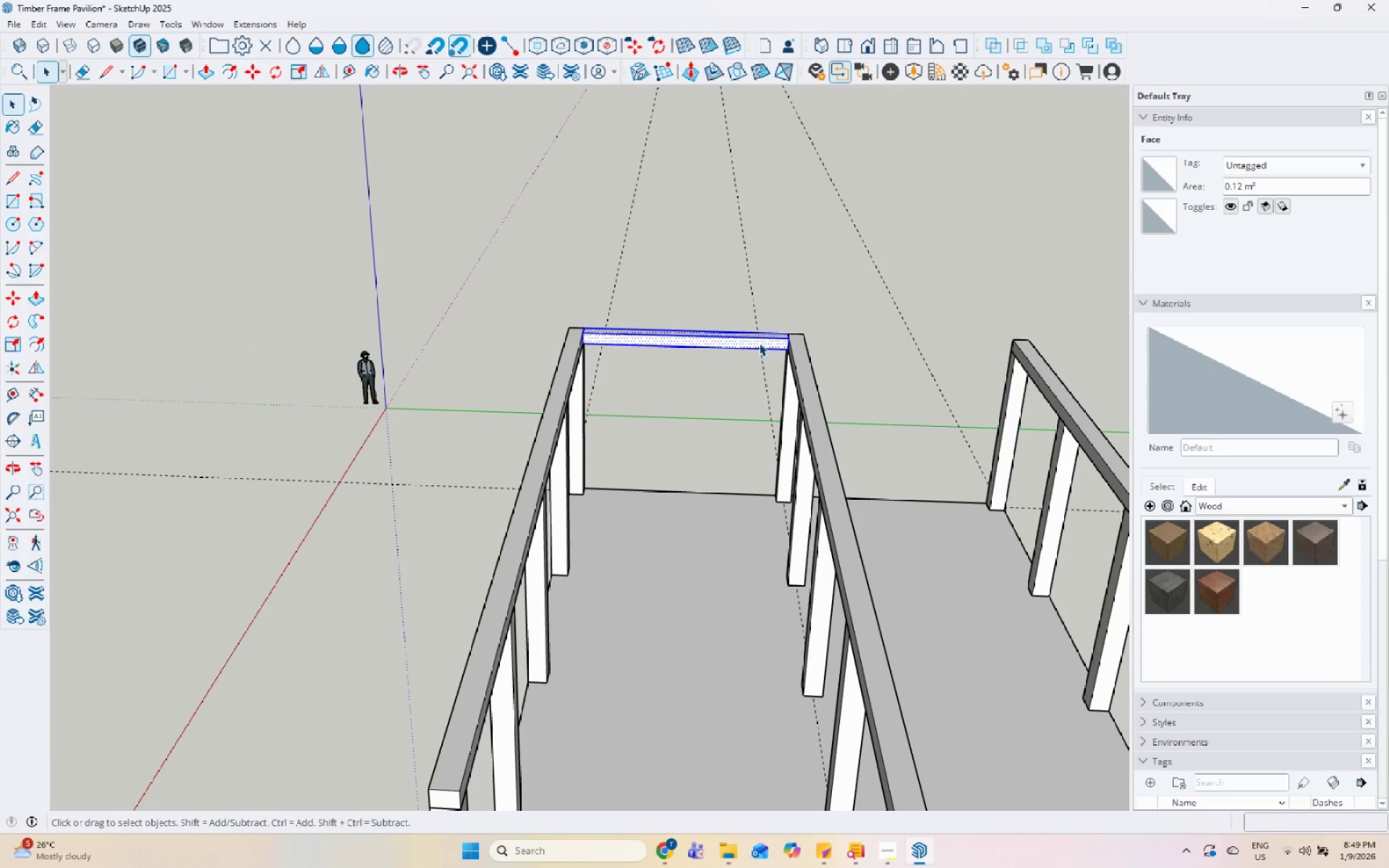 
right_click([759, 343])
 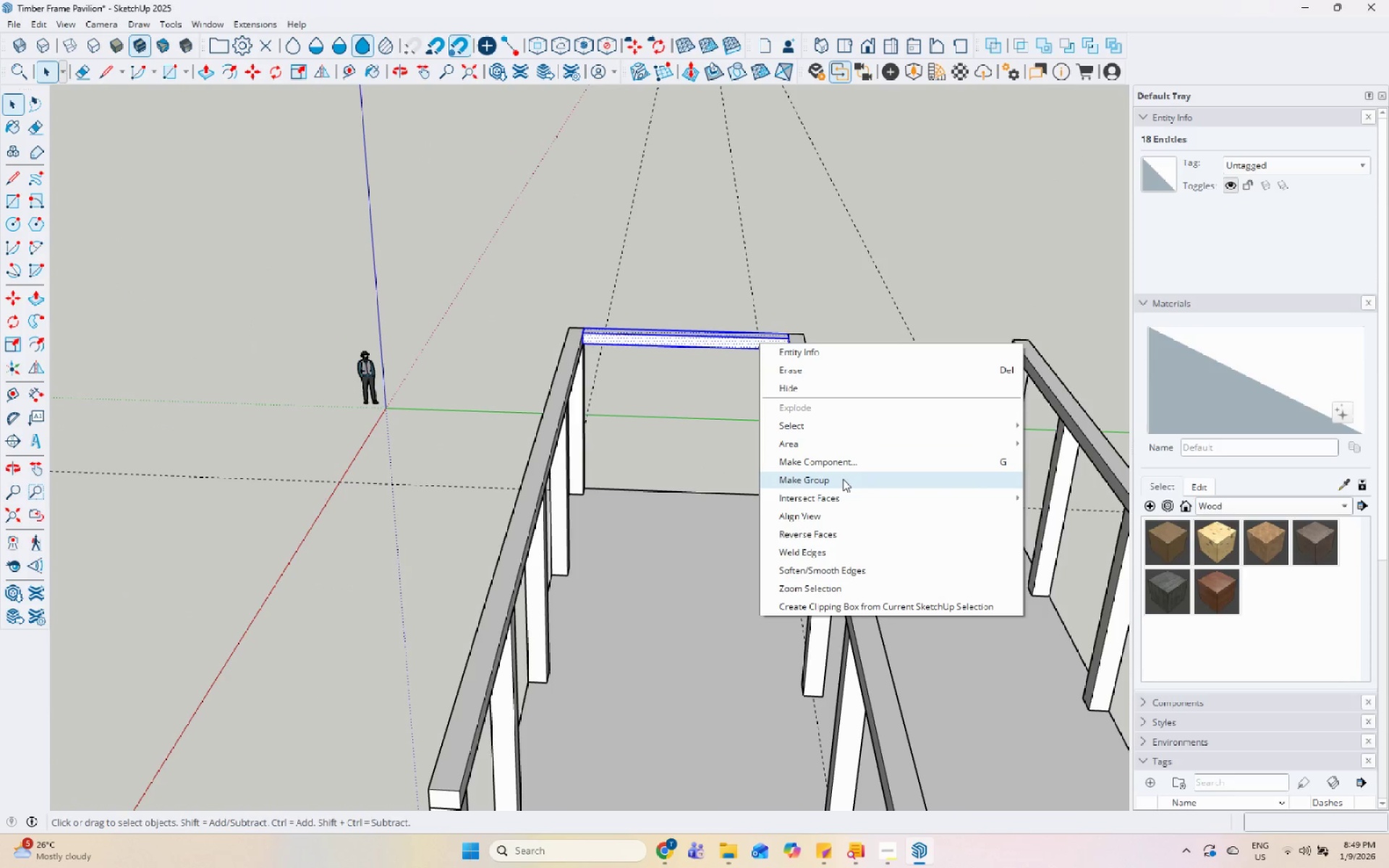 
left_click([843, 479])
 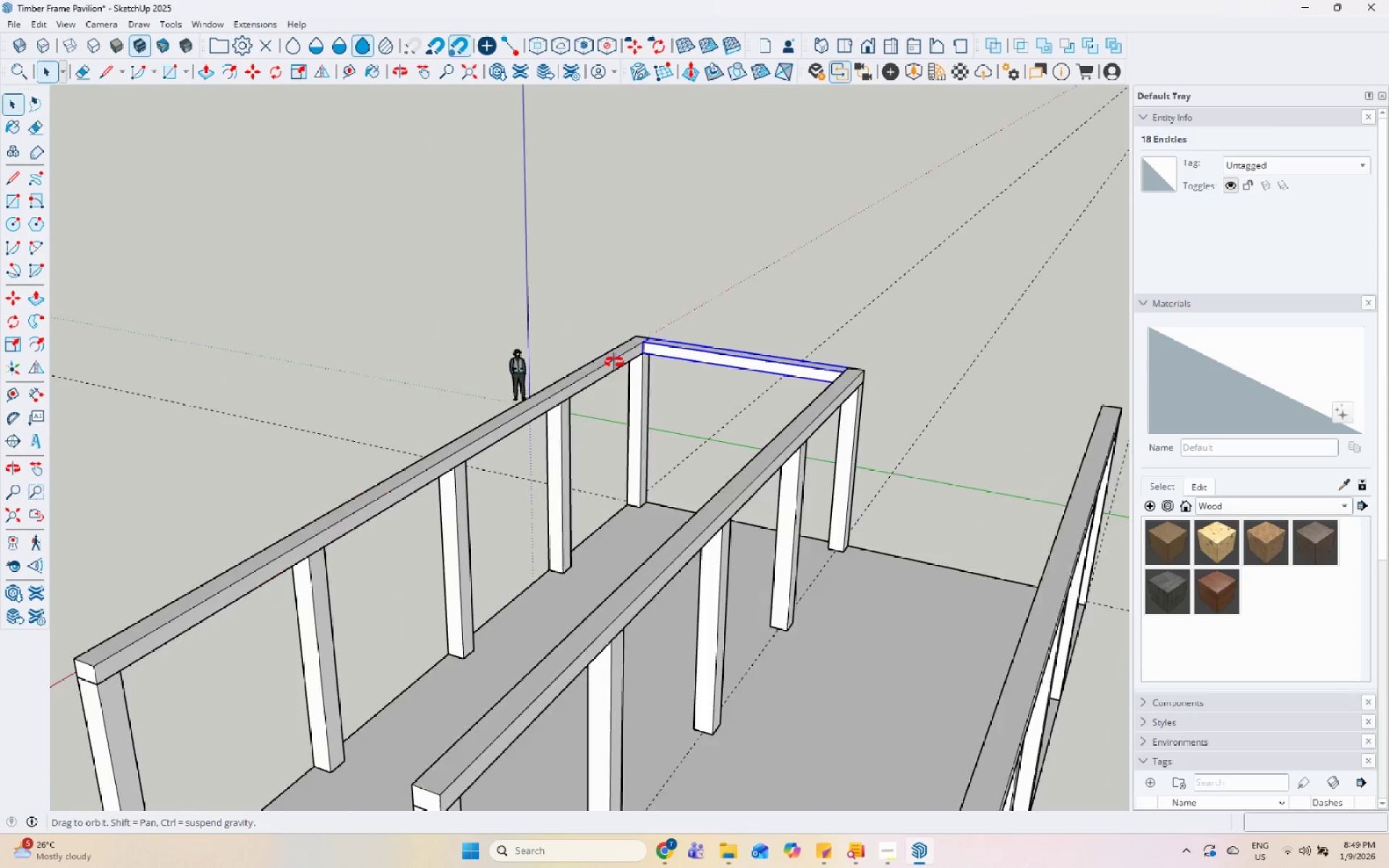 
key(M)
 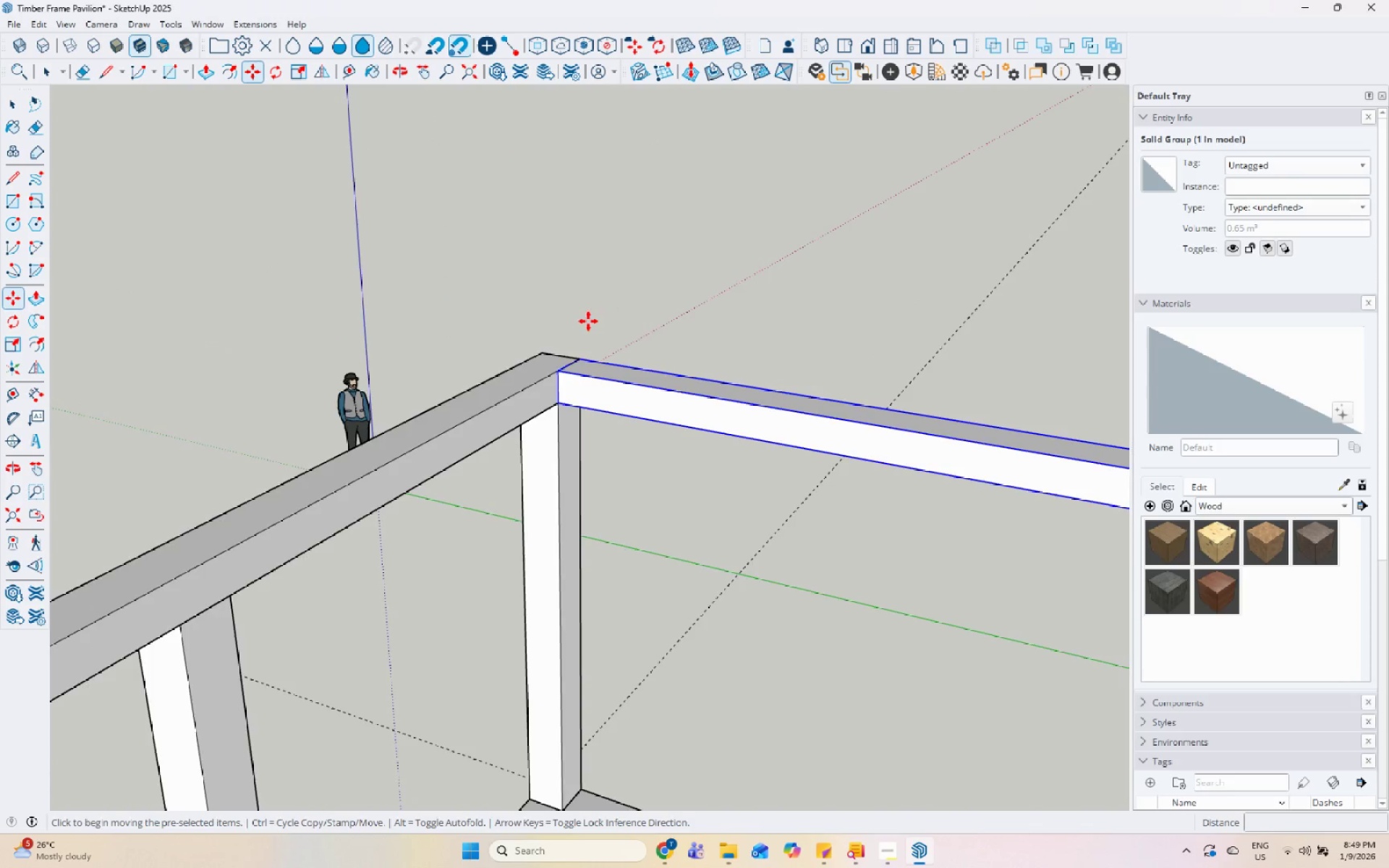 
key(Space)
 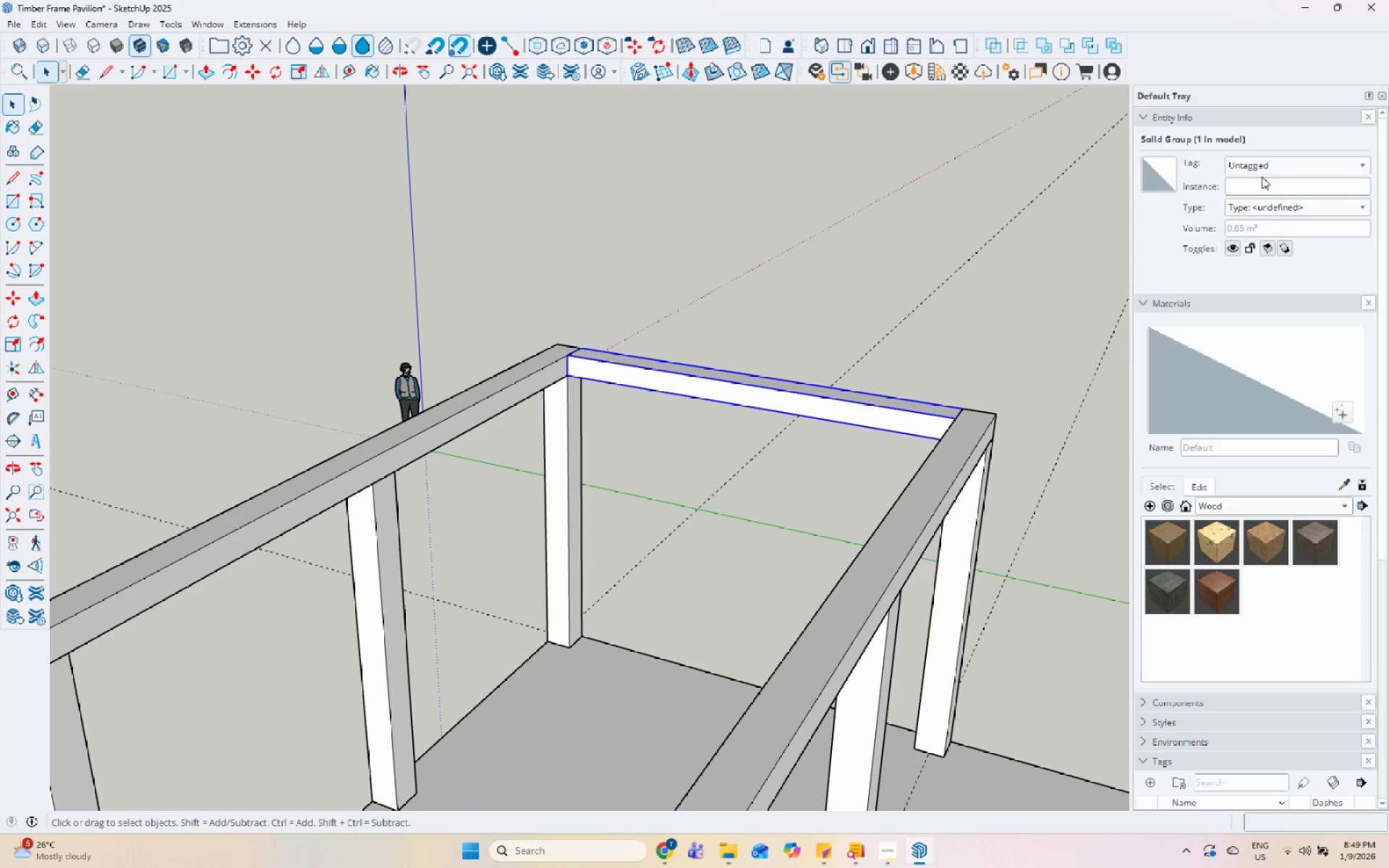 
scroll: coordinate [582, 331], scroll_direction: up, amount: 7.0
 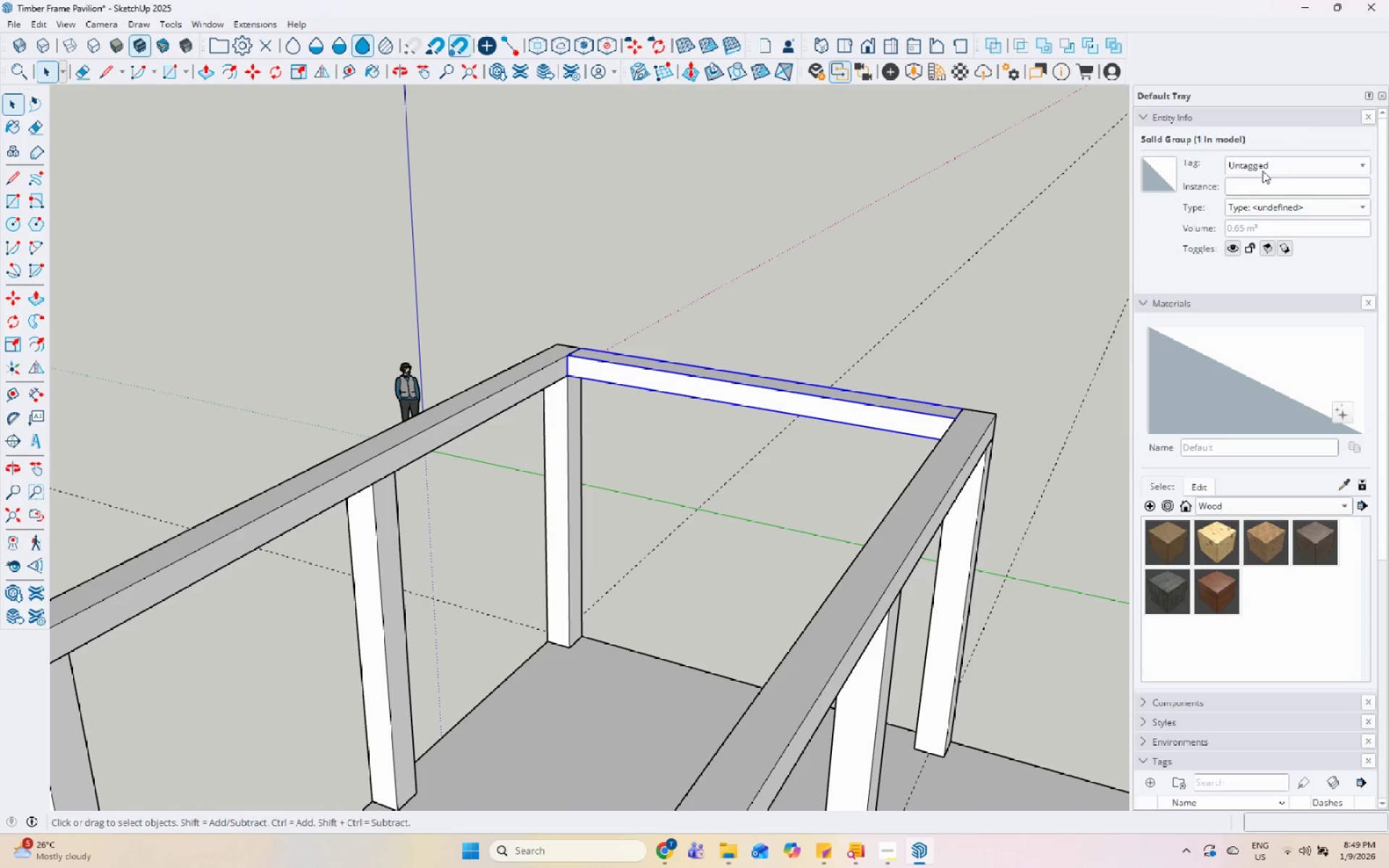 
left_click([1269, 168])
 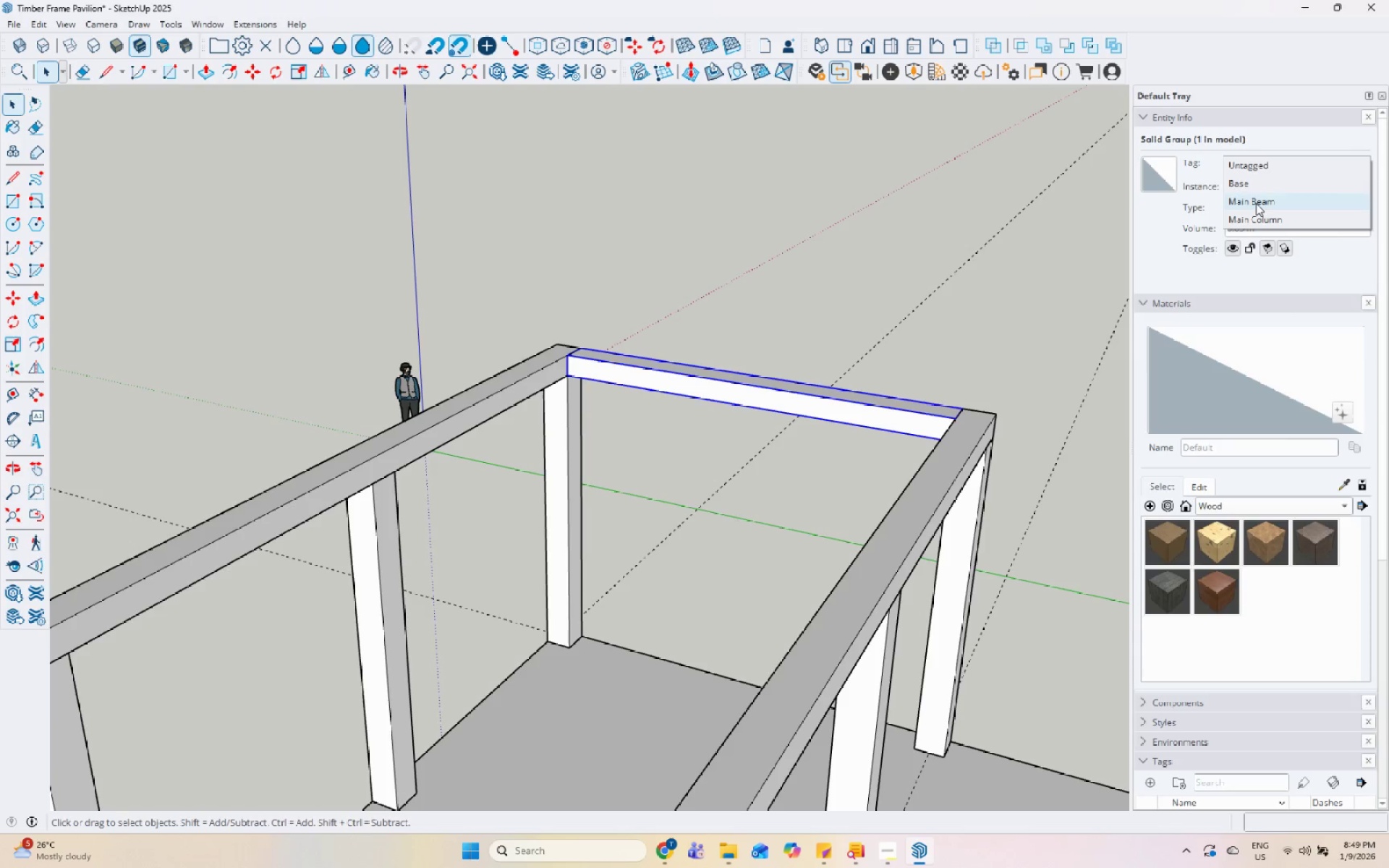 
wait(5.26)
 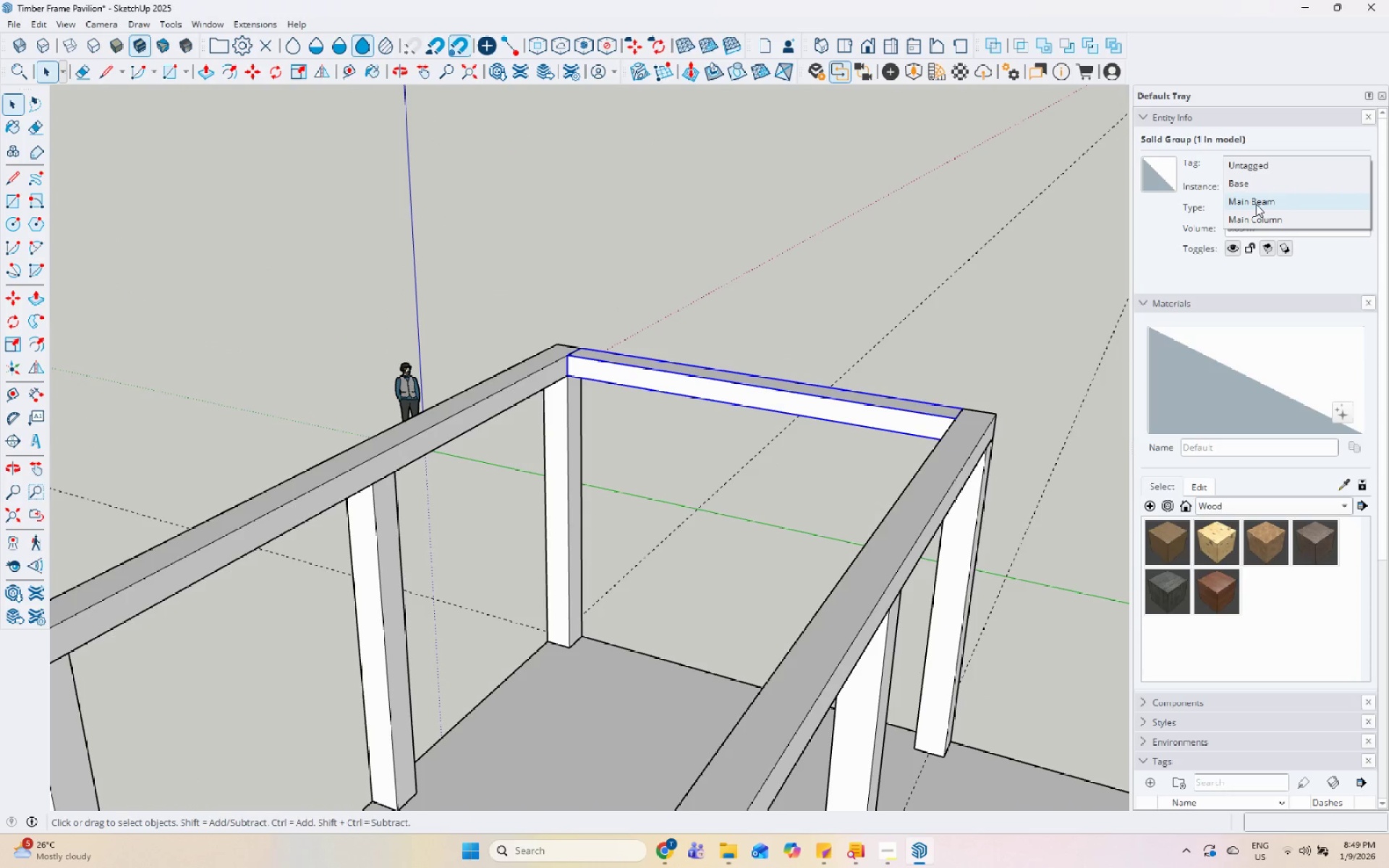 
left_click([1256, 203])
 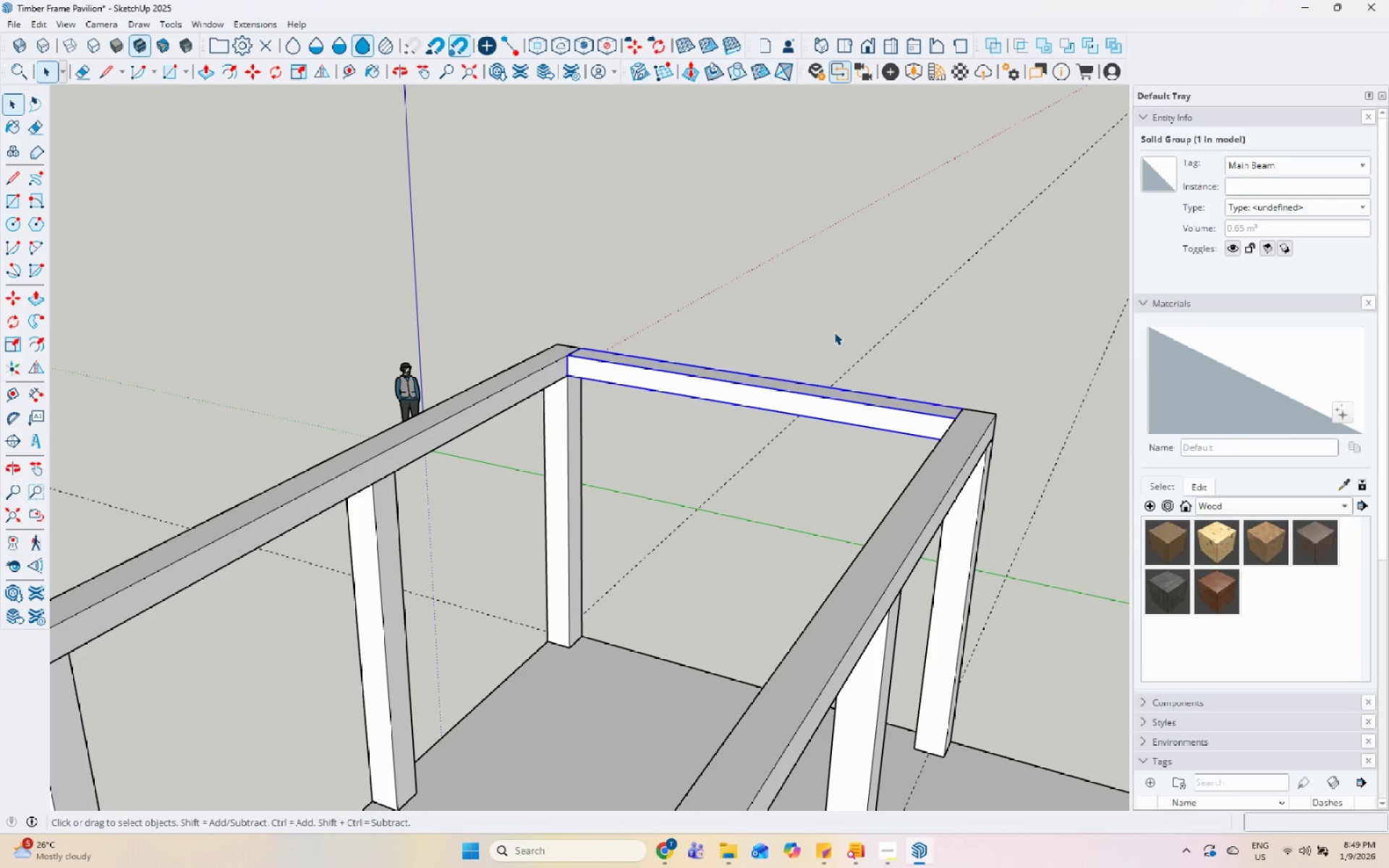 
key(M)
 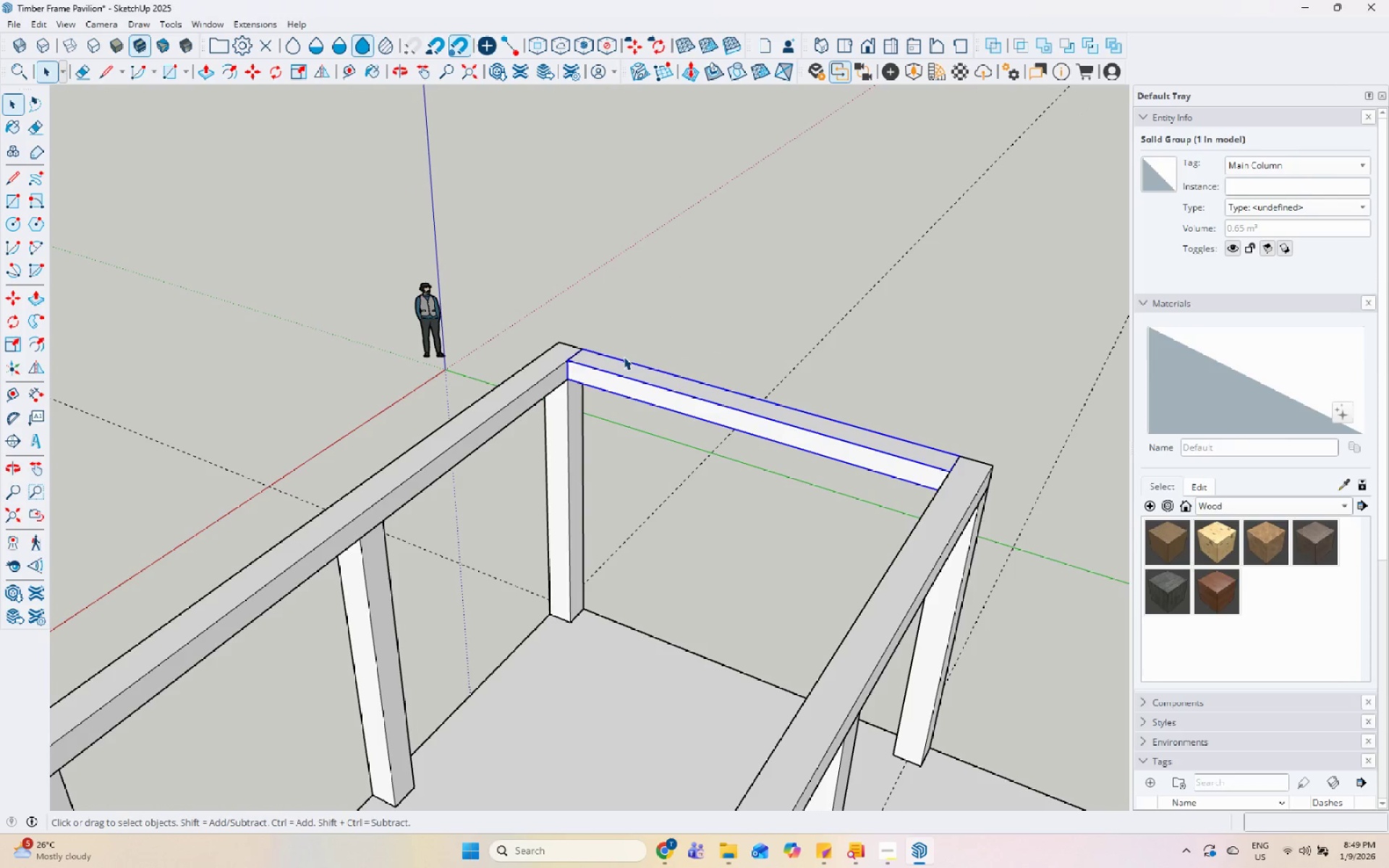 
key(M)
 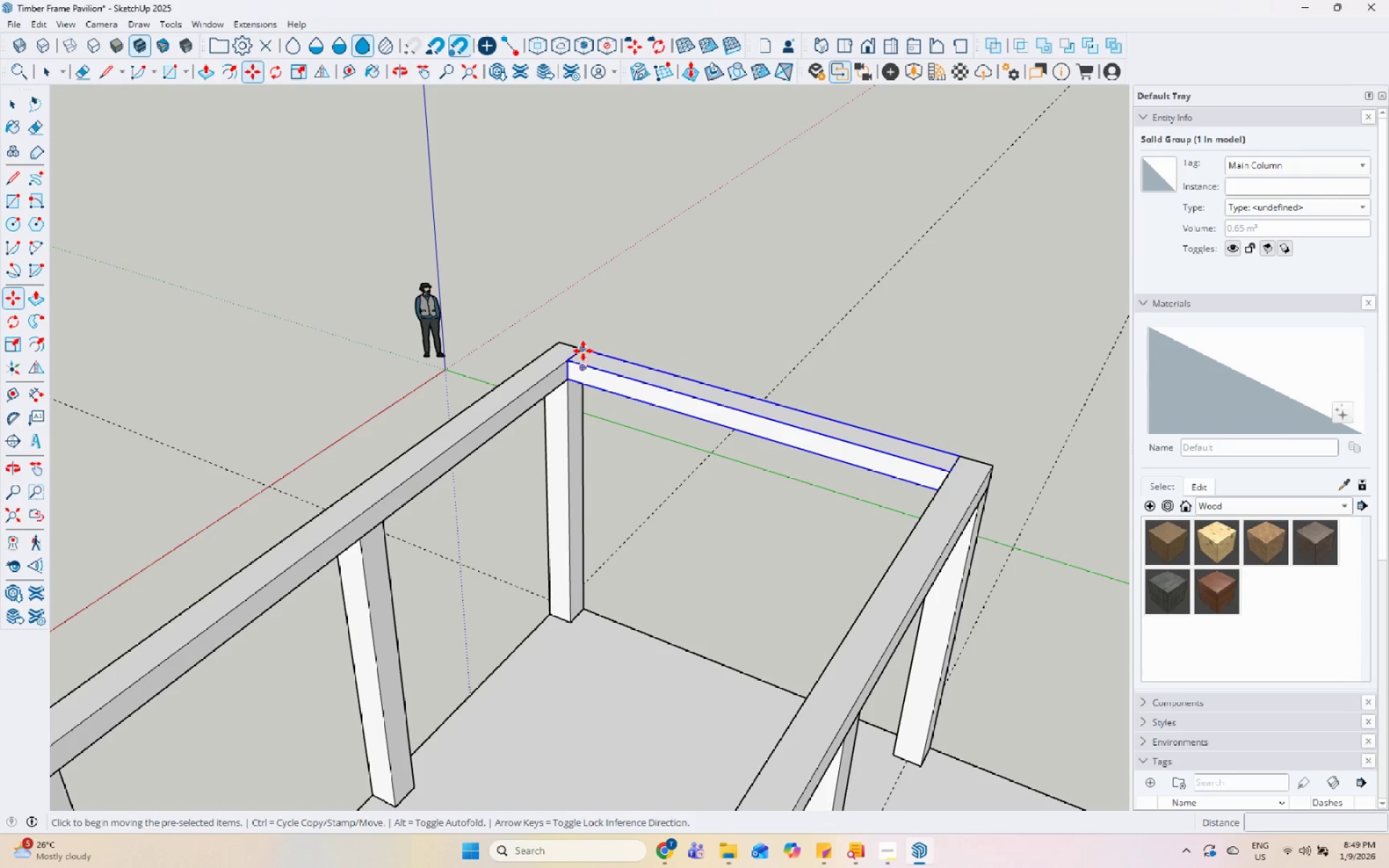 
left_click([583, 351])
 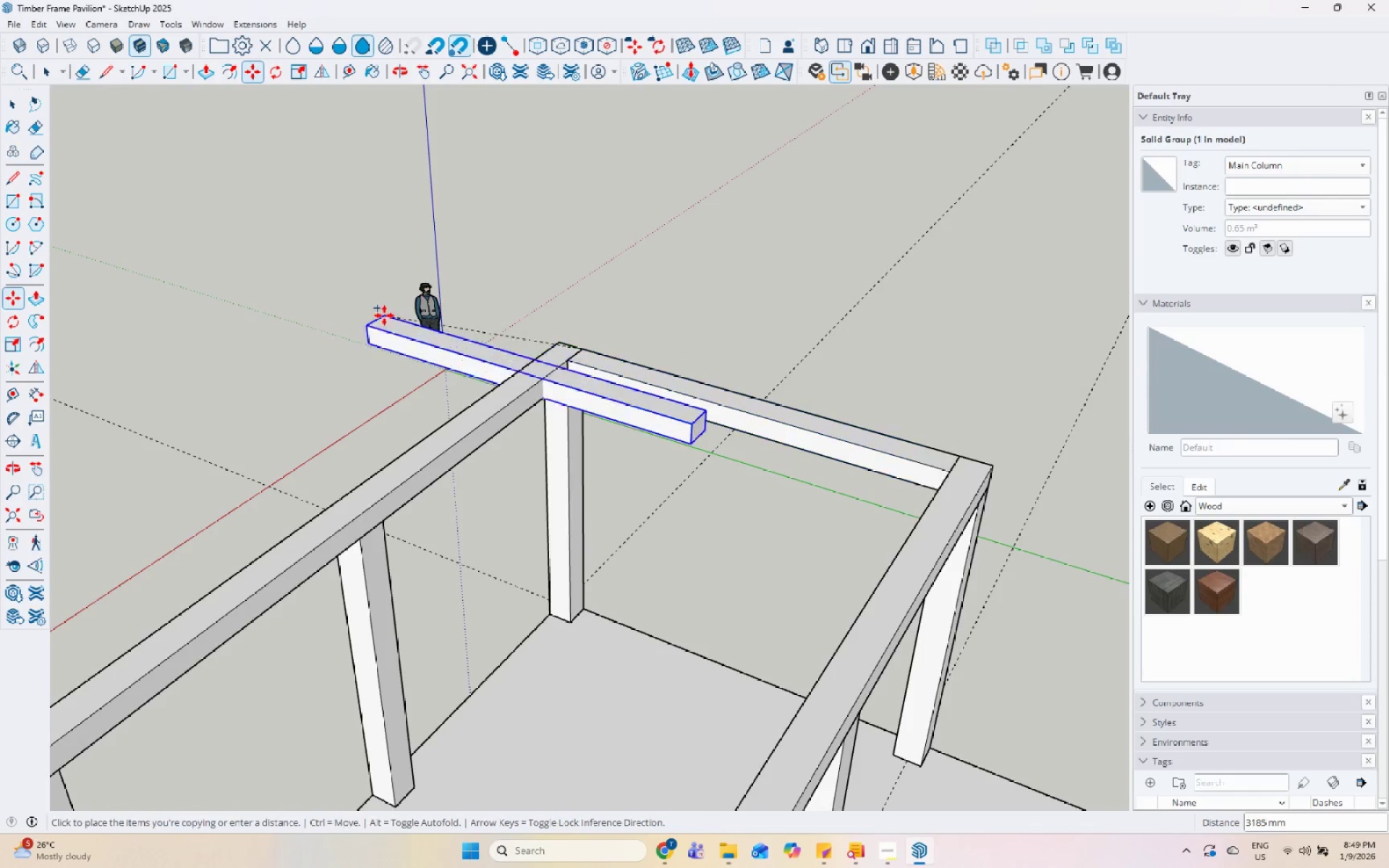 
key(Control+ControlLeft)
 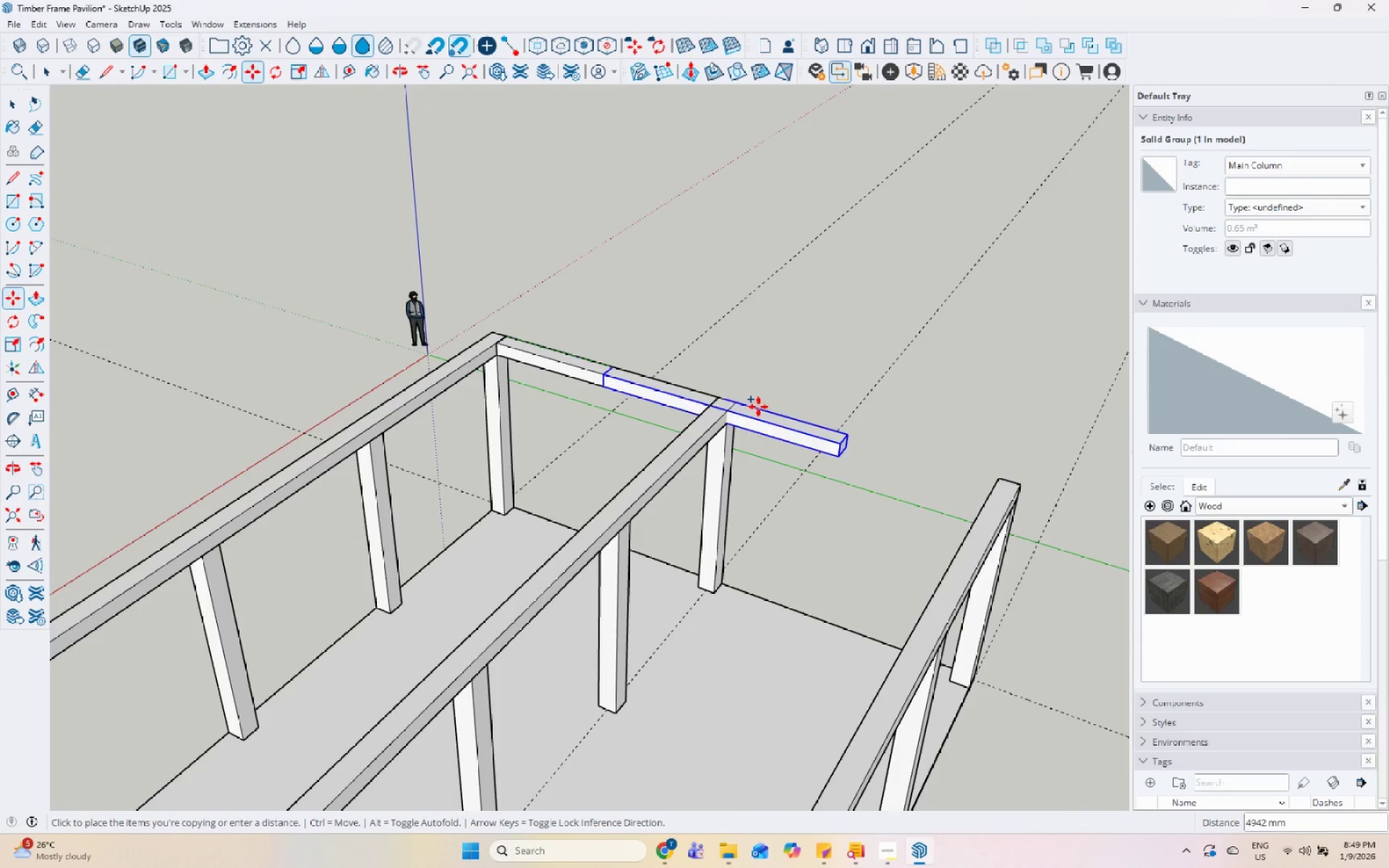 
scroll: coordinate [824, 456], scroll_direction: down, amount: 2.0
 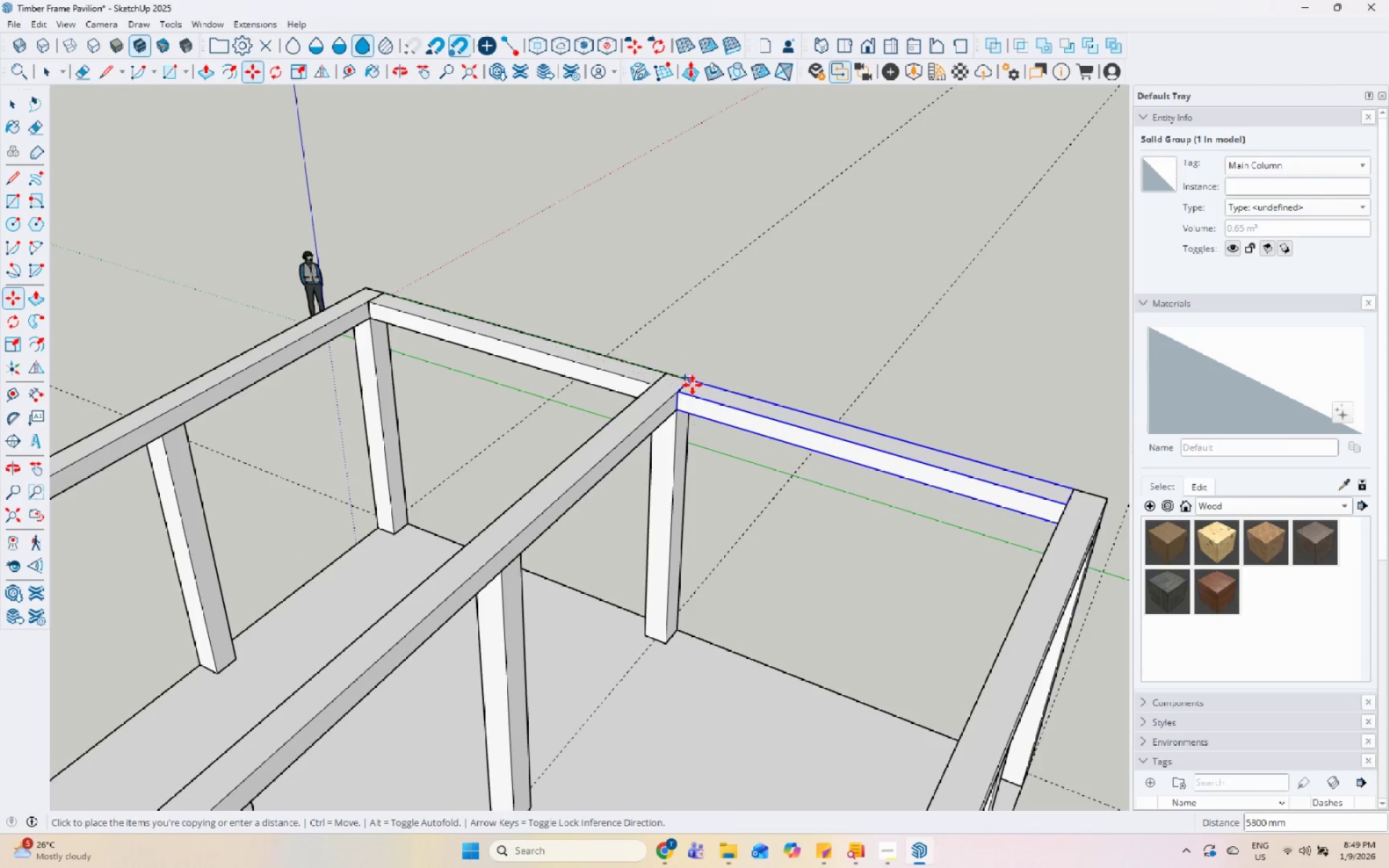 
left_click([692, 383])
 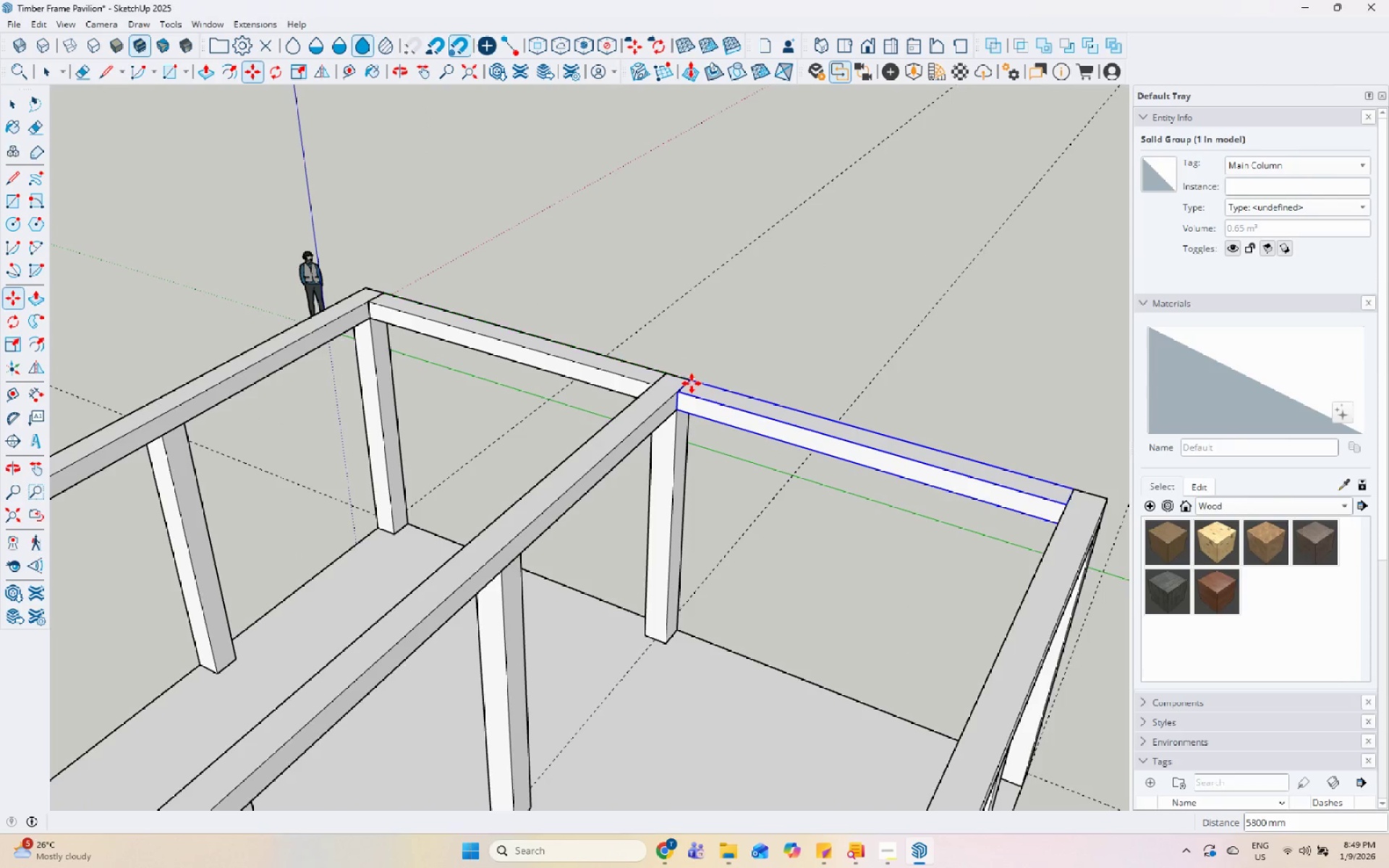 
key(Space)
 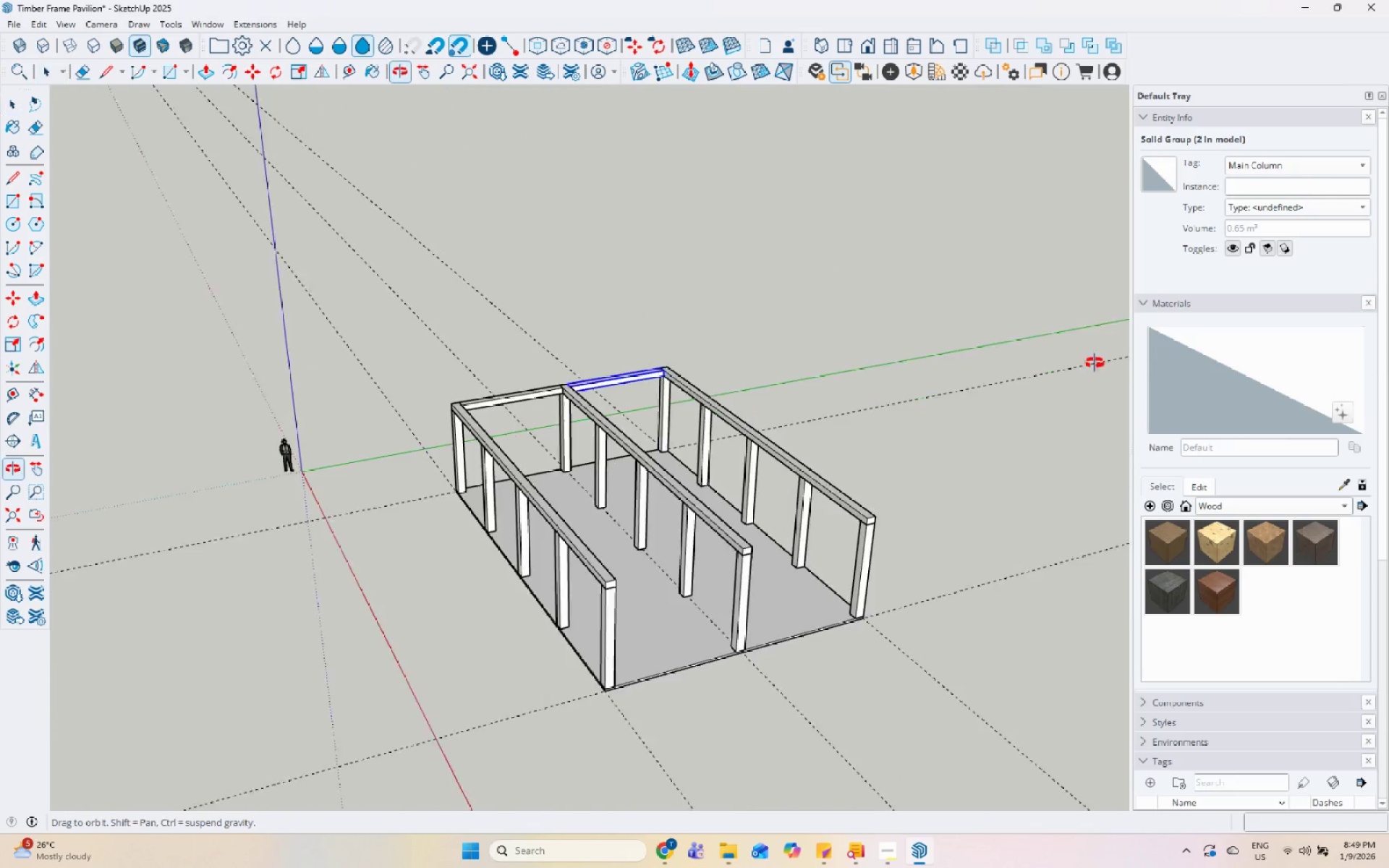 
scroll: coordinate [700, 392], scroll_direction: down, amount: 13.0
 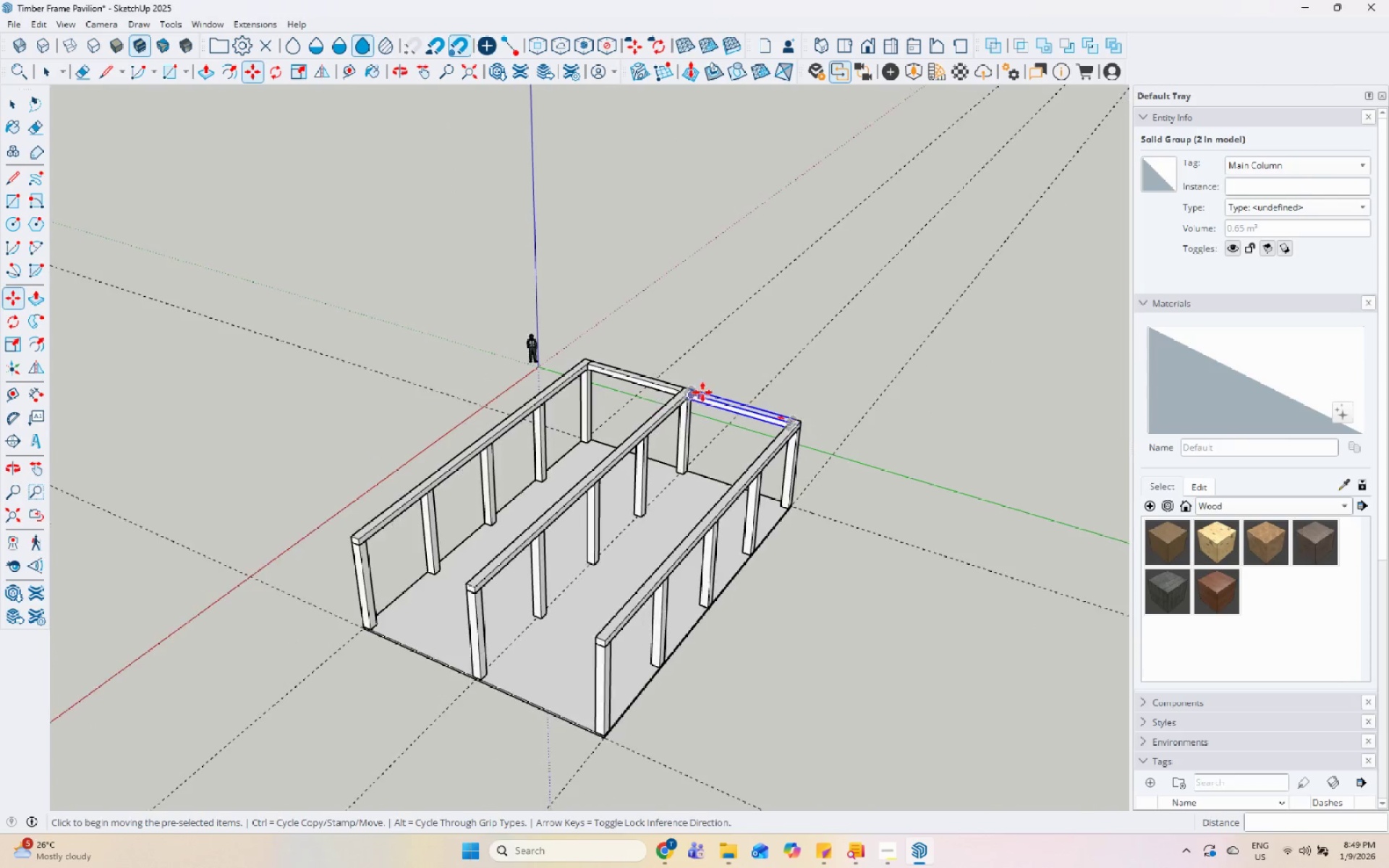 
scroll: coordinate [616, 422], scroll_direction: up, amount: 15.0
 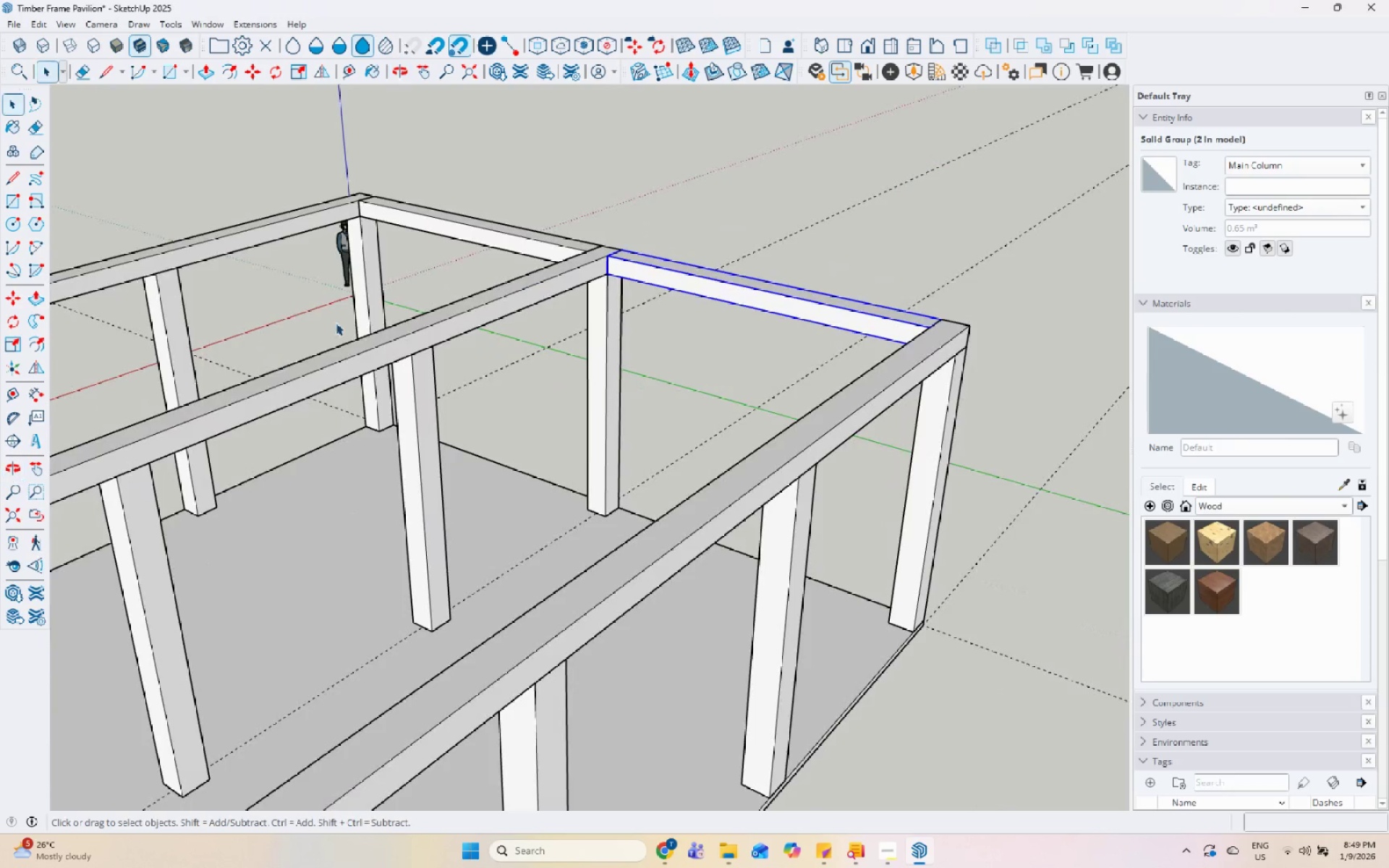 
left_click([430, 209])
 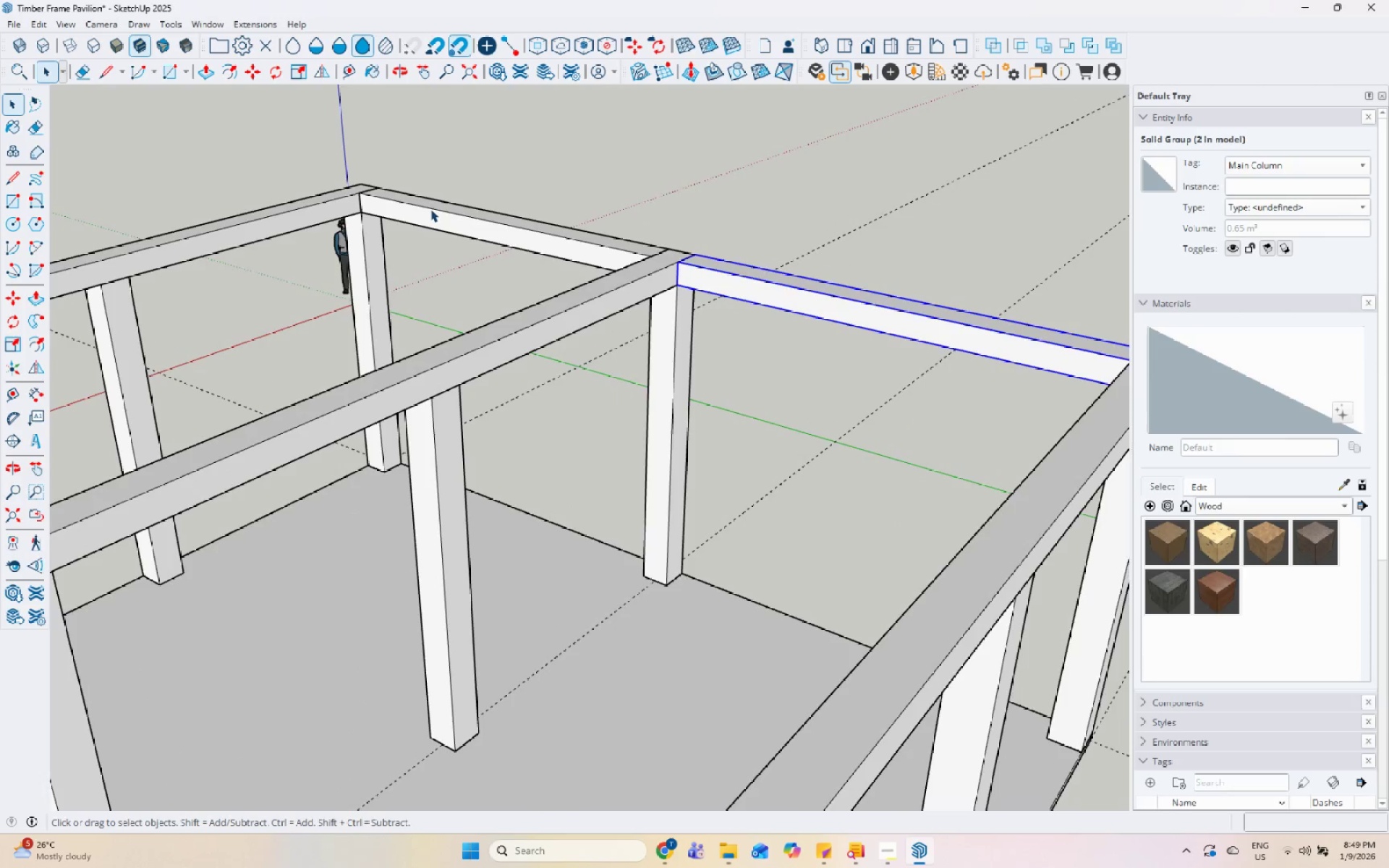 
hold_key(key=ControlLeft, duration=0.36)
 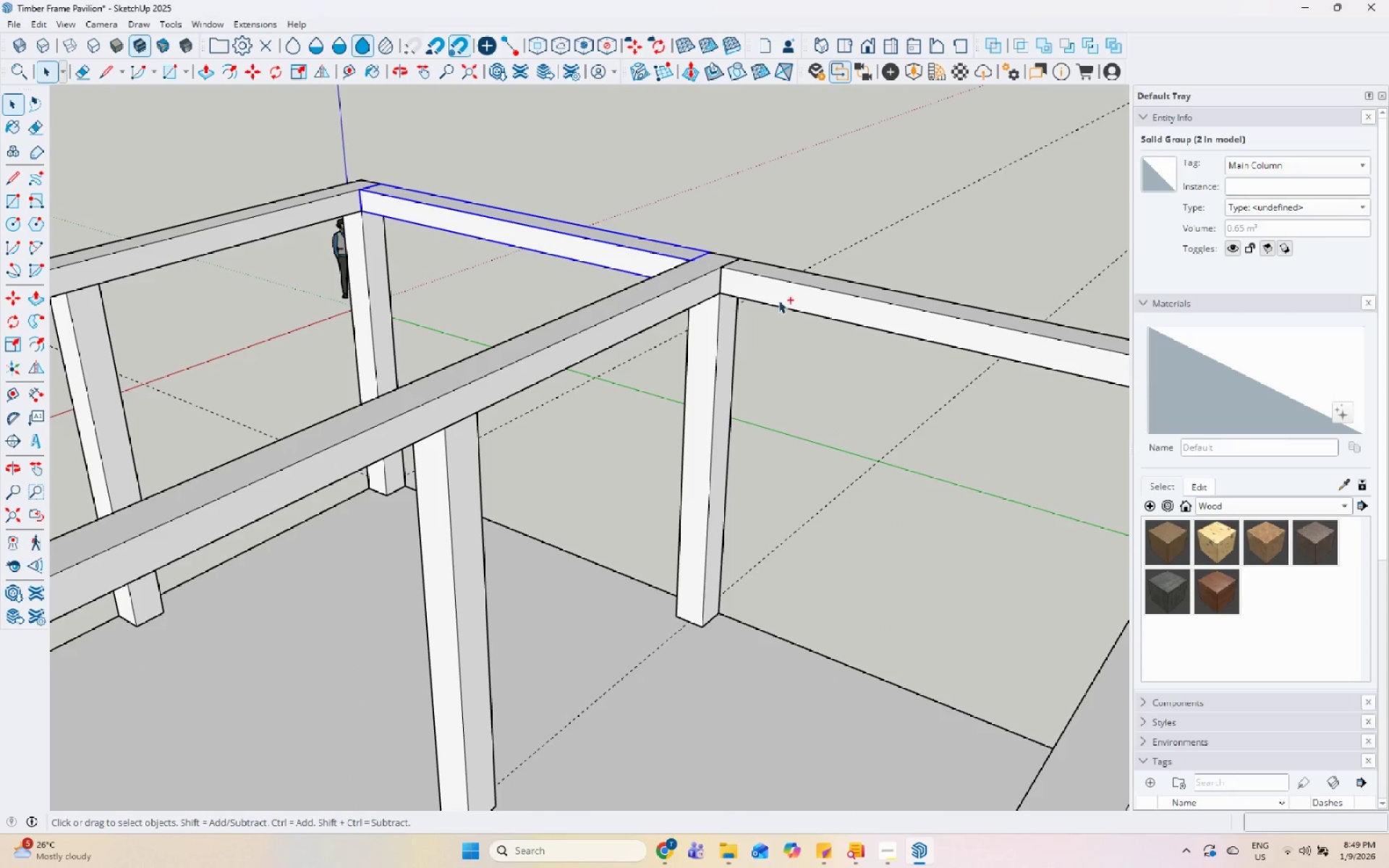 
scroll: coordinate [355, 234], scroll_direction: up, amount: 2.0
 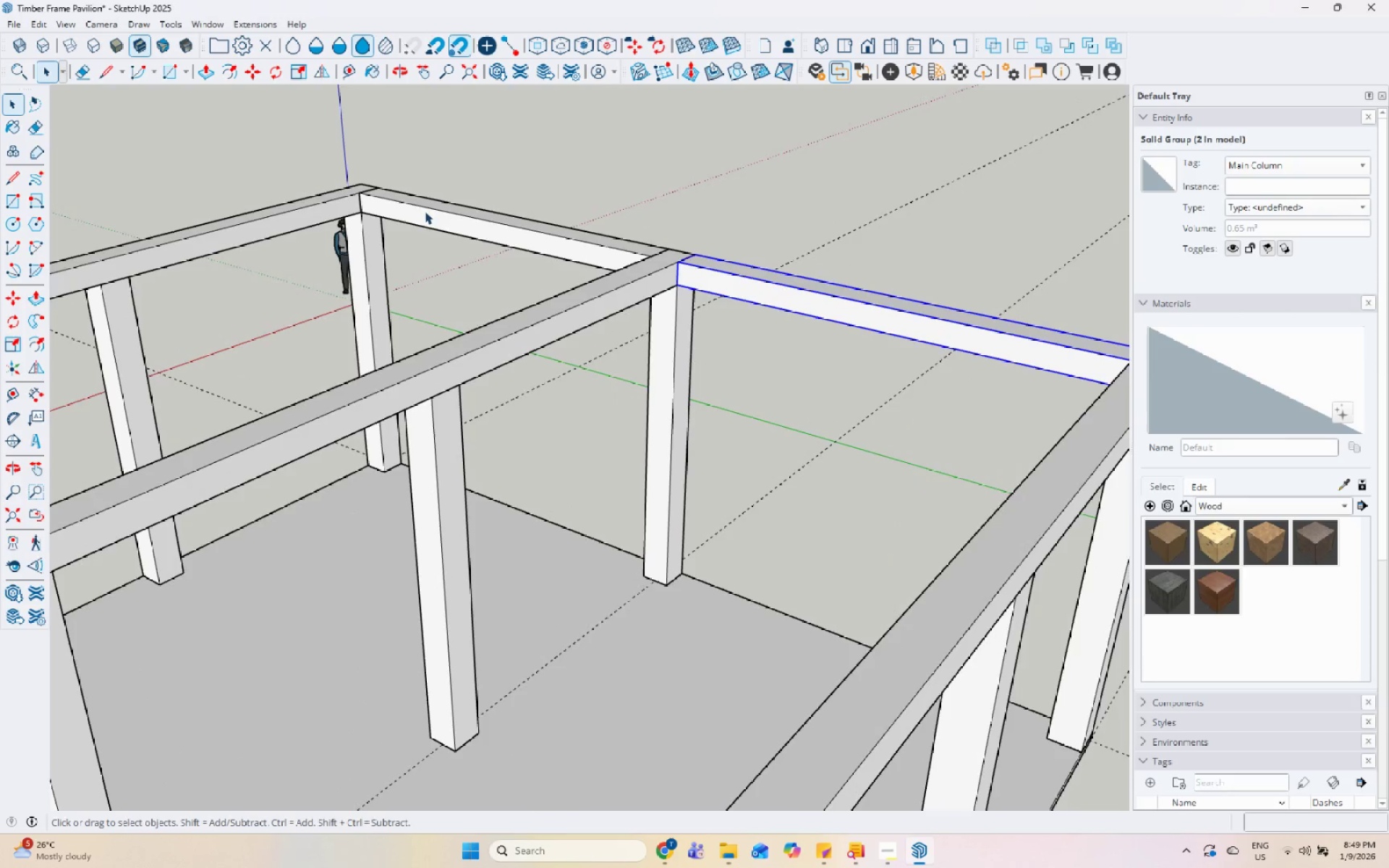 
hold_key(key=ControlLeft, duration=0.41)
 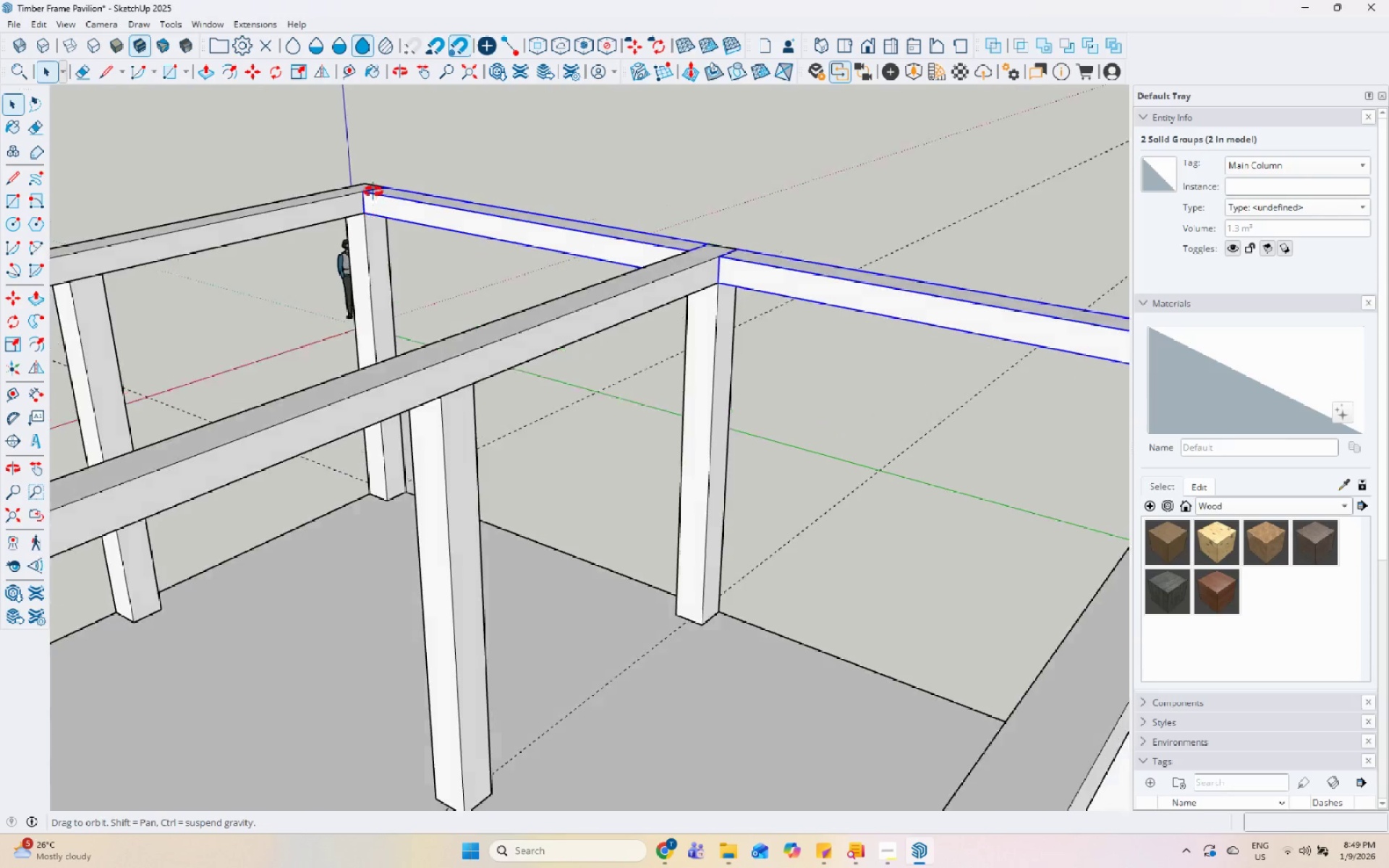 
scroll: coordinate [358, 225], scroll_direction: up, amount: 1.0
 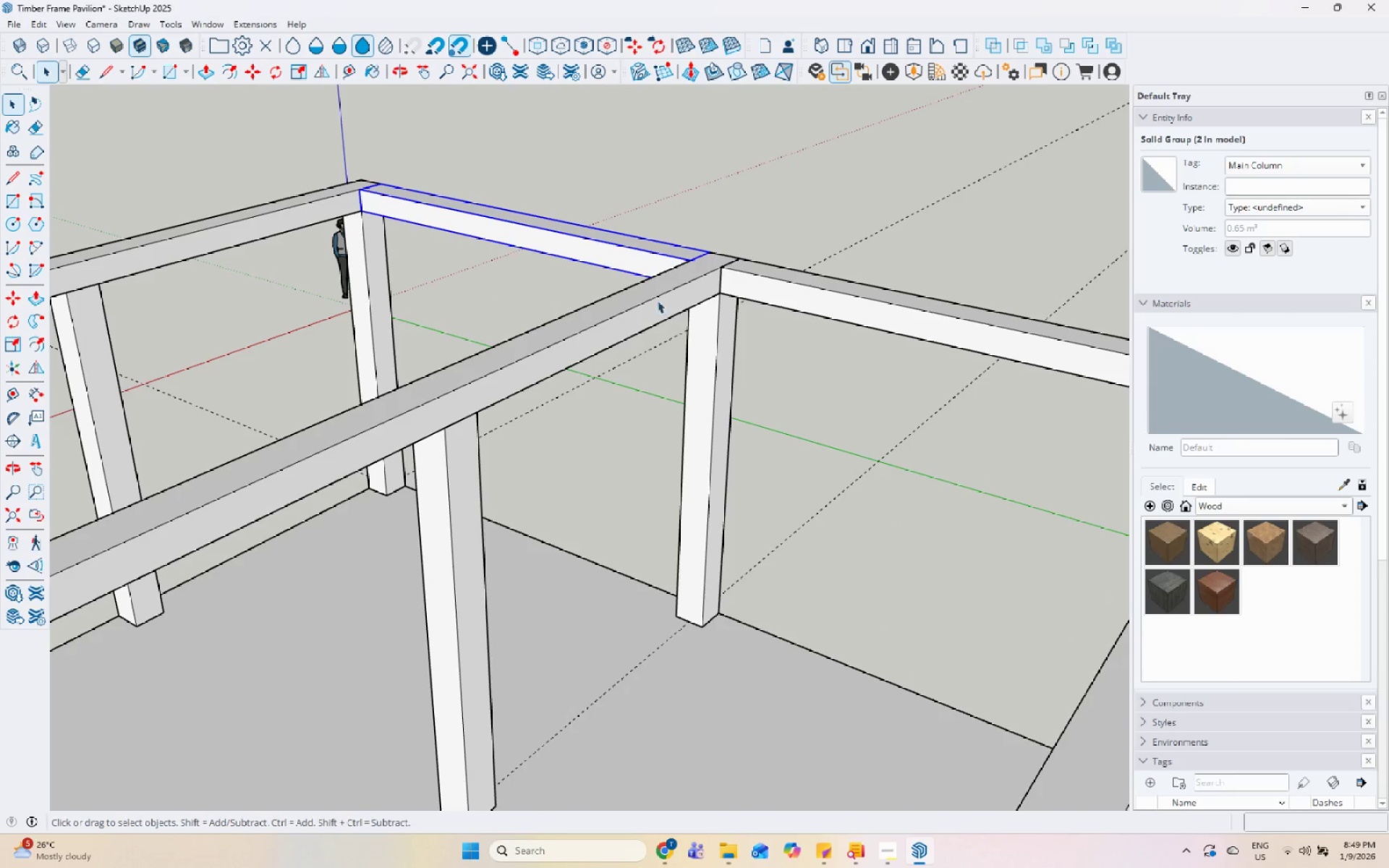 
left_click([780, 297])
 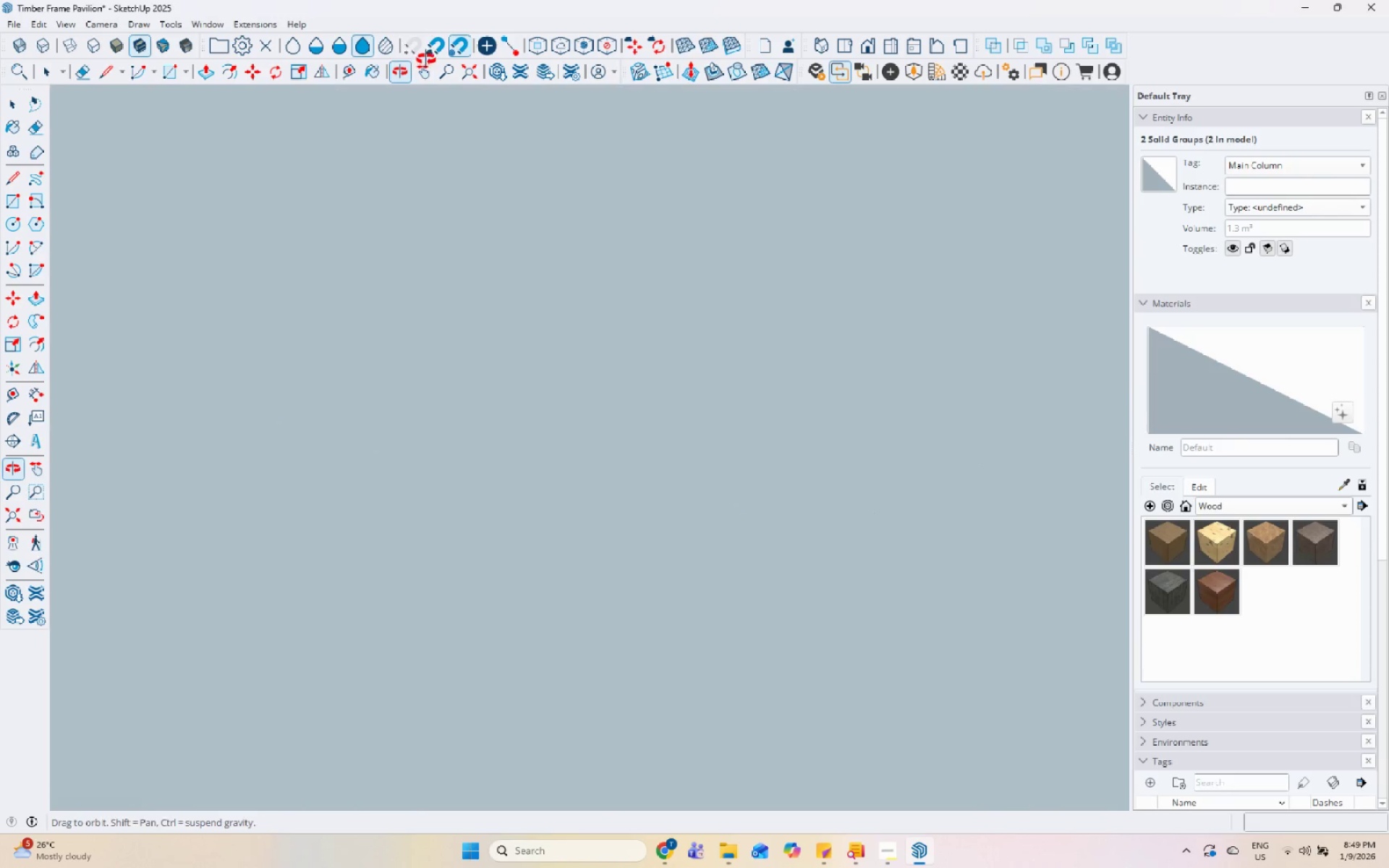 
scroll: coordinate [598, 236], scroll_direction: down, amount: 43.0
 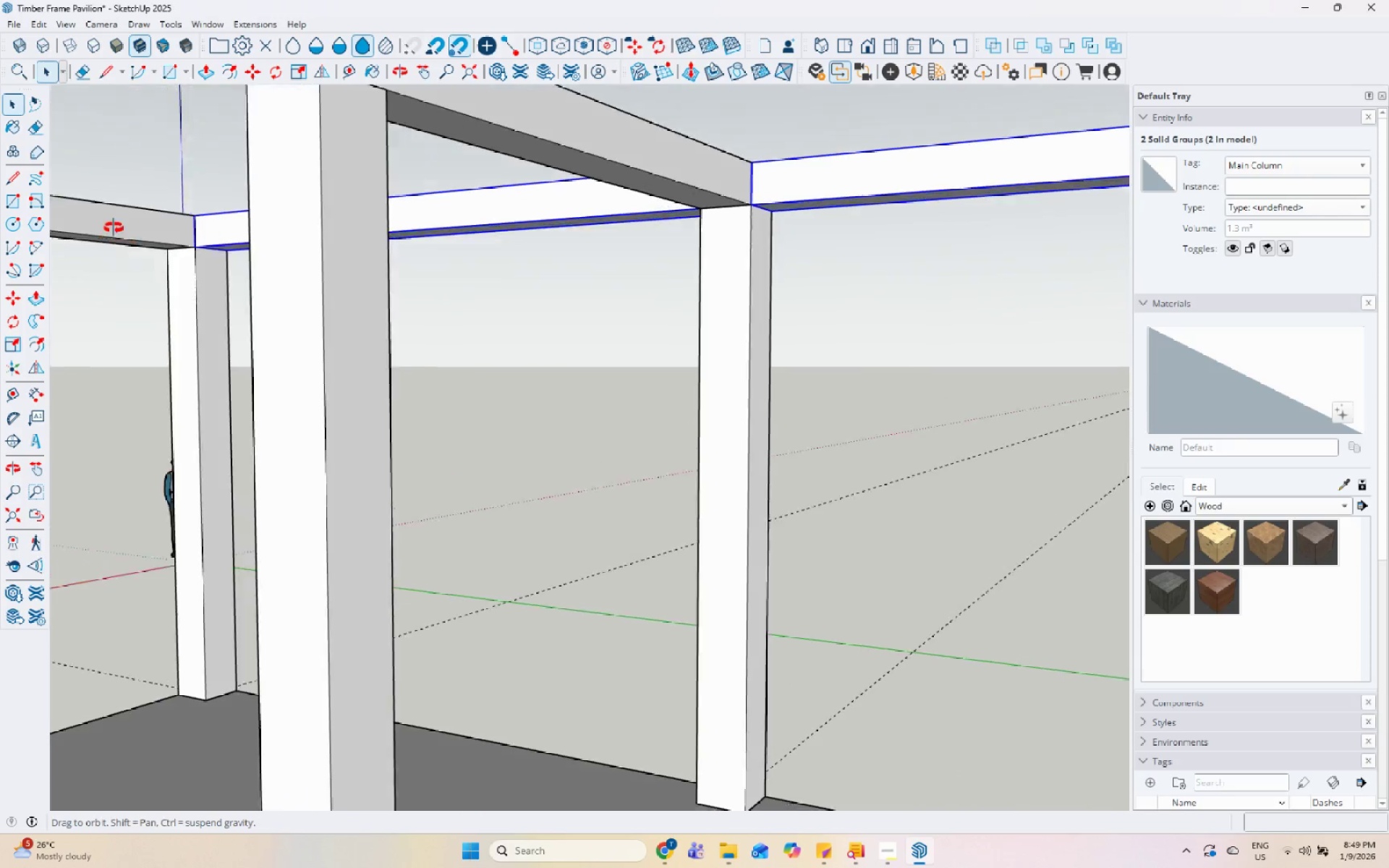 
scroll: coordinate [211, 252], scroll_direction: up, amount: 10.0
 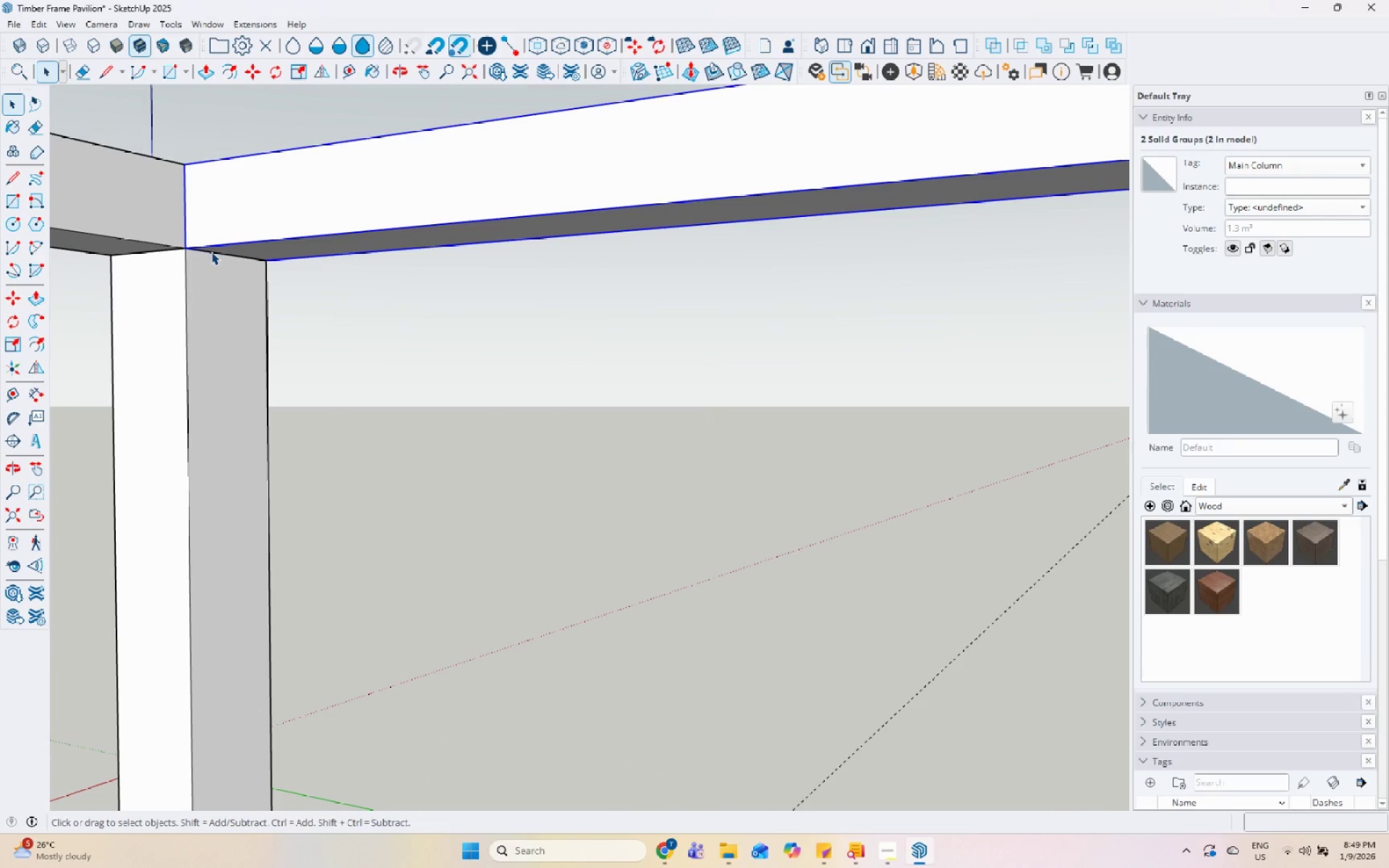 
key(M)
 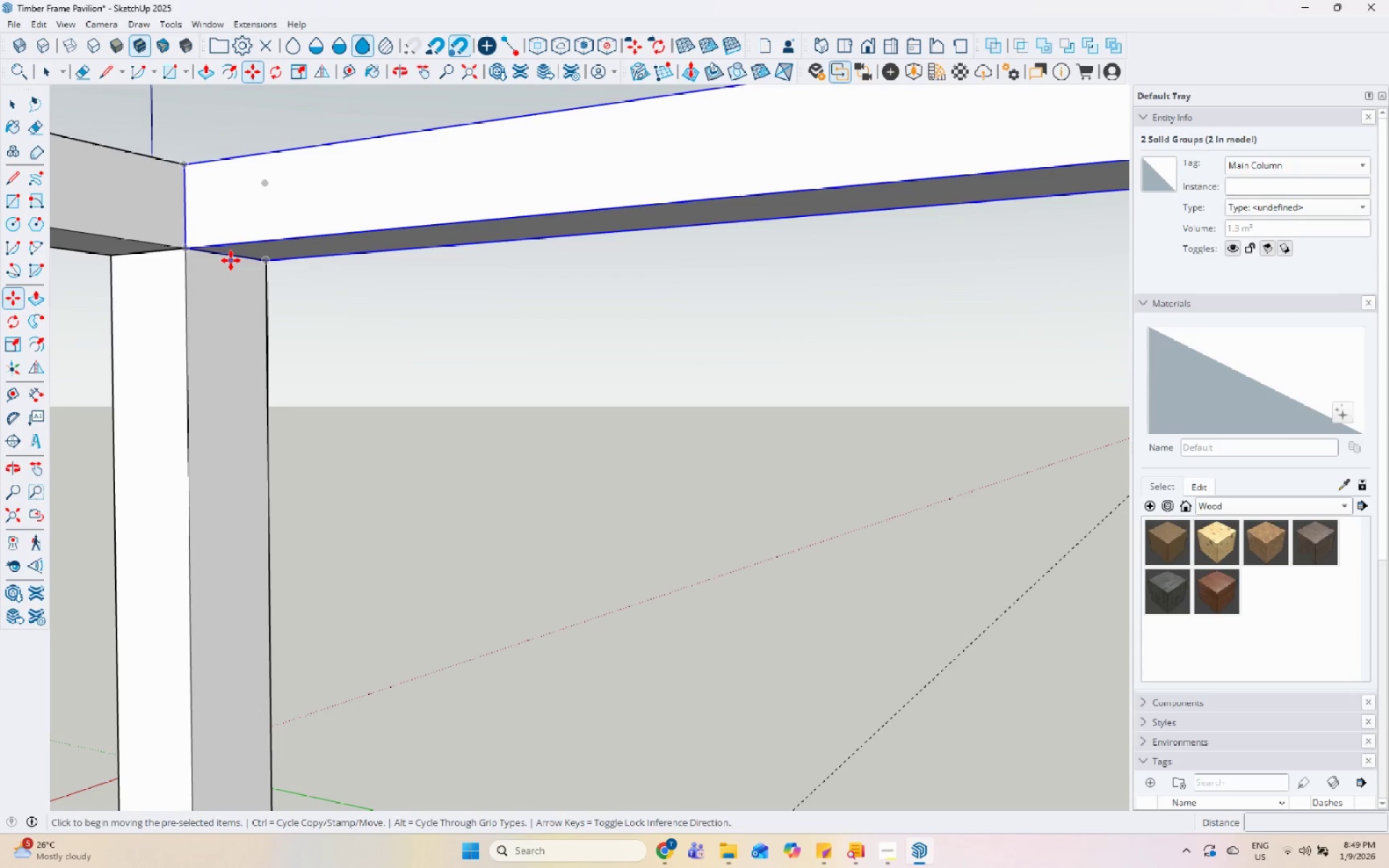 
scroll: coordinate [234, 263], scroll_direction: up, amount: 6.0
 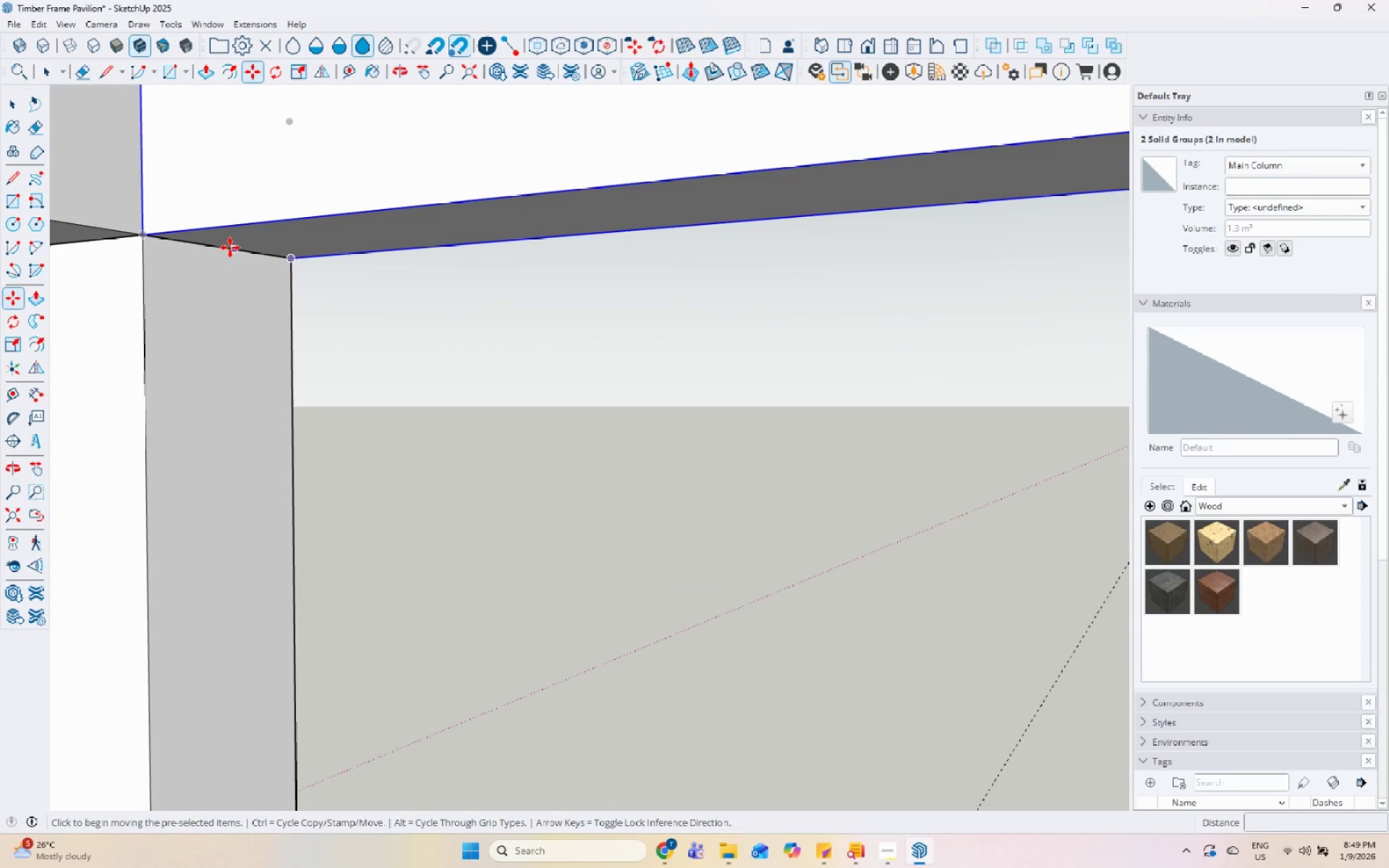 
left_click_drag(start_coordinate=[226, 247], to_coordinate=[231, 242])
 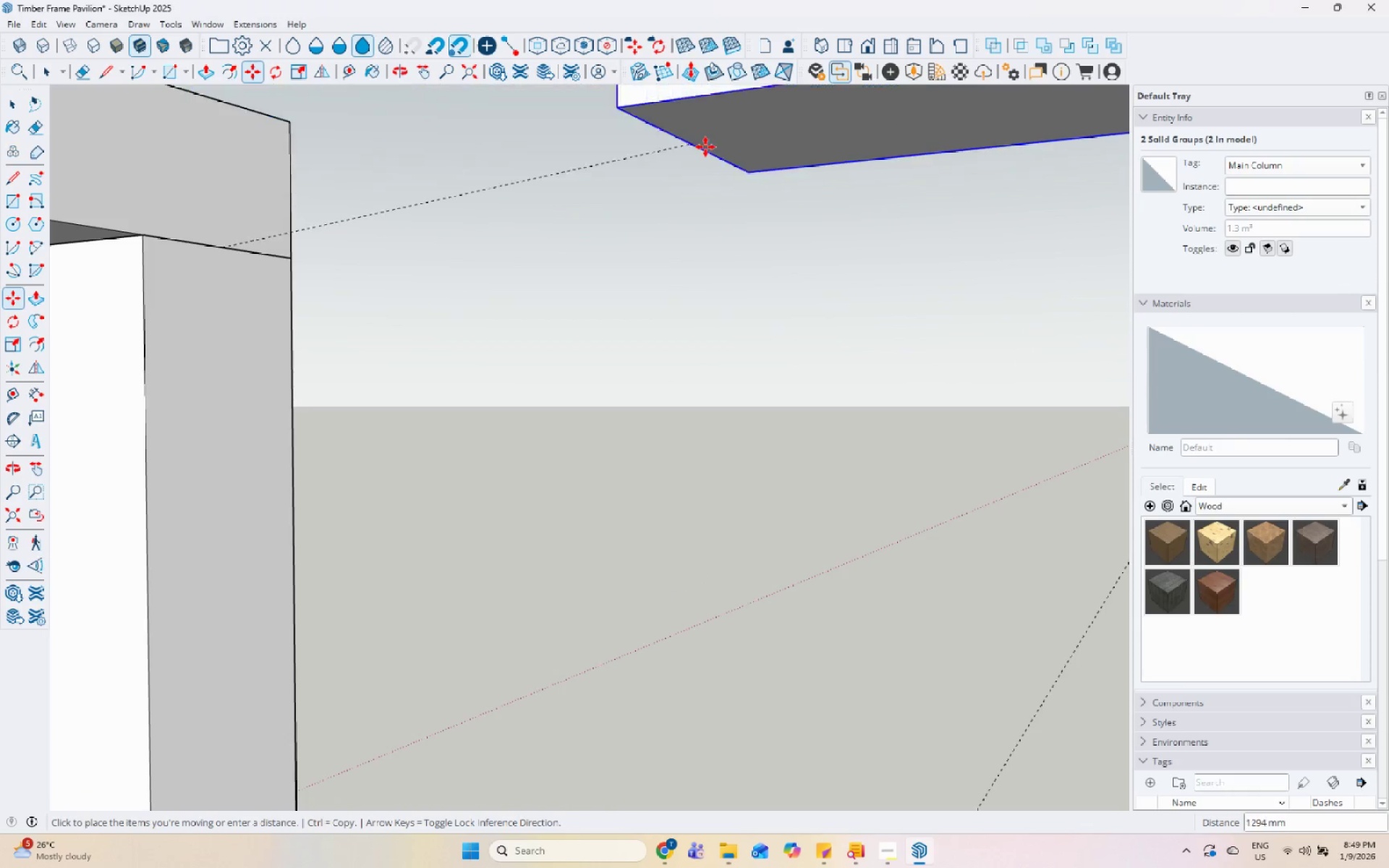 
key(Control+ControlLeft)
 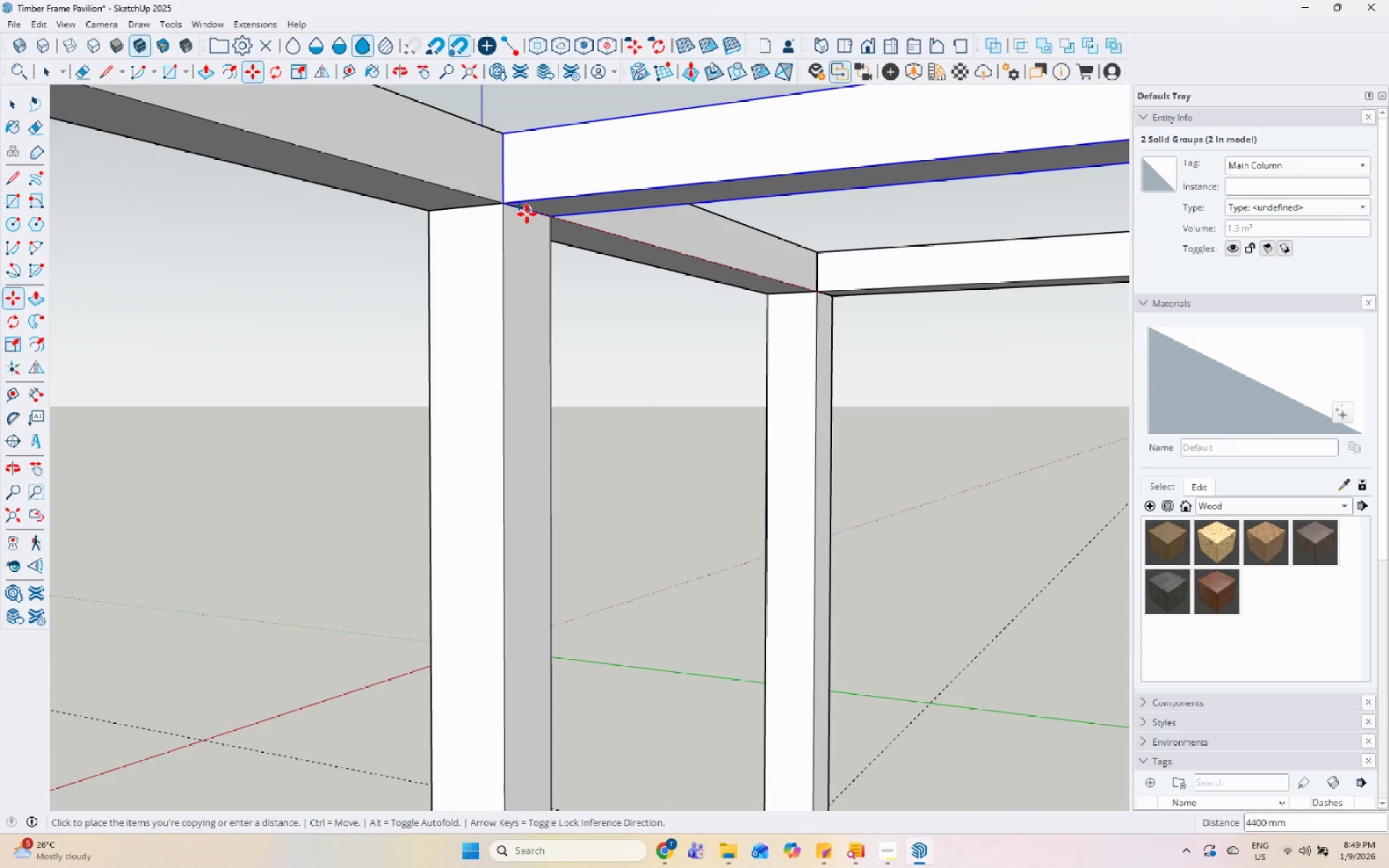 
scroll: coordinate [456, 142], scroll_direction: down, amount: 16.0
 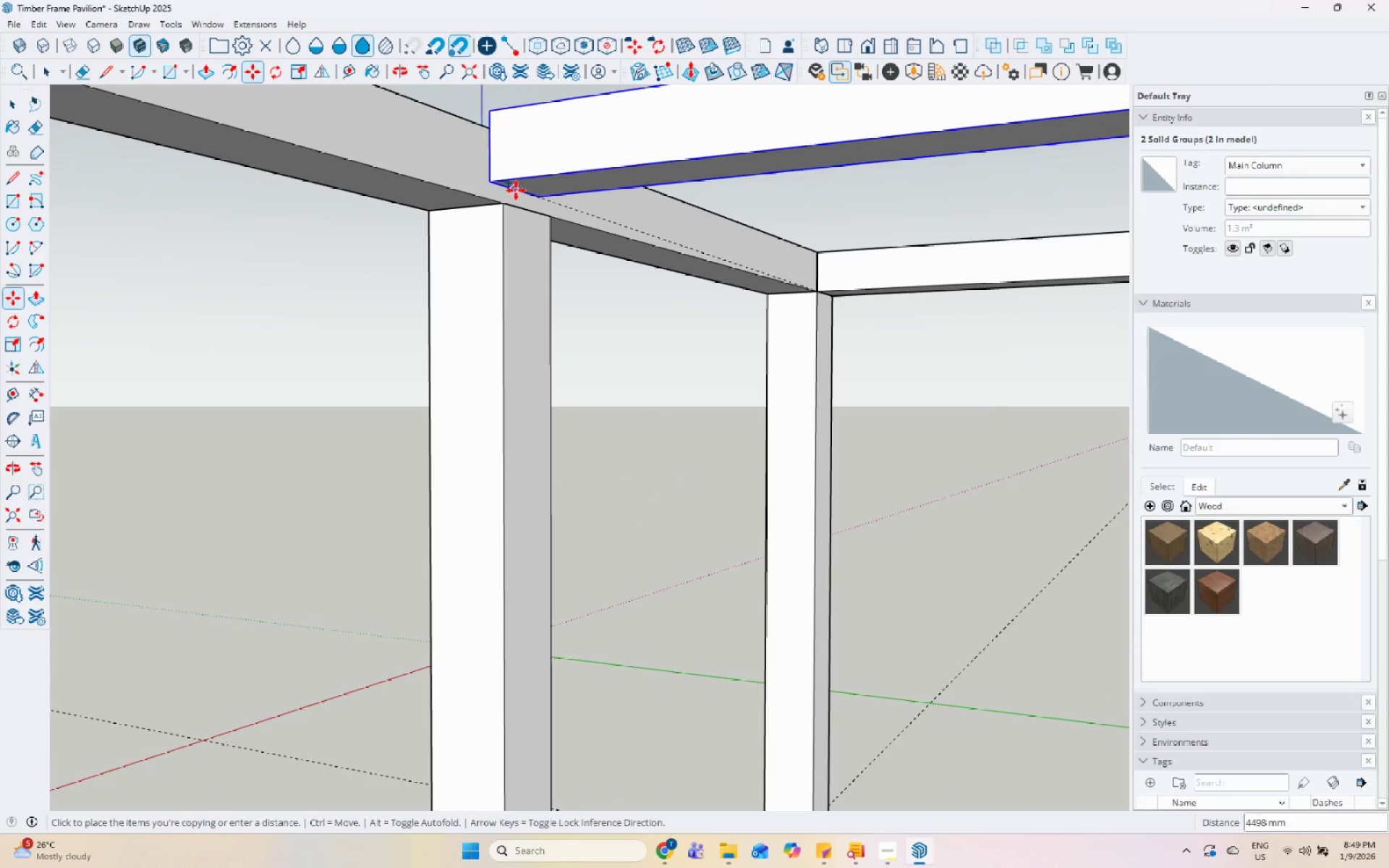 
key(Control+ControlLeft)
 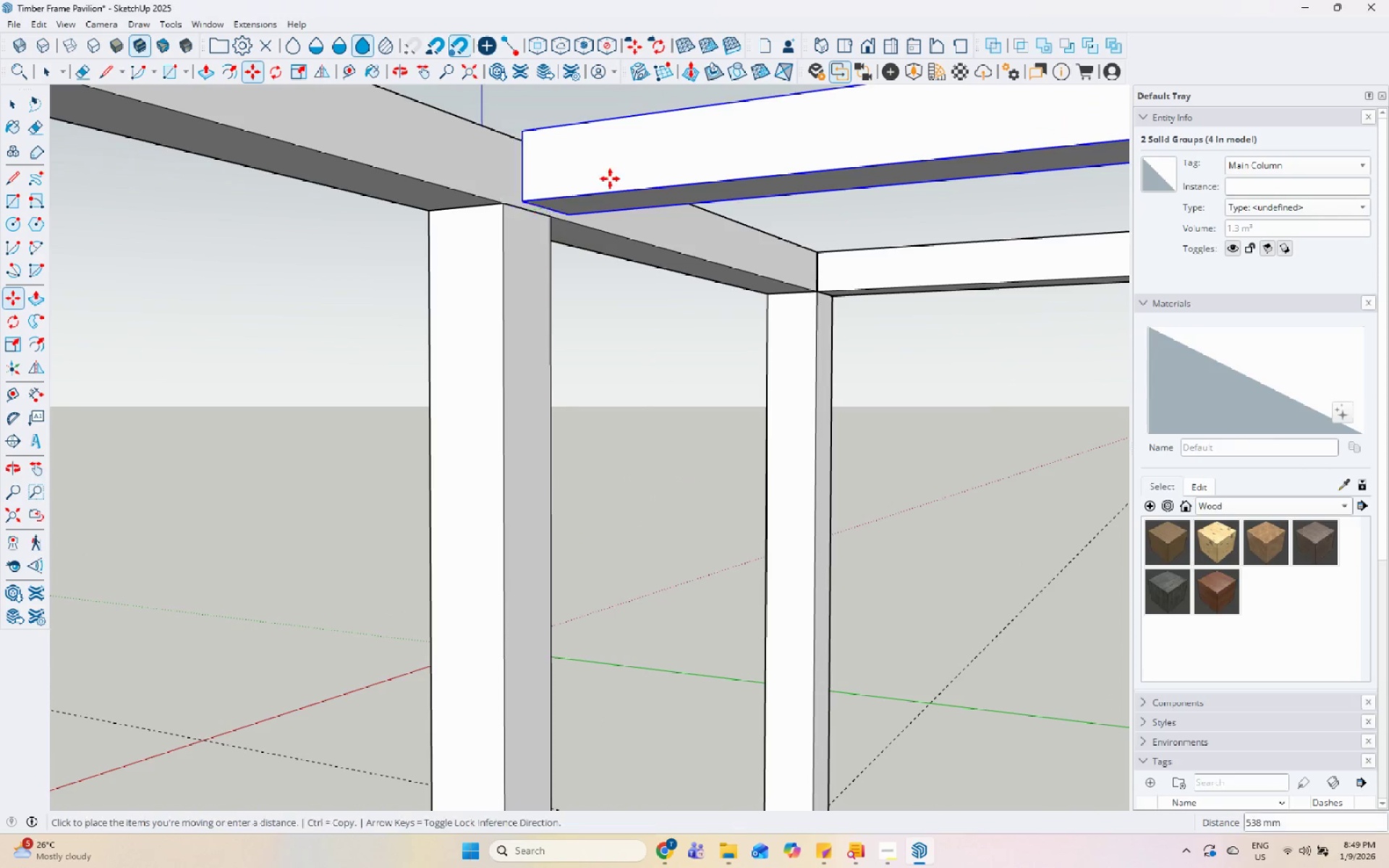 
scroll: coordinate [718, 229], scroll_direction: down, amount: 15.0
 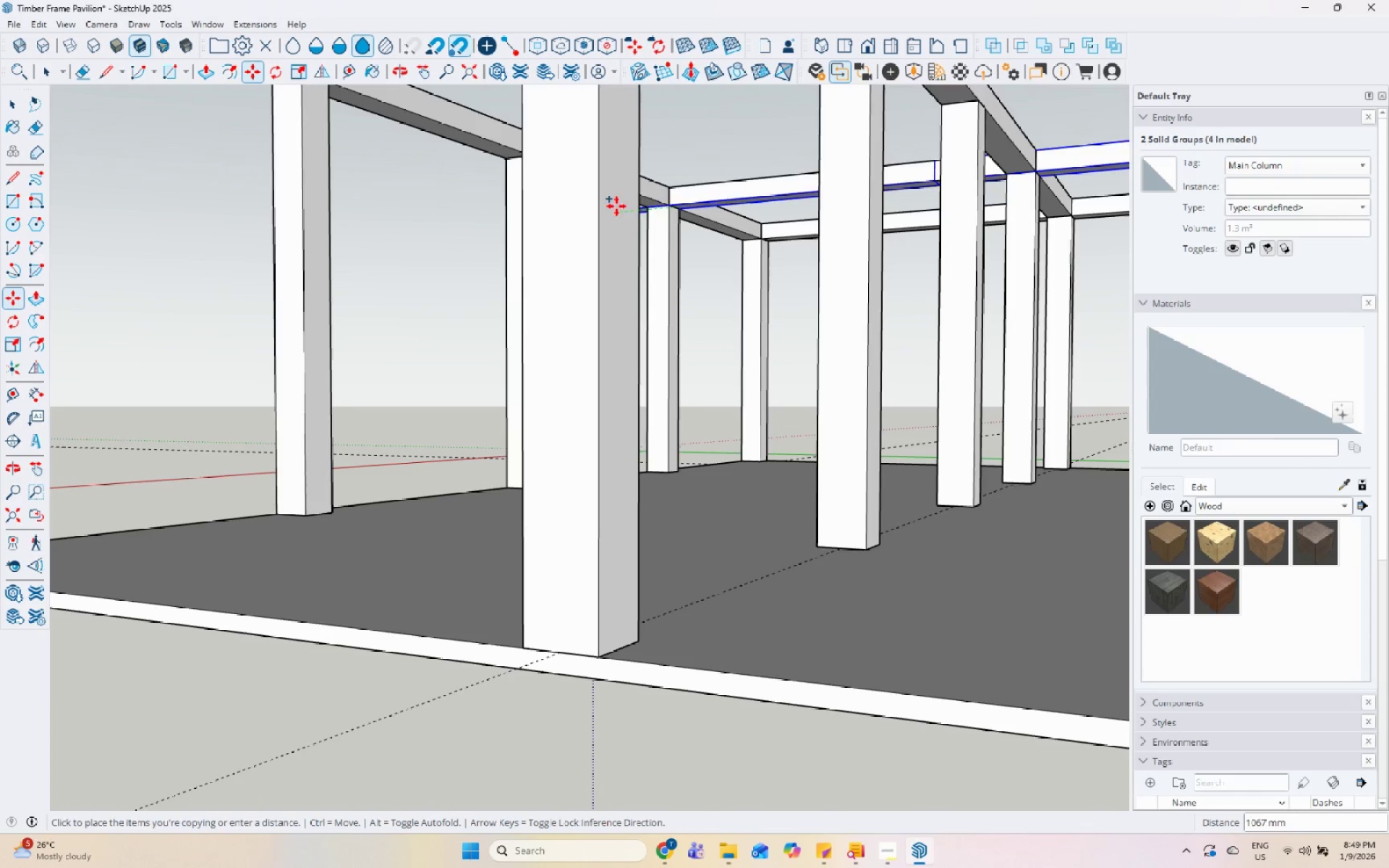 
scroll: coordinate [655, 156], scroll_direction: up, amount: 12.0
 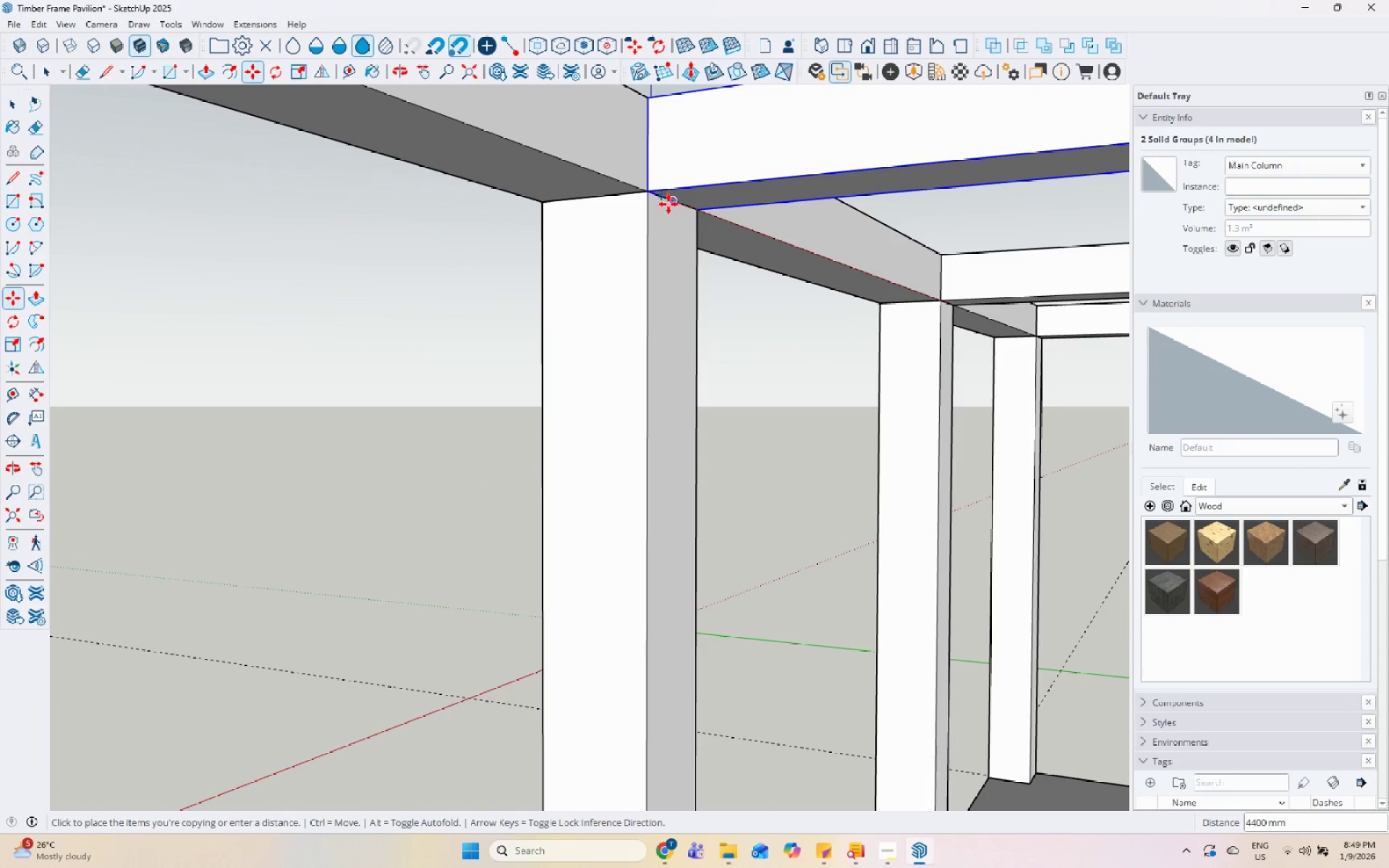 
left_click([668, 204])
 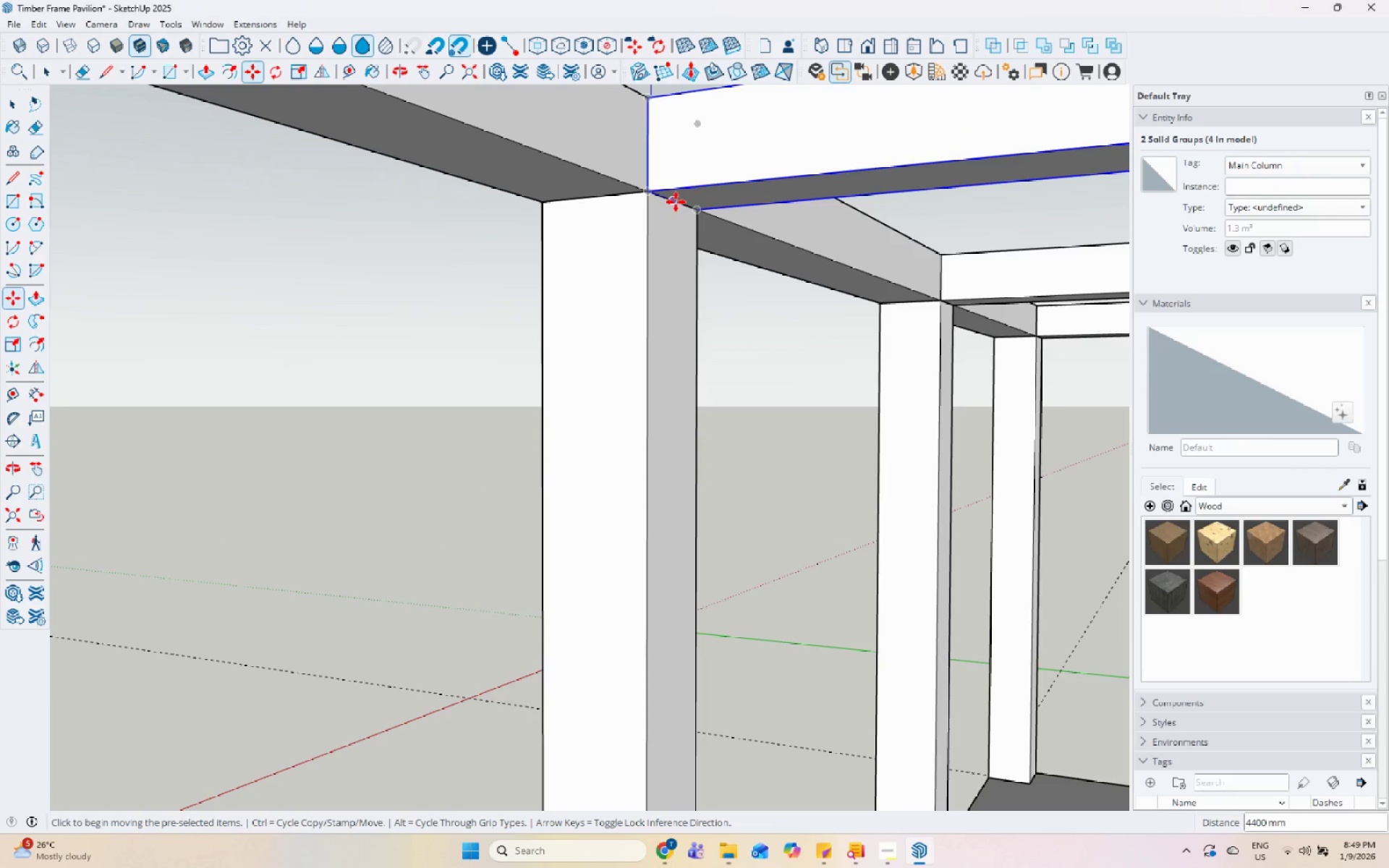 
key(Control+ControlLeft)
 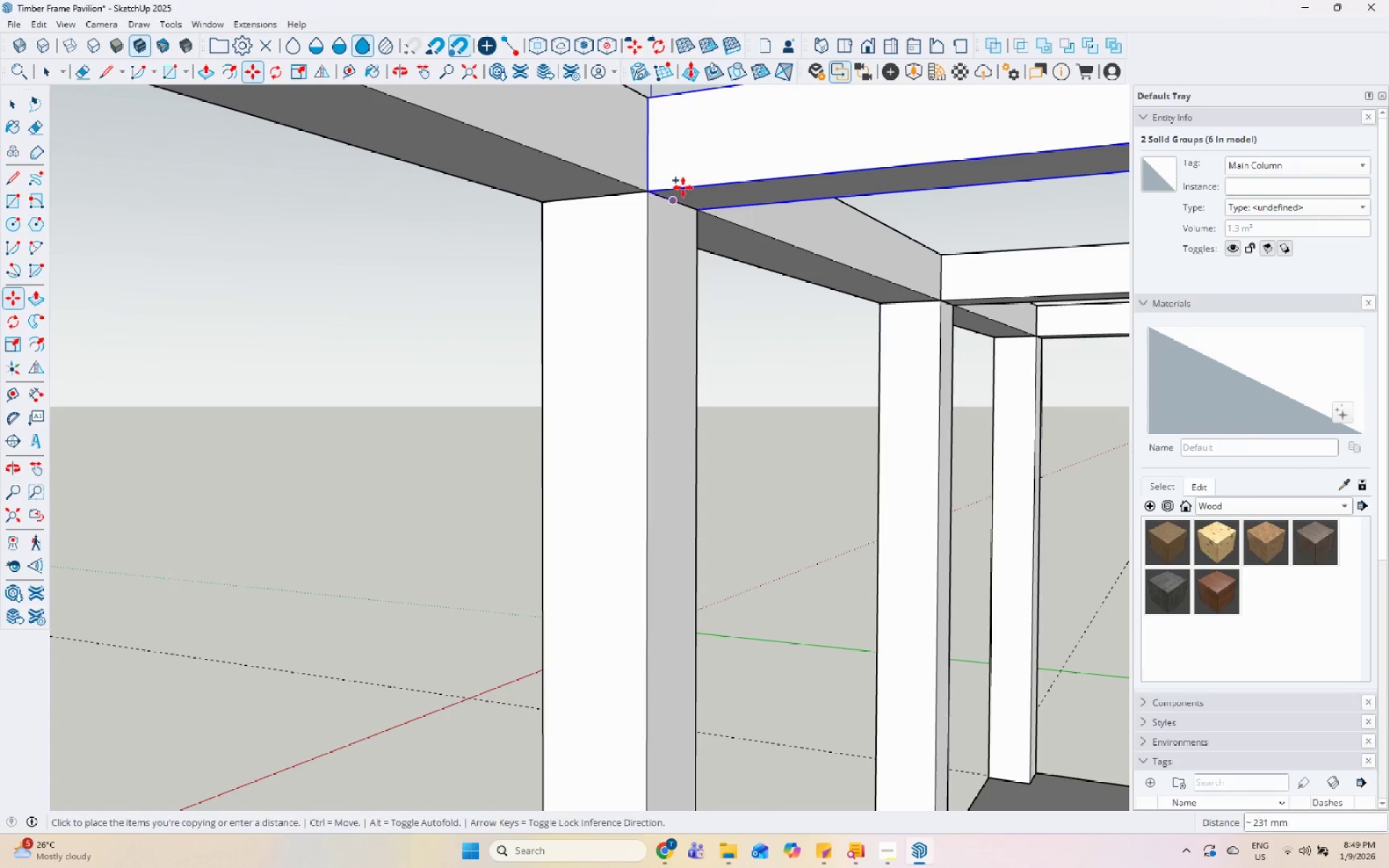 
left_click([671, 203])
 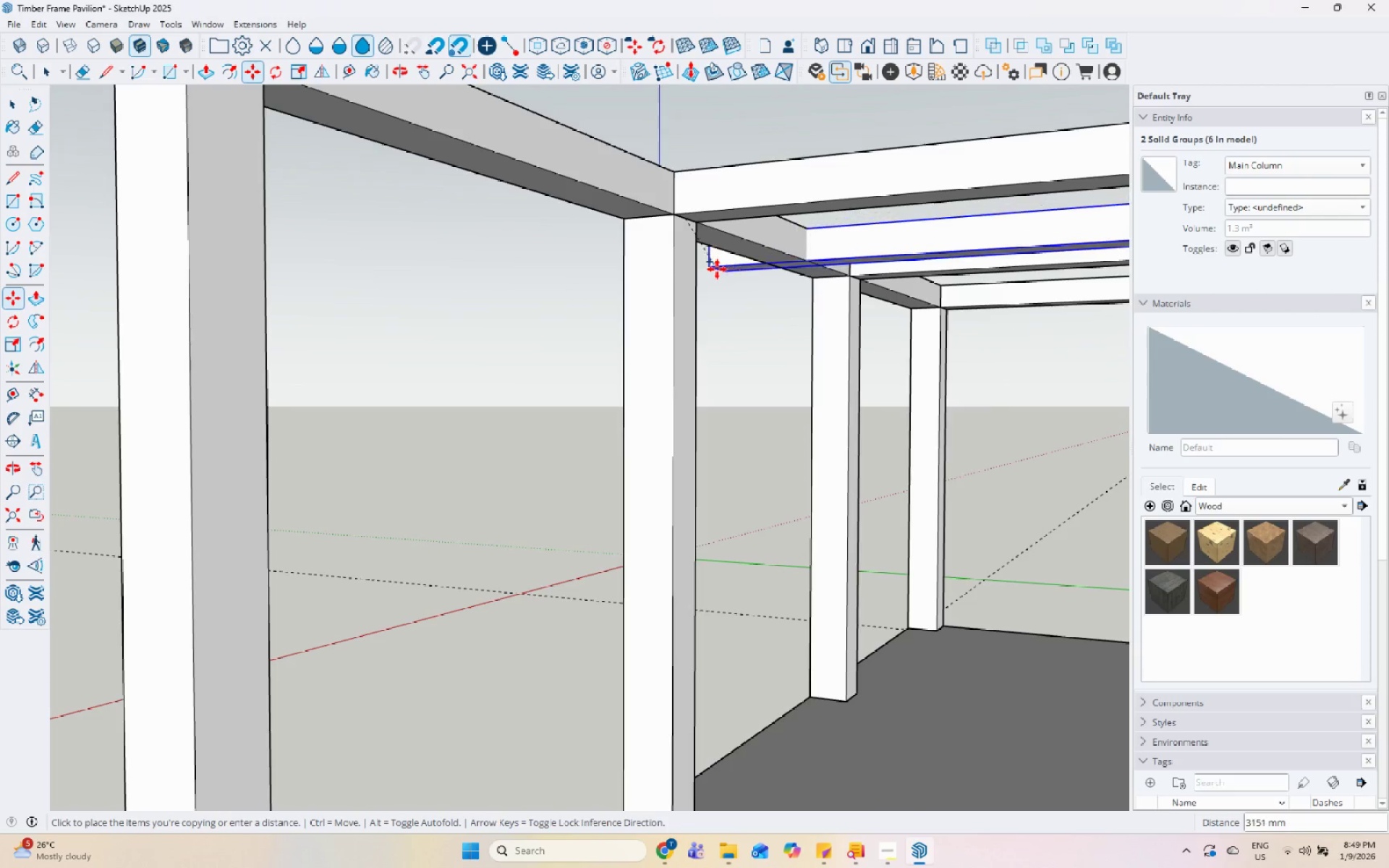 
scroll: coordinate [436, 239], scroll_direction: down, amount: 12.0
 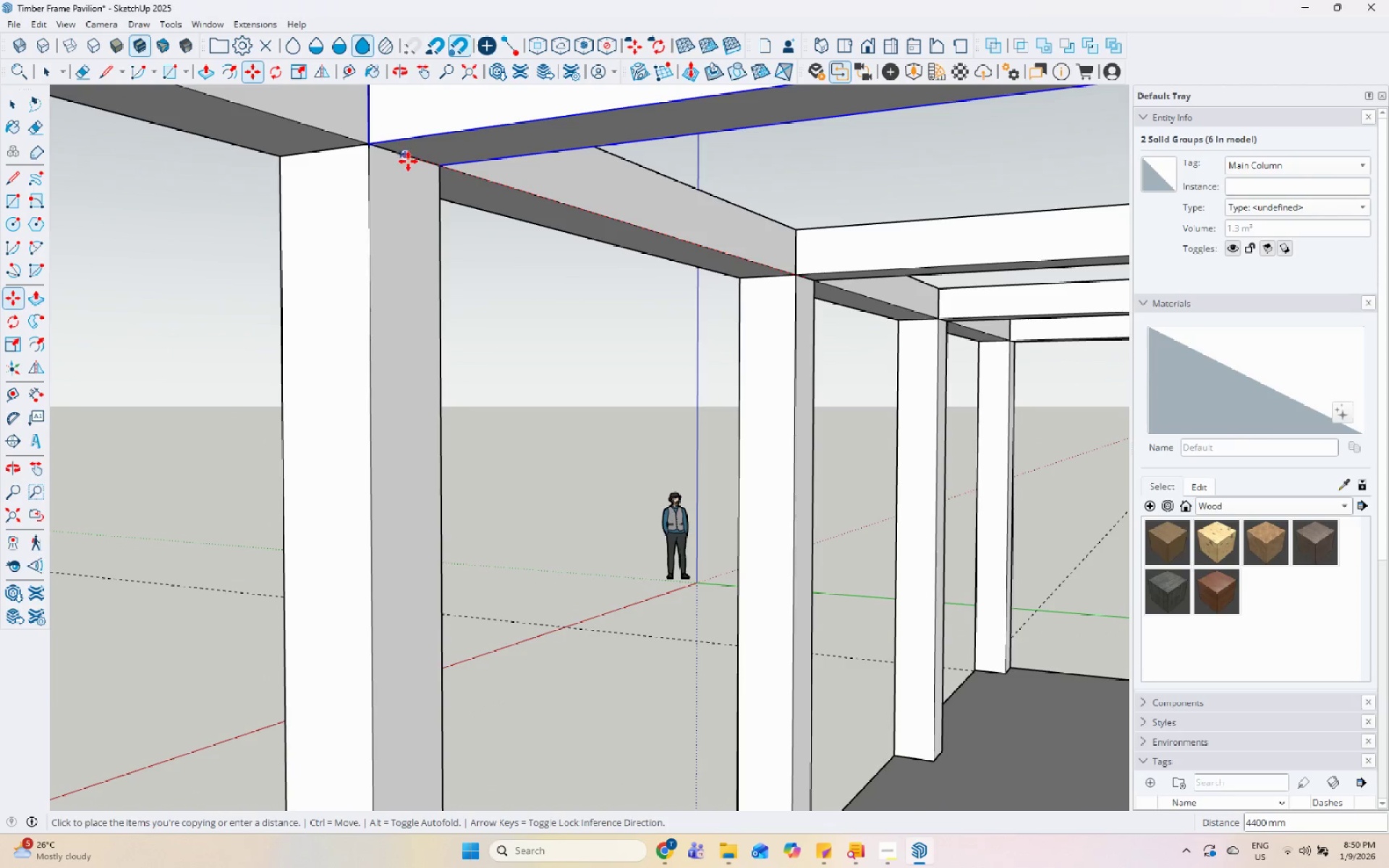 
left_click([408, 161])
 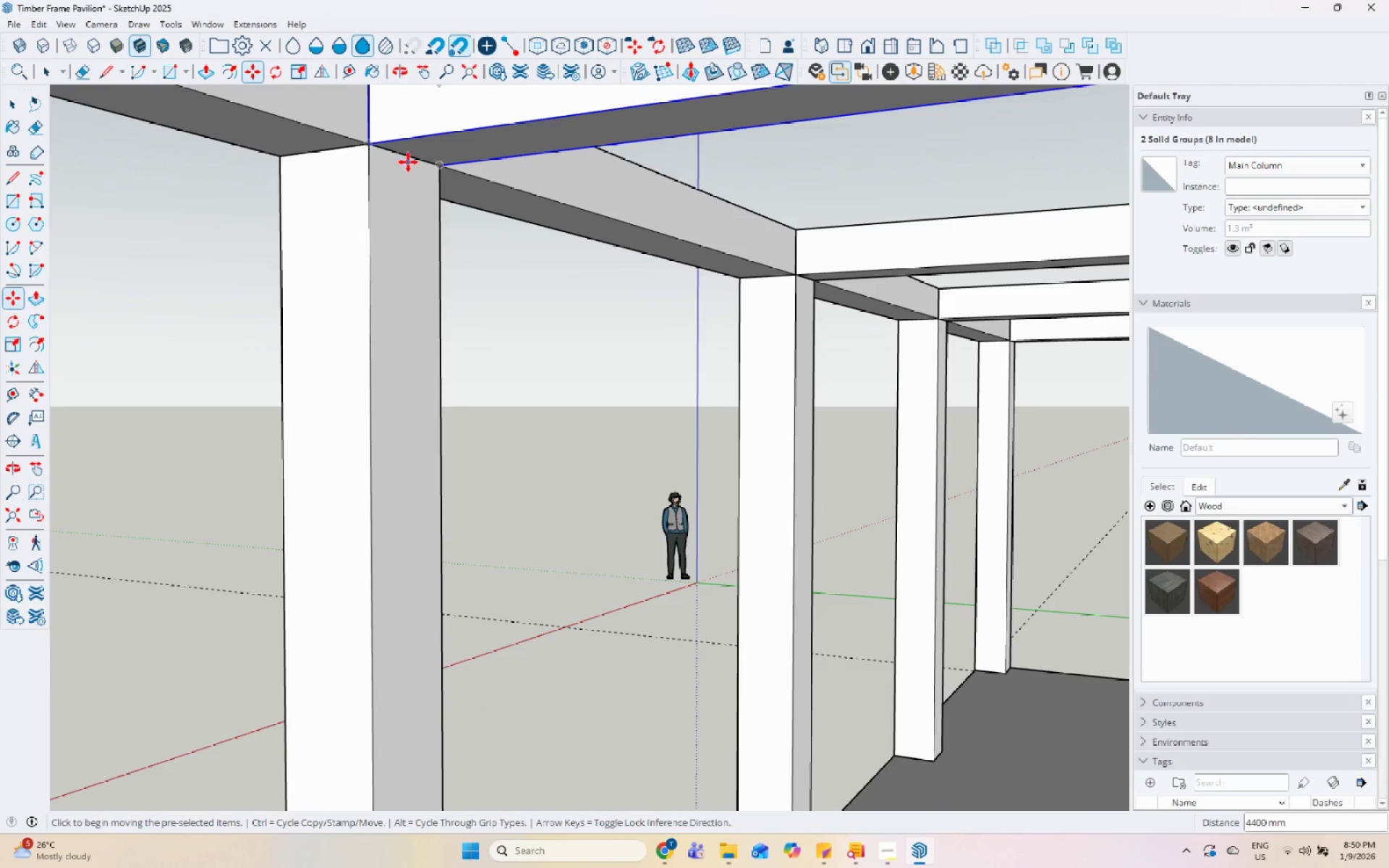 
left_click([409, 155])
 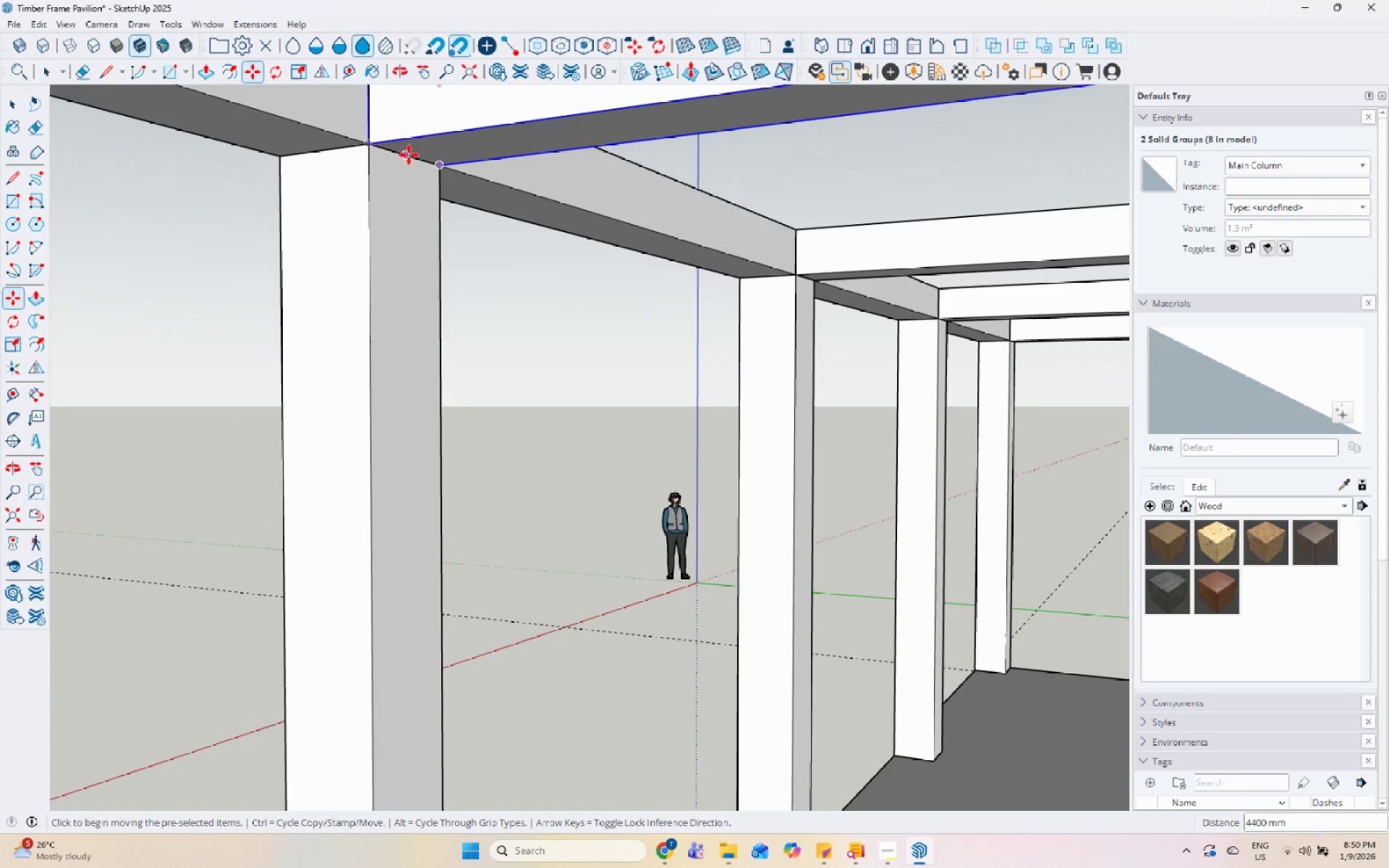 
key(Control+ControlLeft)
 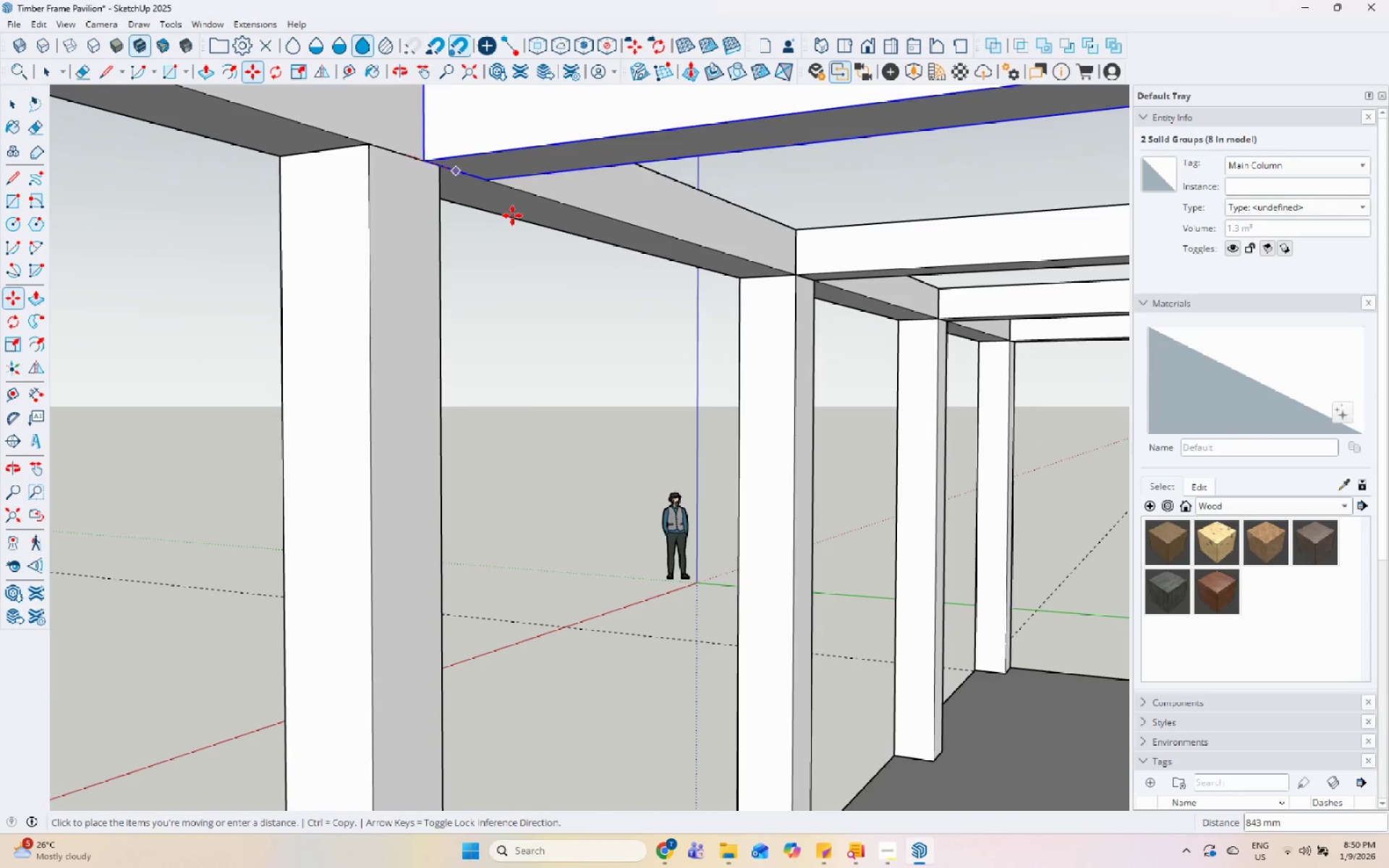 
scroll: coordinate [365, 214], scroll_direction: down, amount: 4.0
 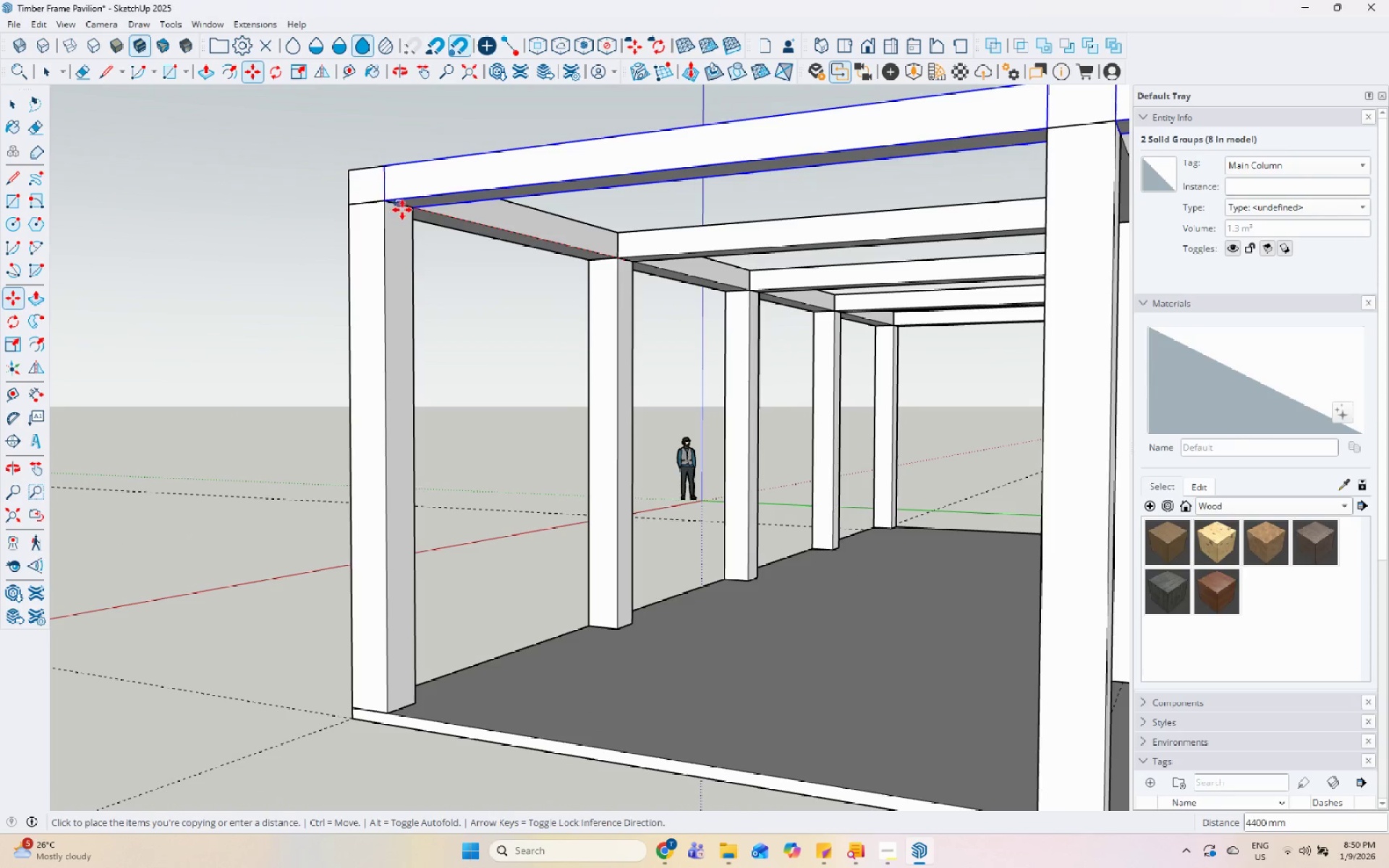 
left_click_drag(start_coordinate=[404, 210], to_coordinate=[428, 216])
 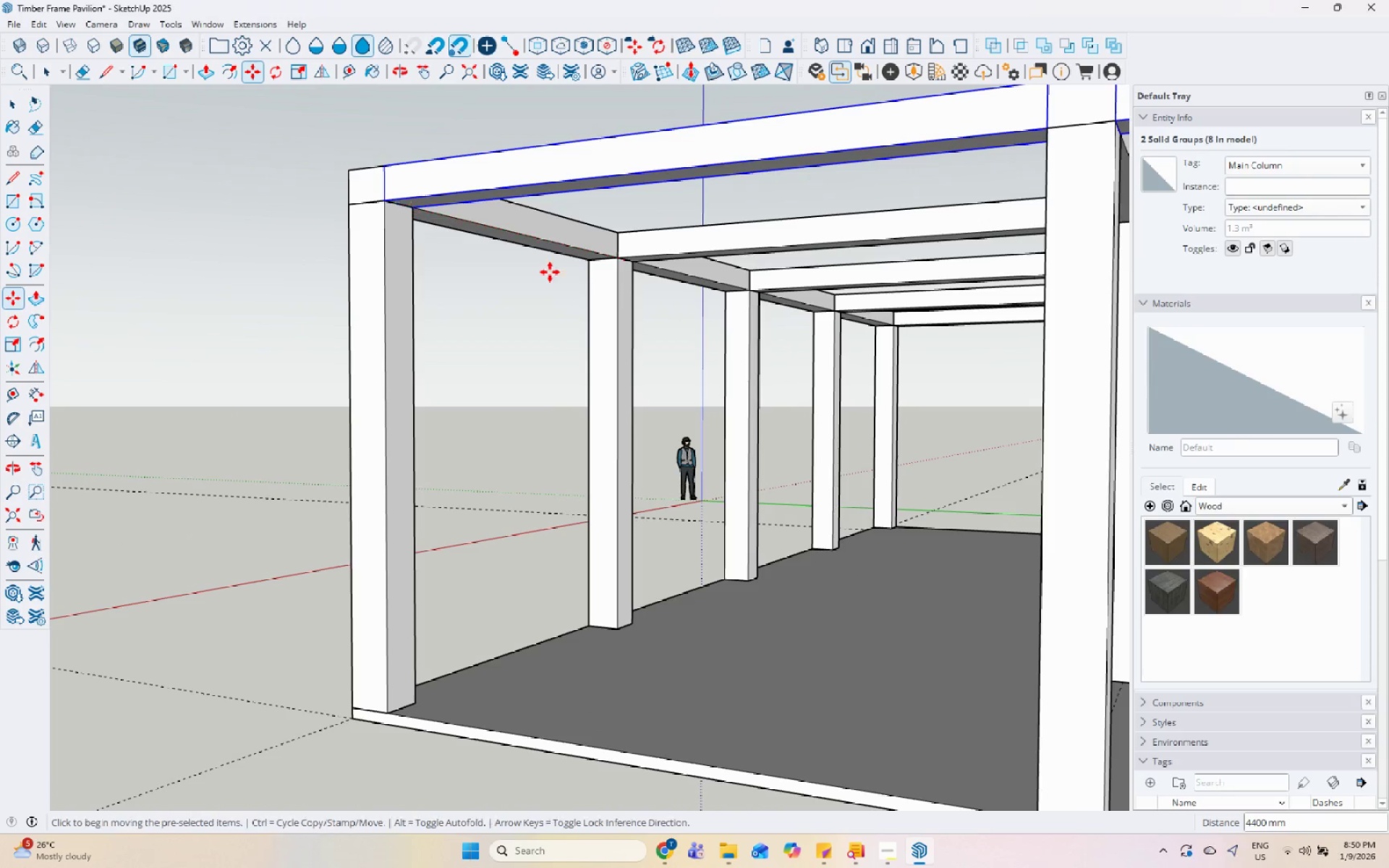 
key(Space)
 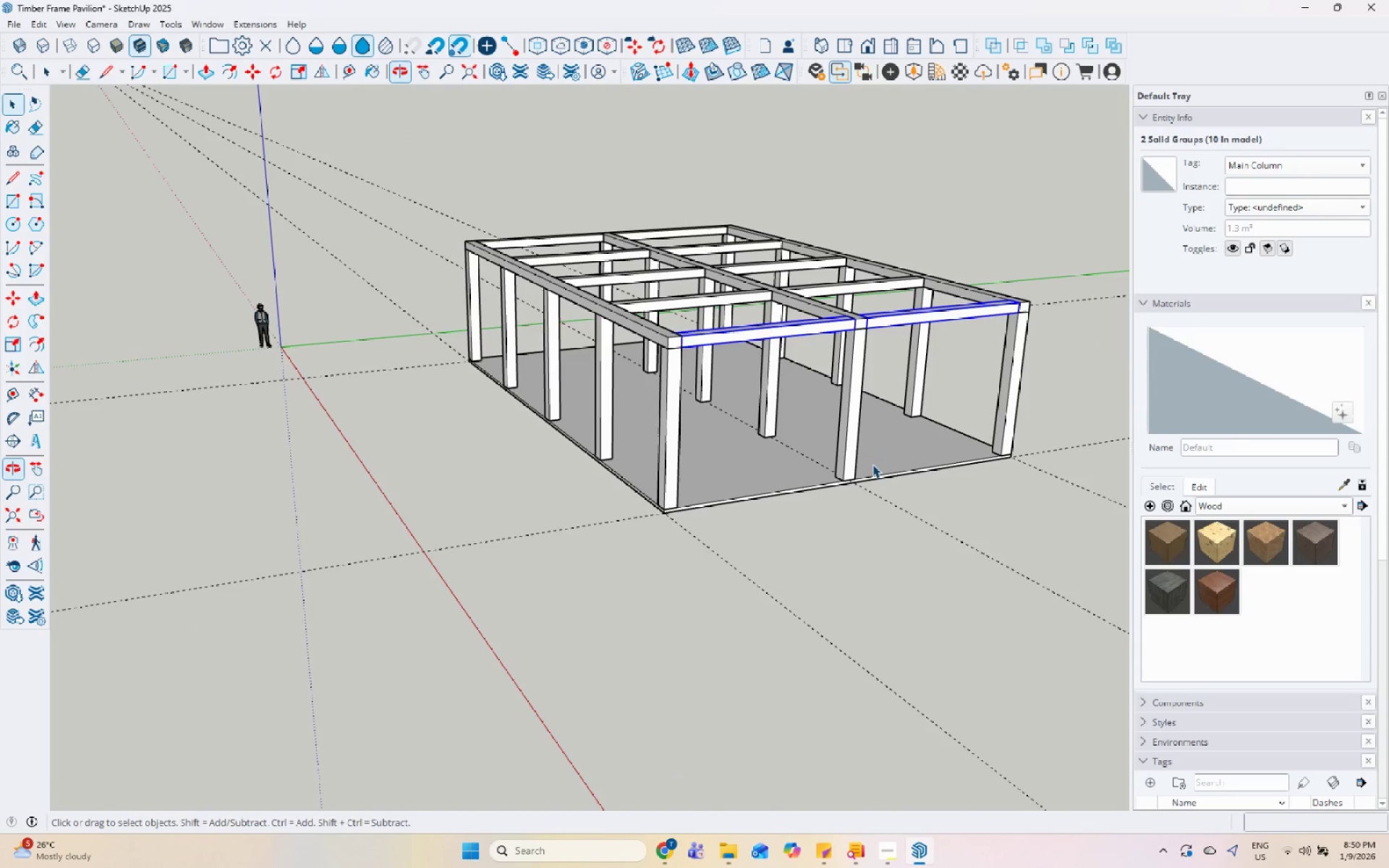 
left_click_drag(start_coordinate=[875, 467], to_coordinate=[875, 471])
 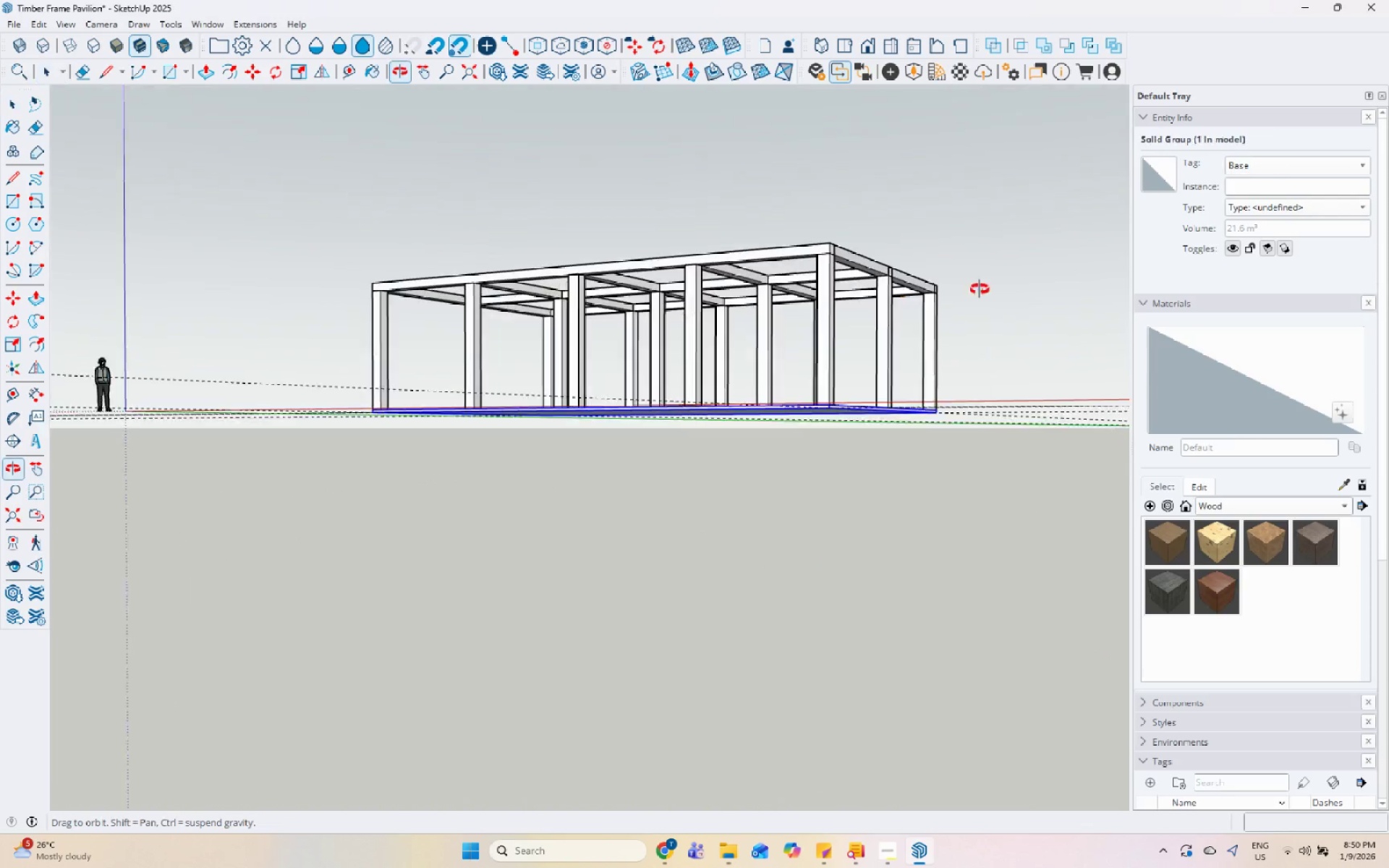 
scroll: coordinate [455, 328], scroll_direction: down, amount: 8.0
 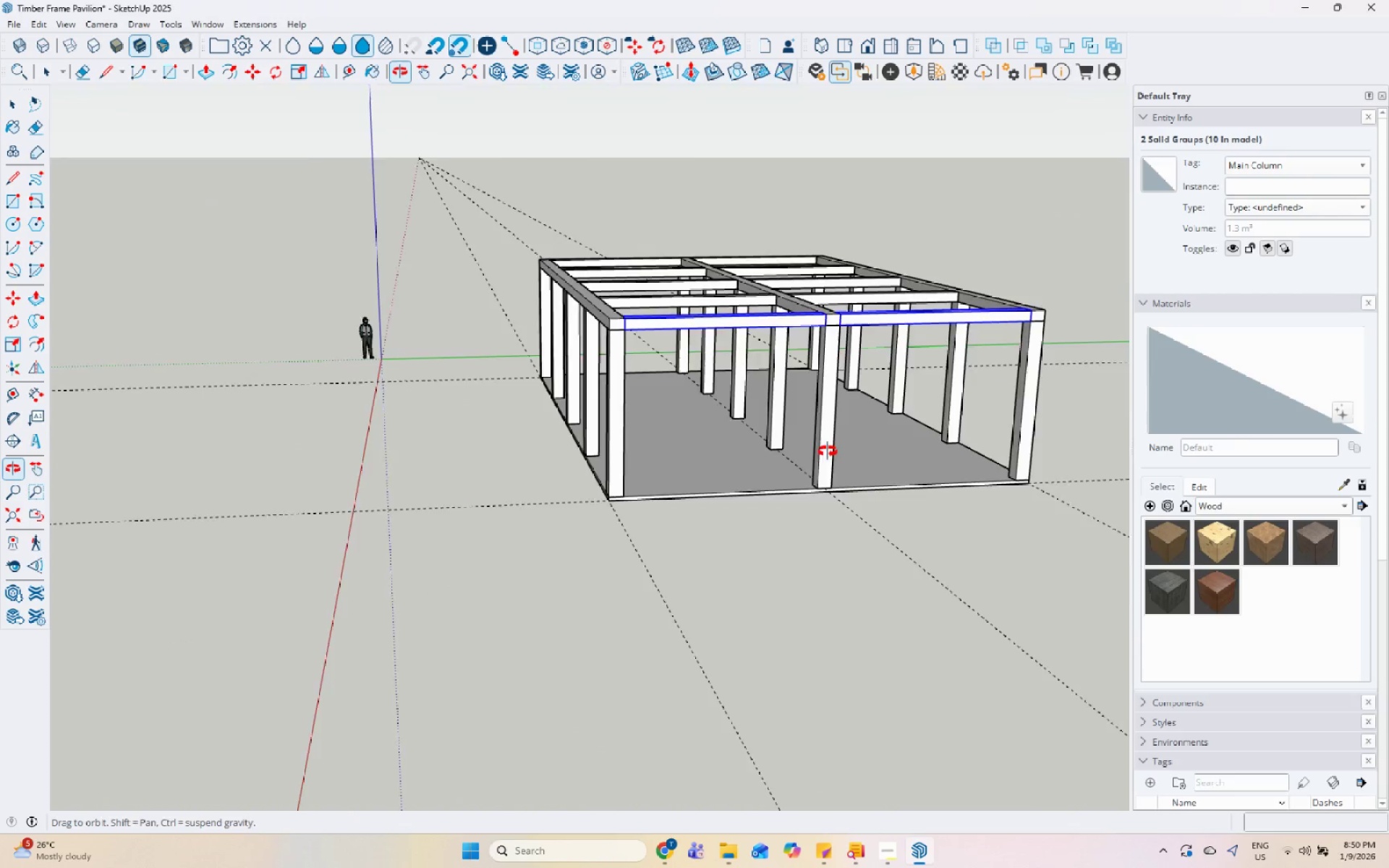 
scroll: coordinate [548, 226], scroll_direction: up, amount: 6.0
 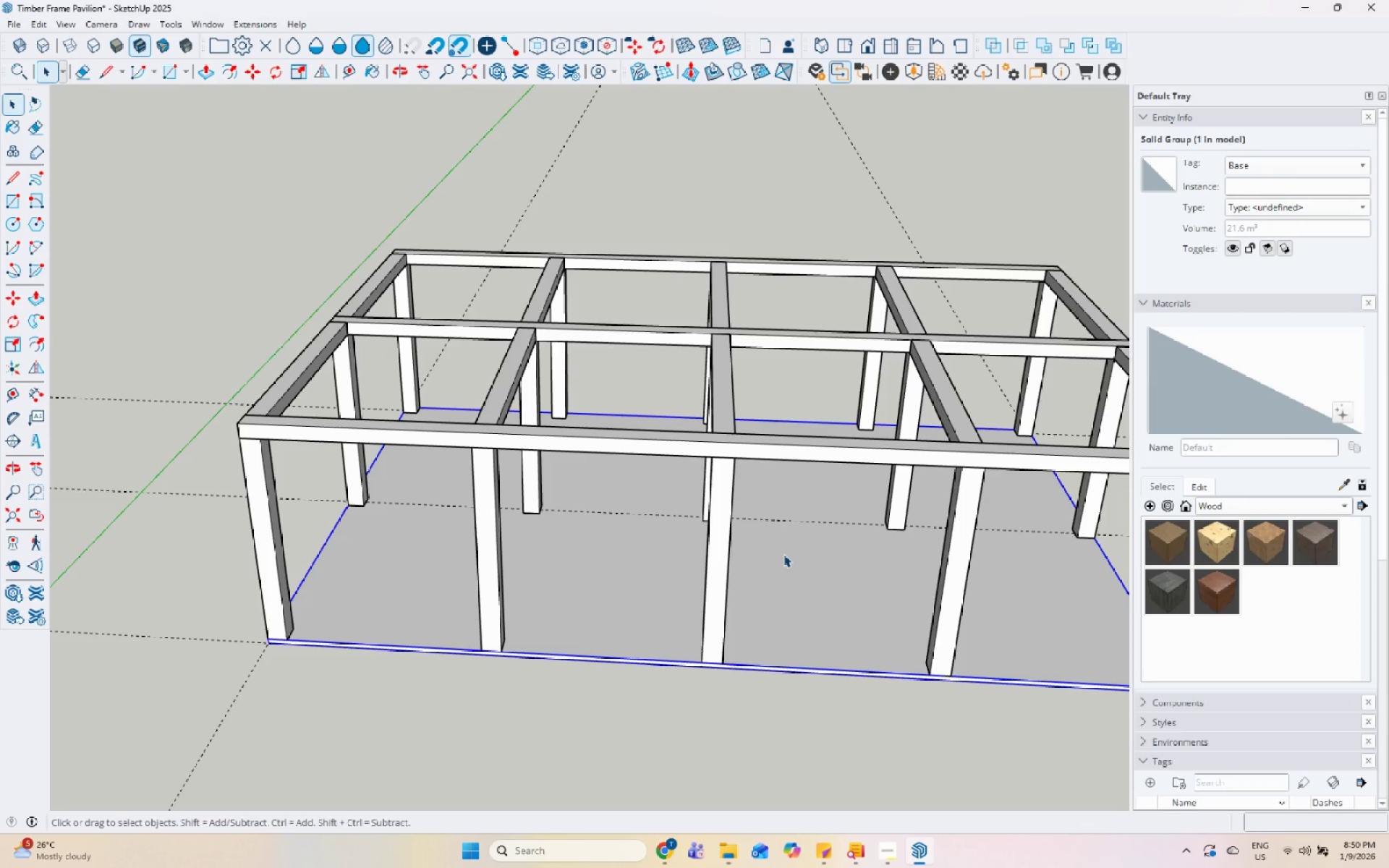 
wait(5.07)
 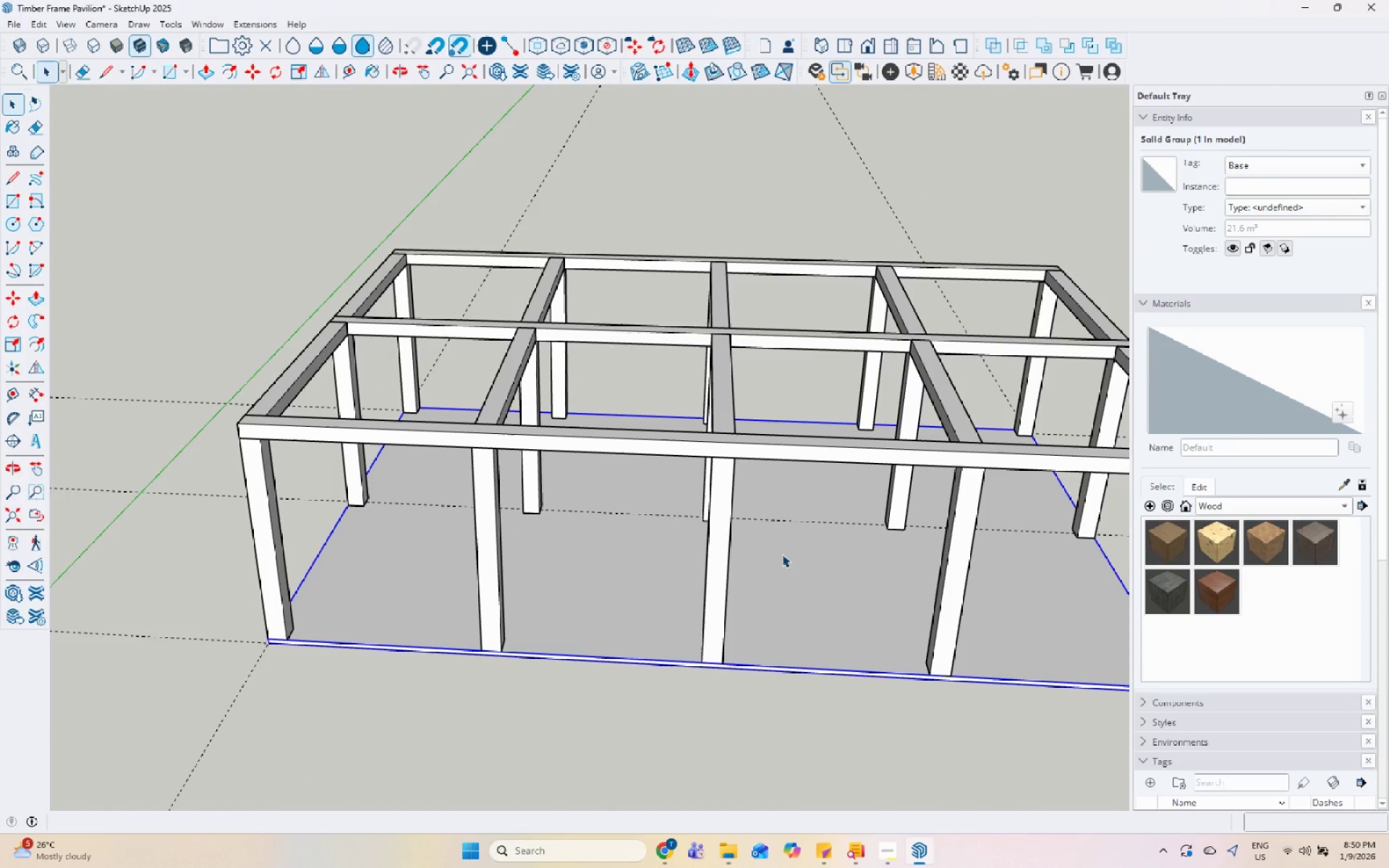 
left_click([660, 853])
 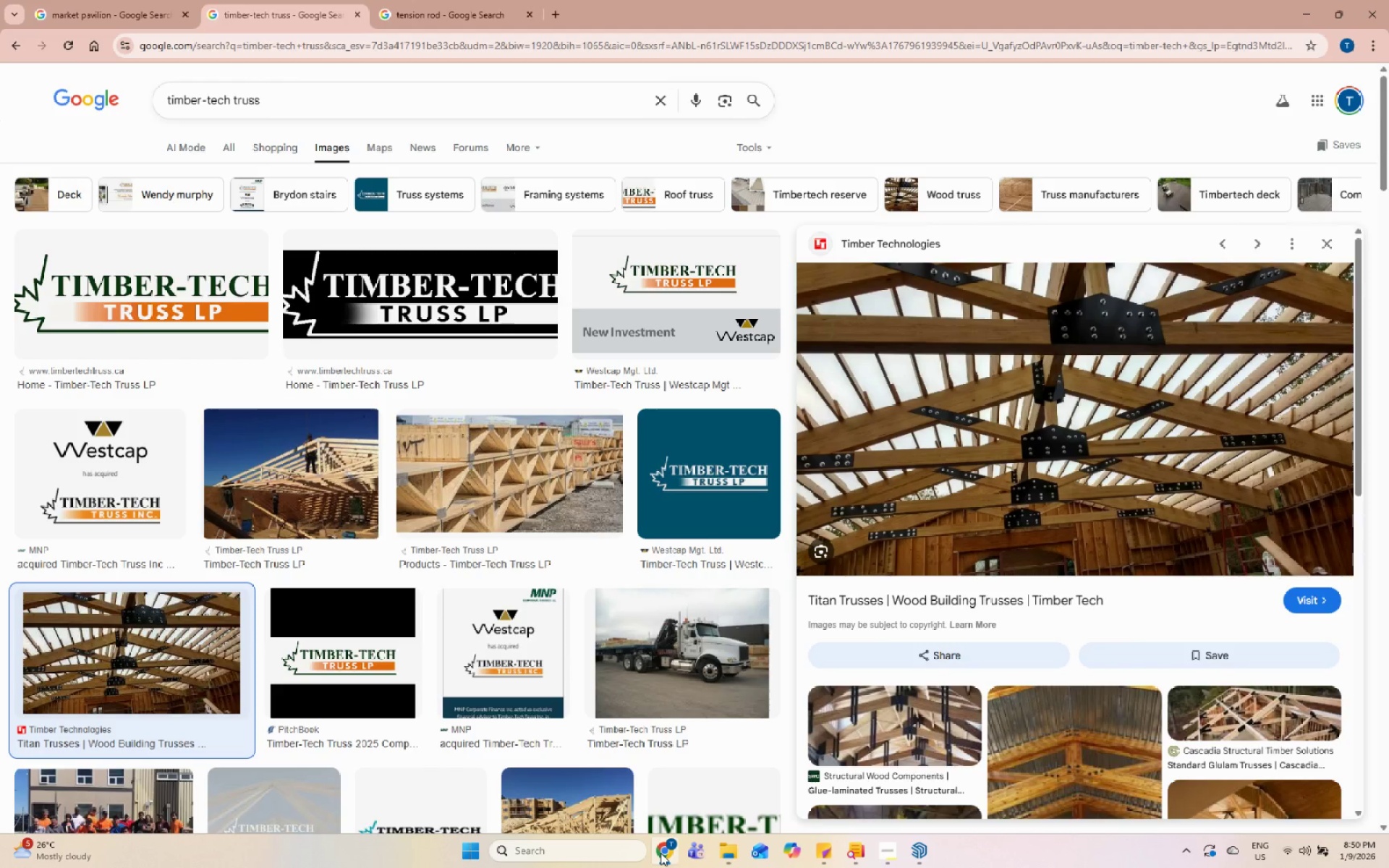 
left_click([660, 853])
 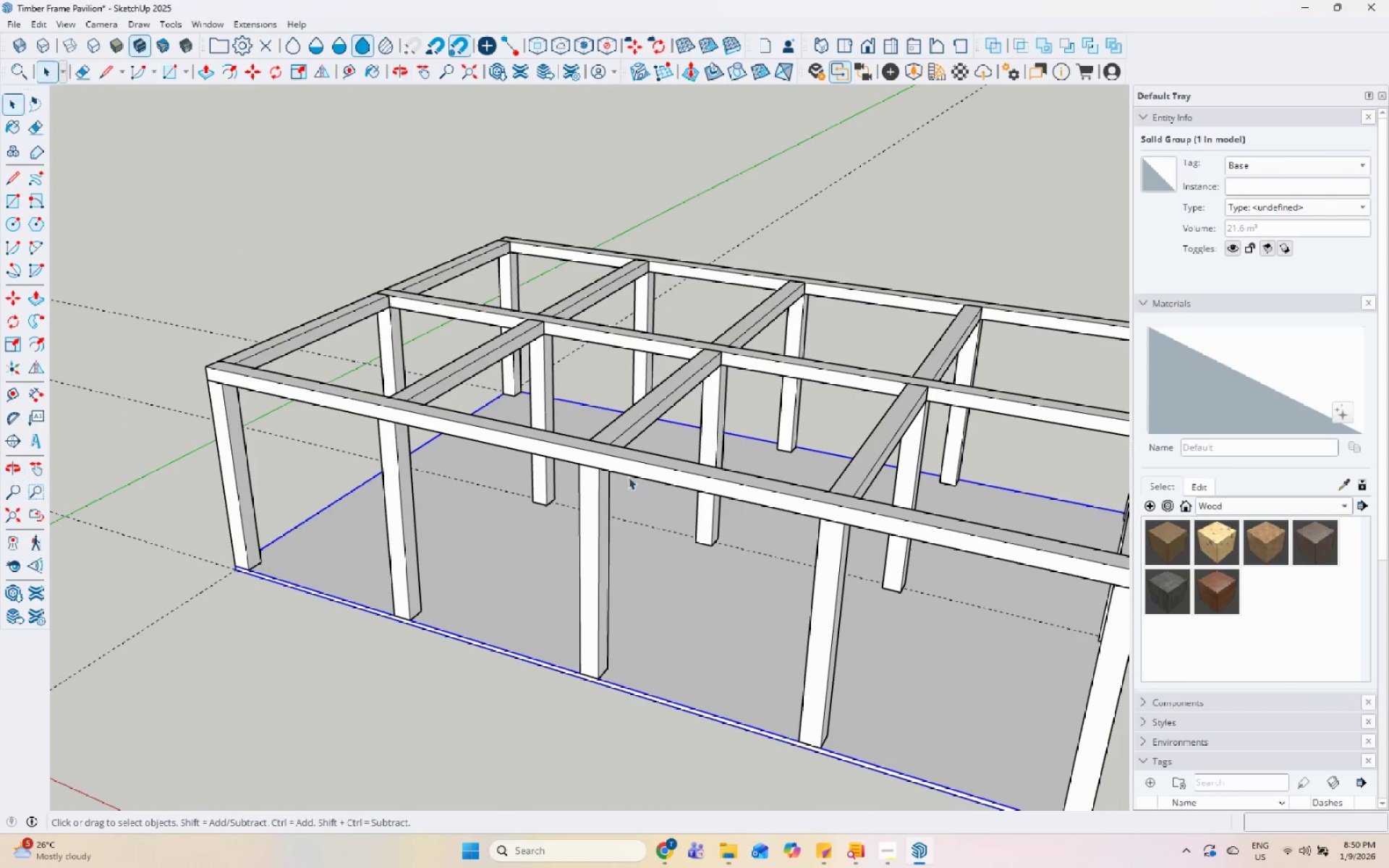 
scroll: coordinate [395, 287], scroll_direction: down, amount: 7.0
 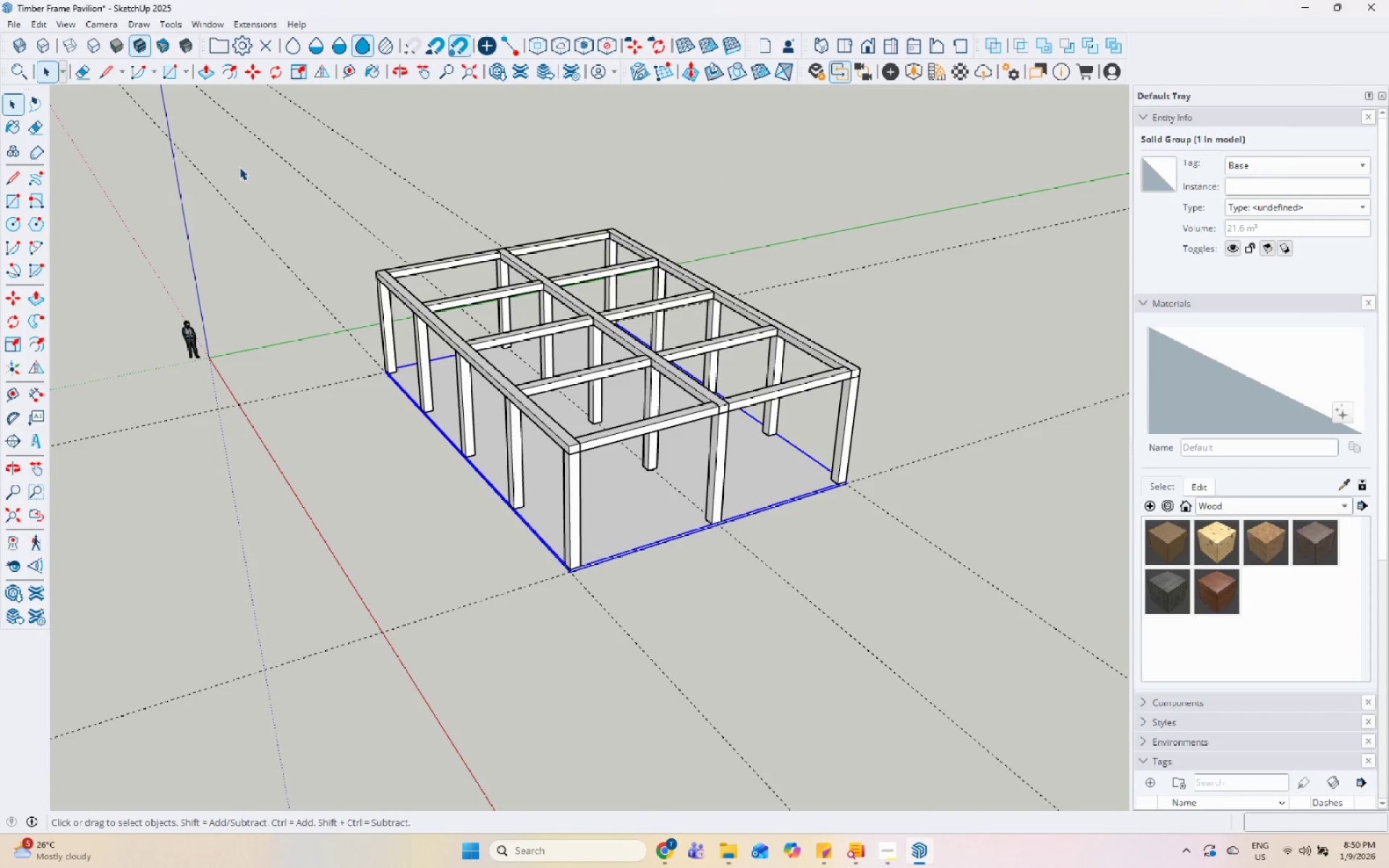 
left_click([551, 271])
 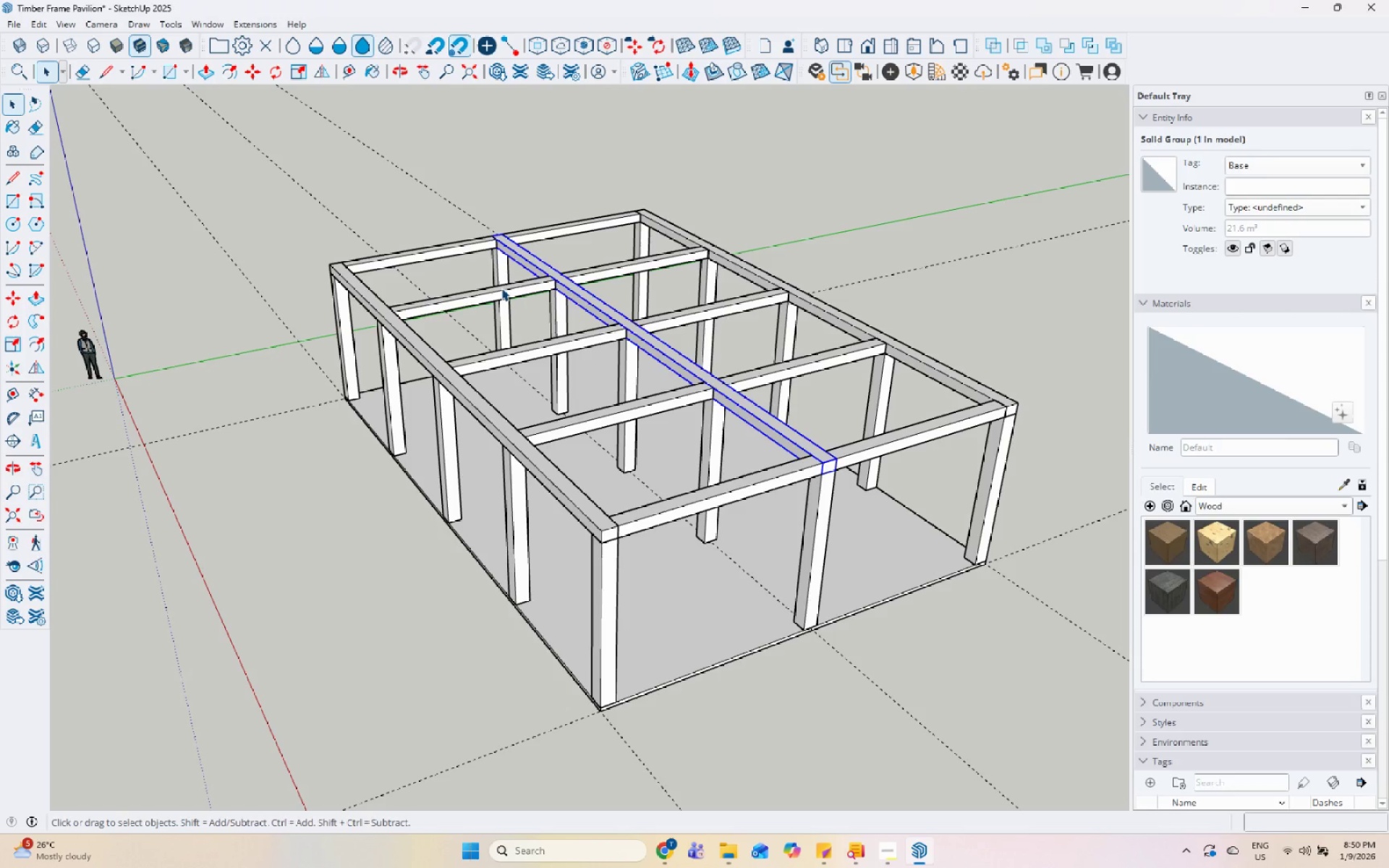 
scroll: coordinate [510, 292], scroll_direction: up, amount: 3.0
 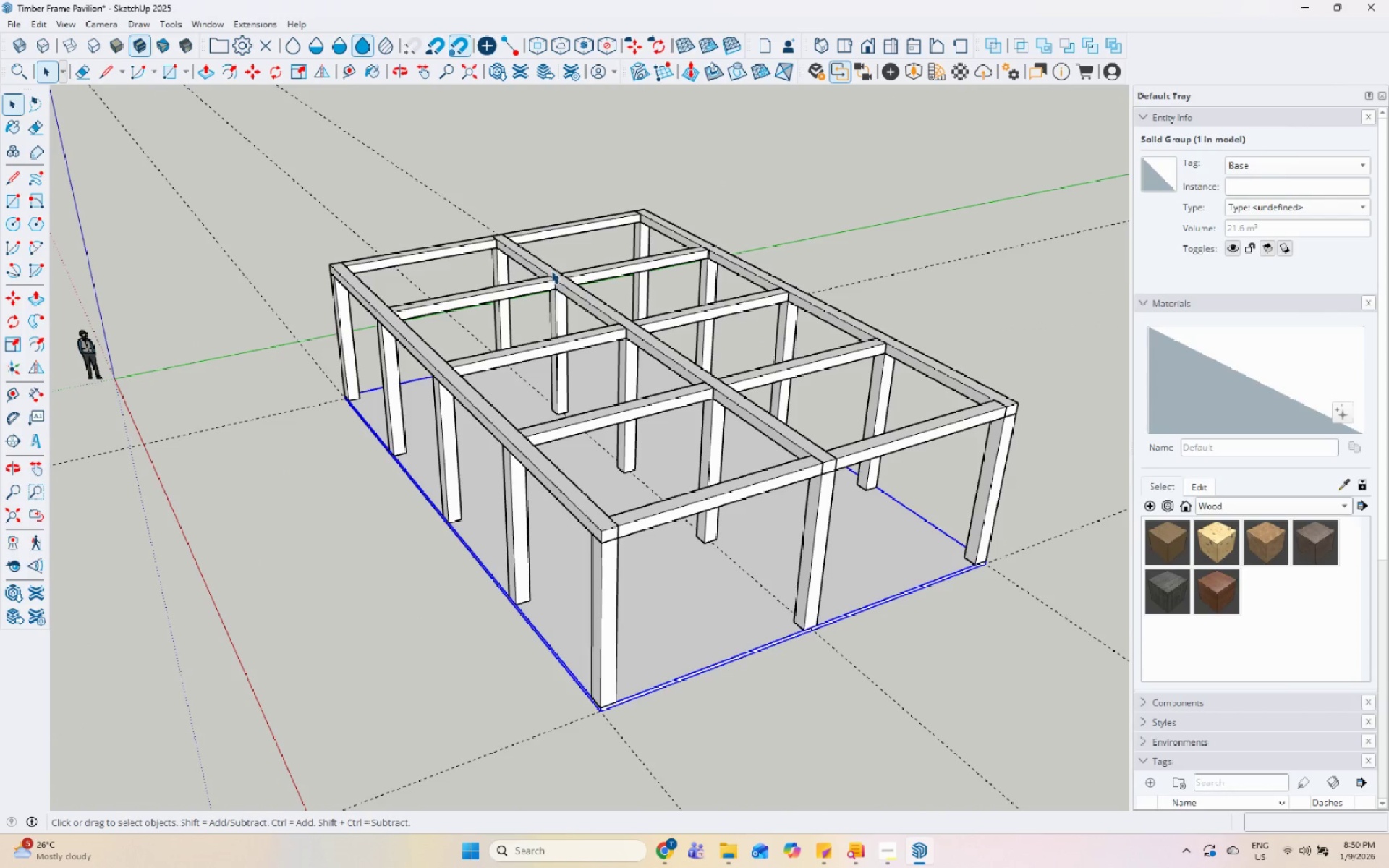 
left_click([499, 288])
 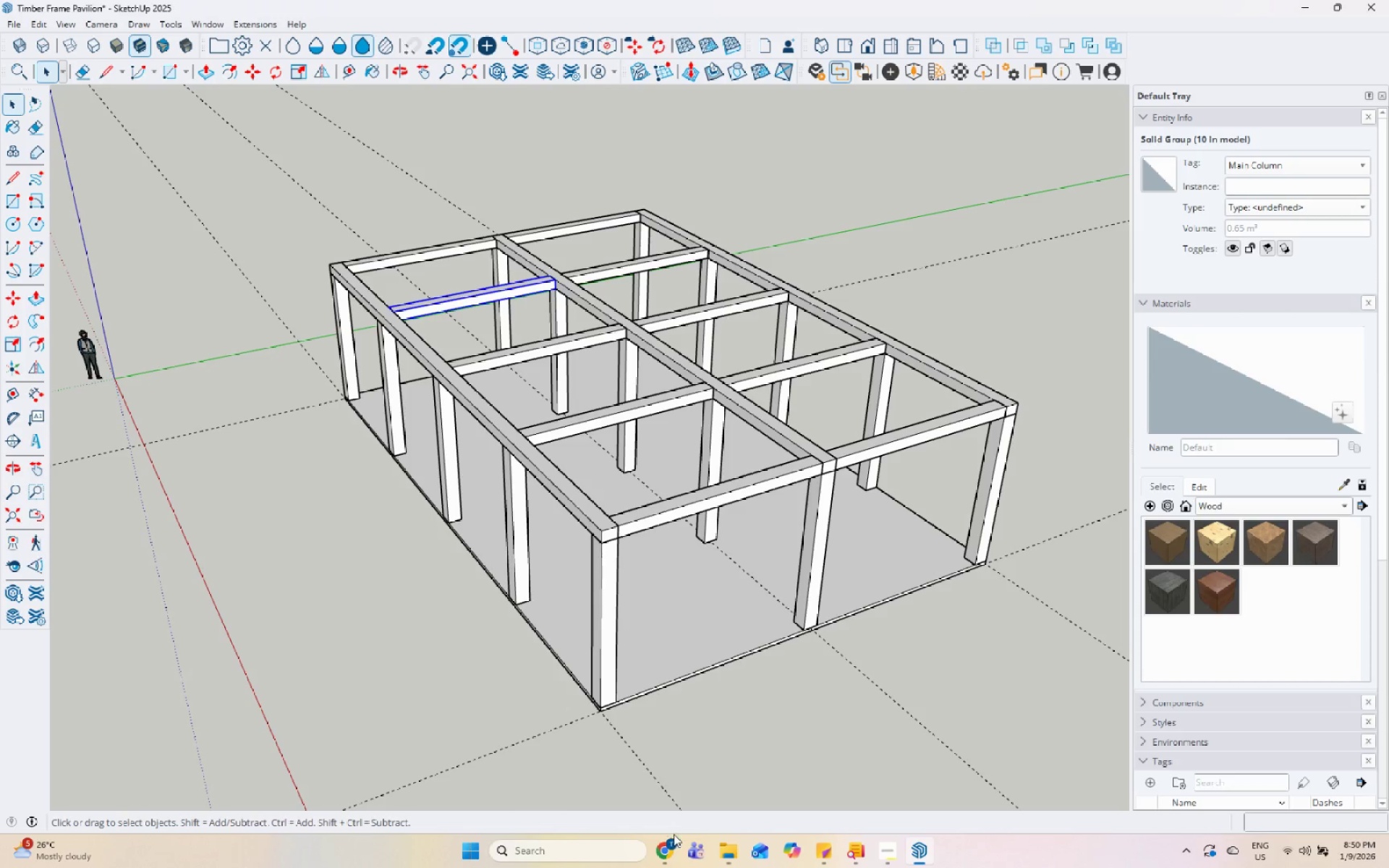 
left_click([673, 851])
 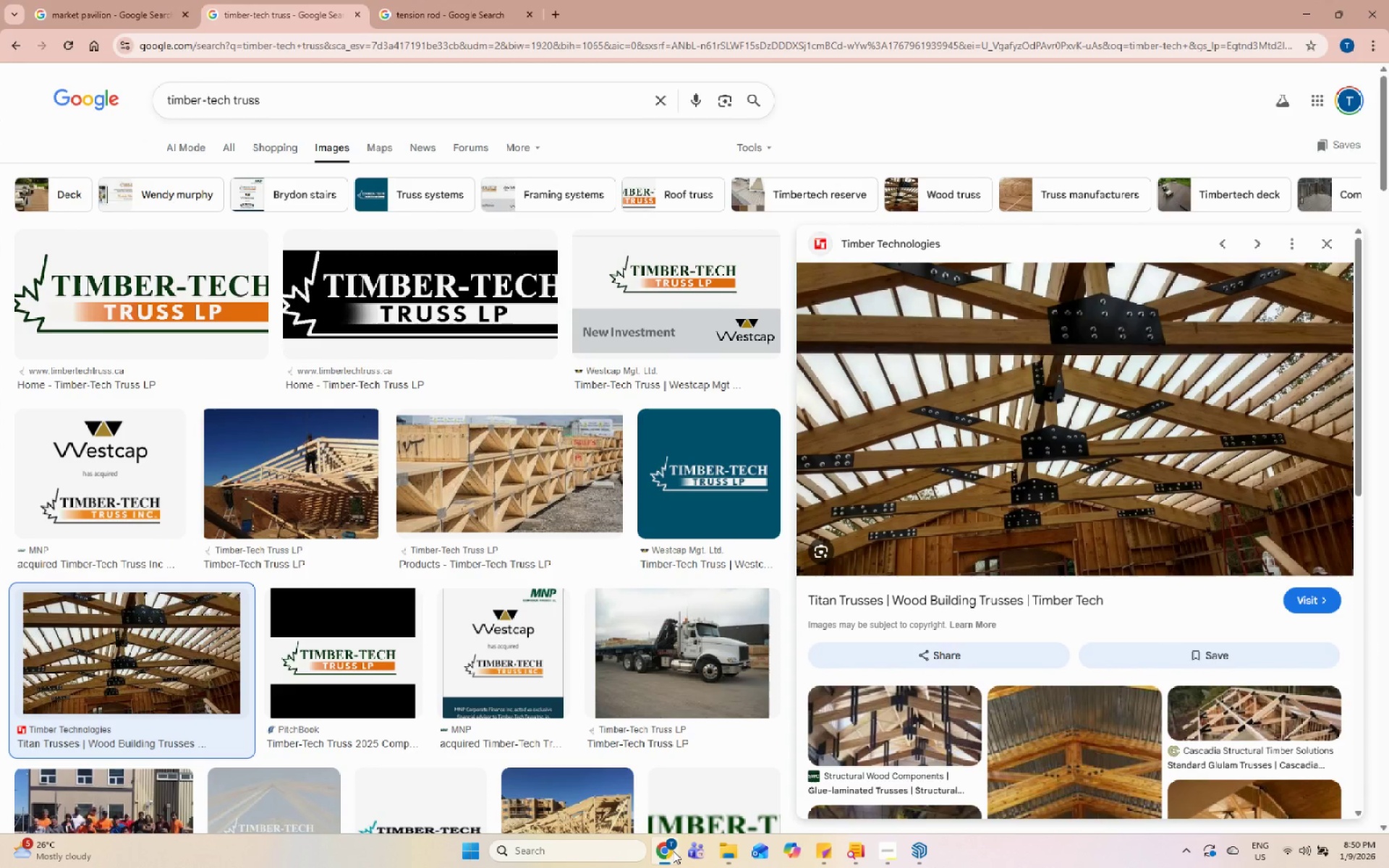 
left_click([673, 851])
 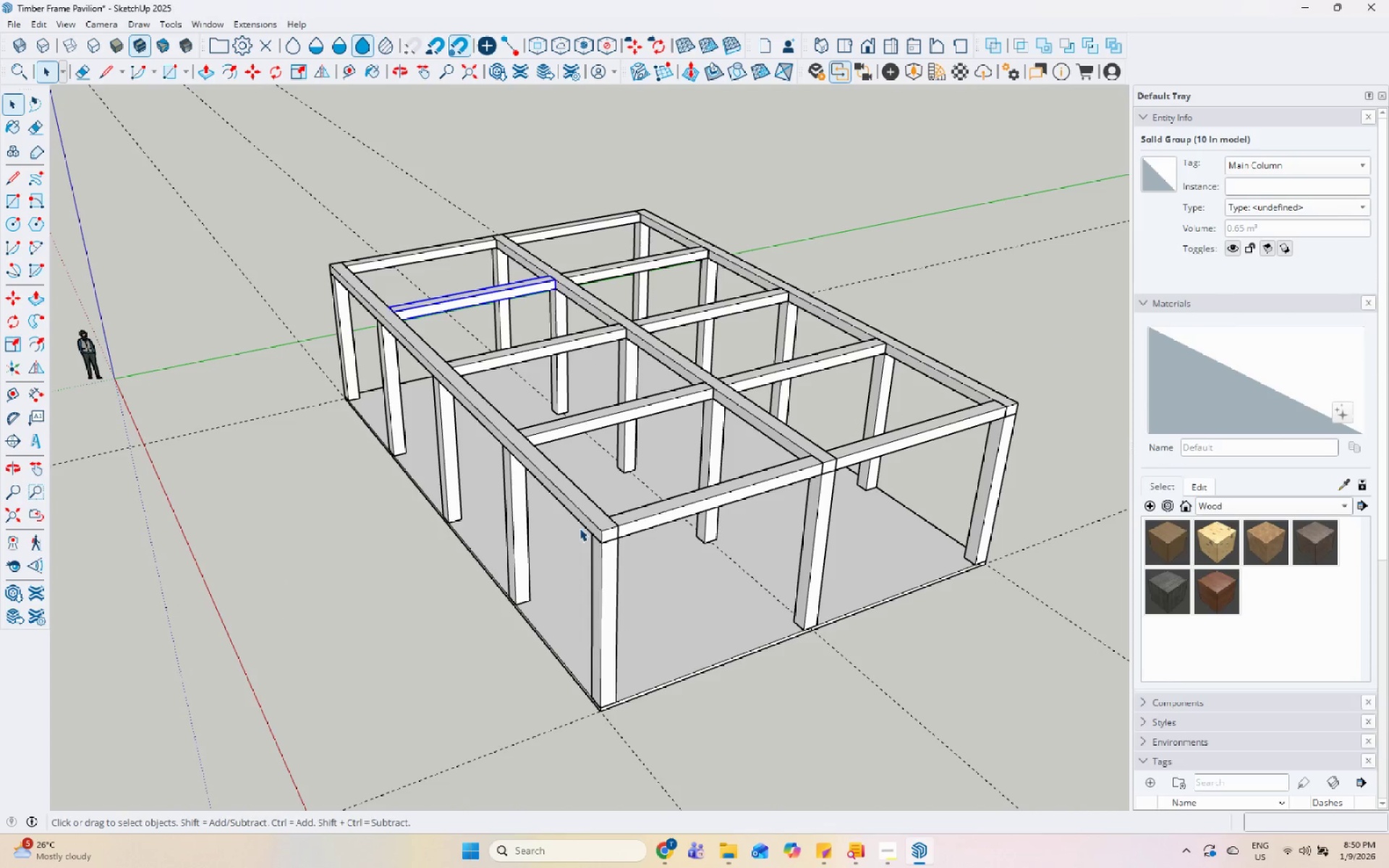 
left_click([574, 480])
 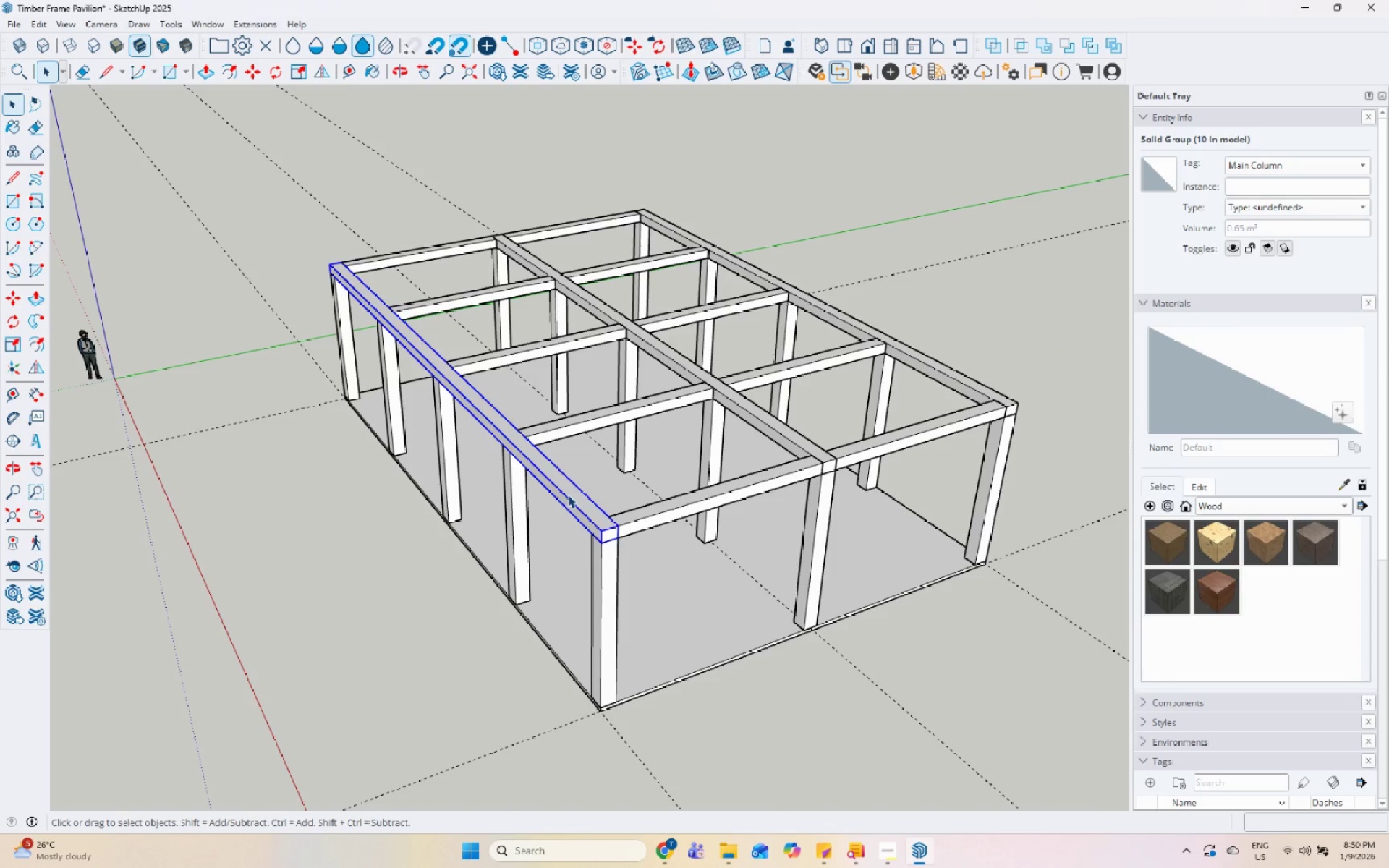 
right_click([568, 495])
 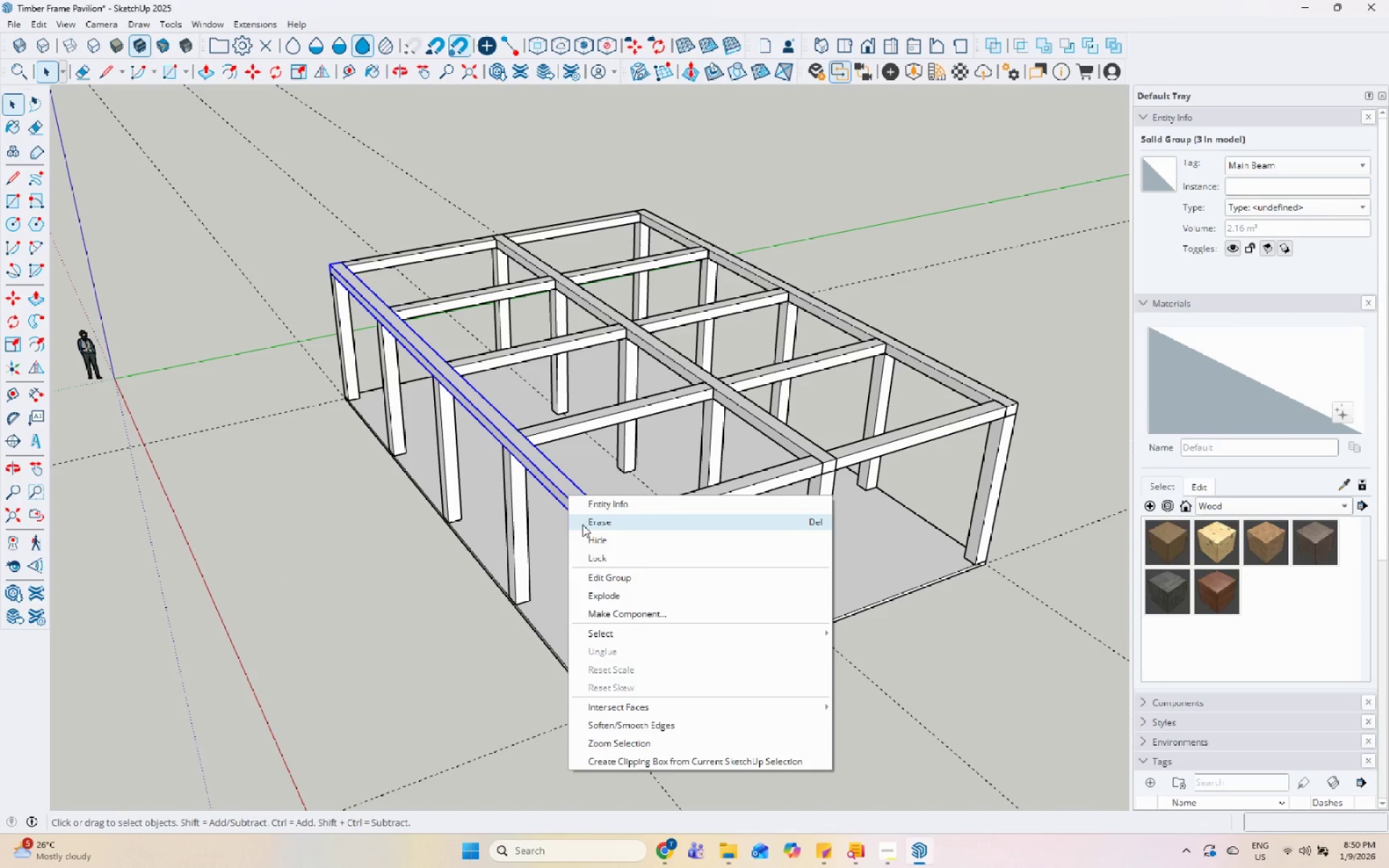 
left_click([582, 524])
 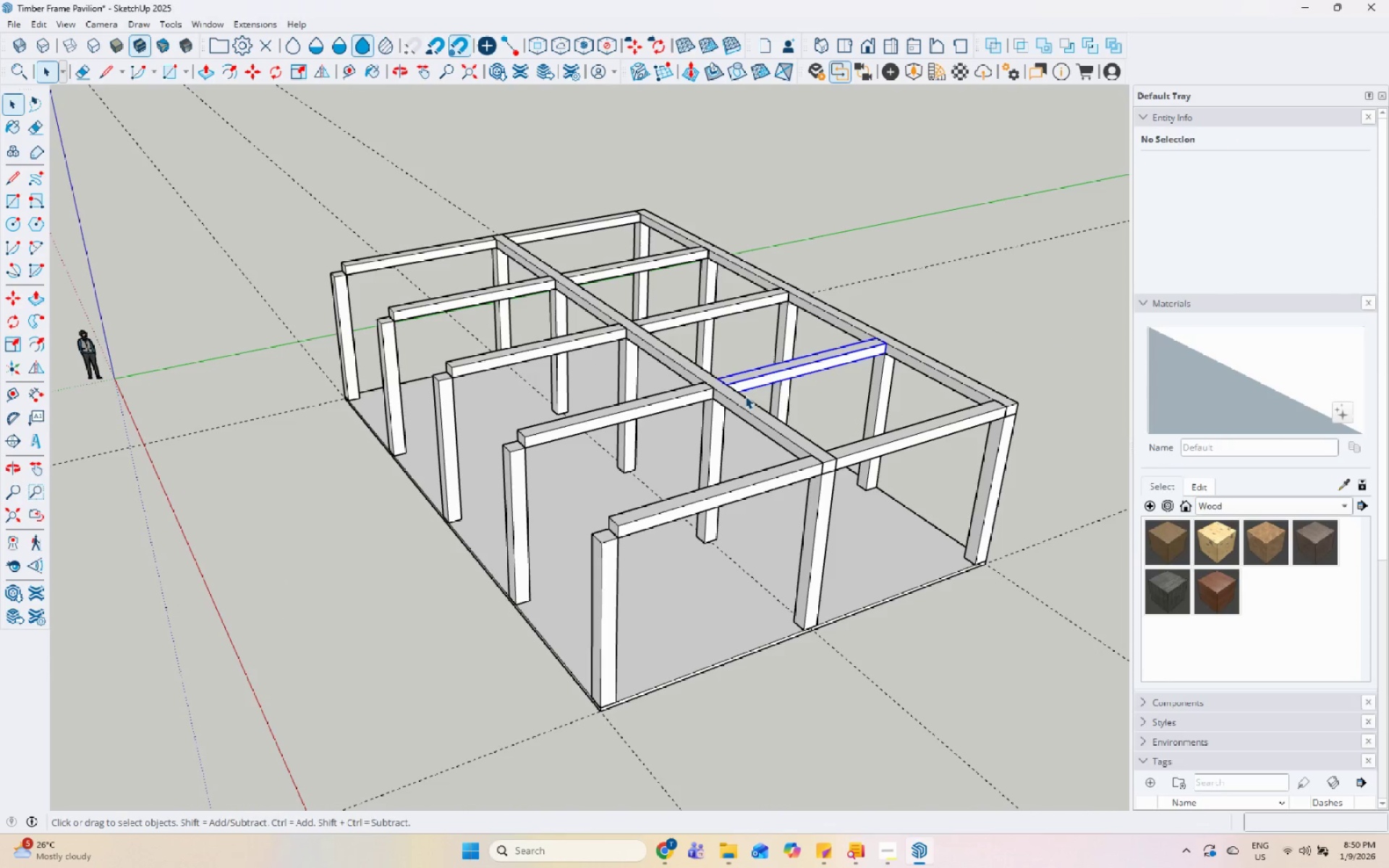 
double_click([745, 396])
 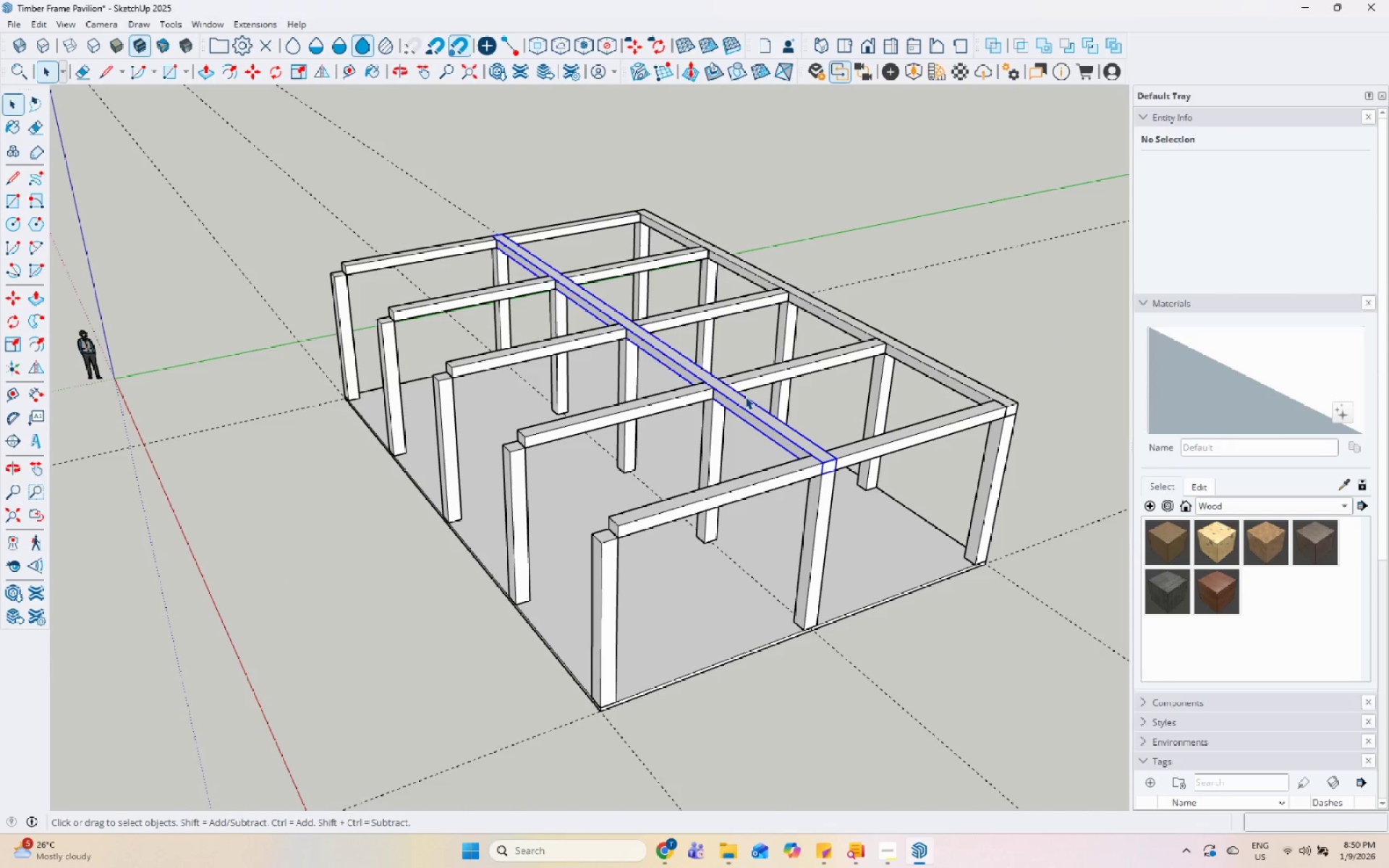 
right_click([745, 396])
 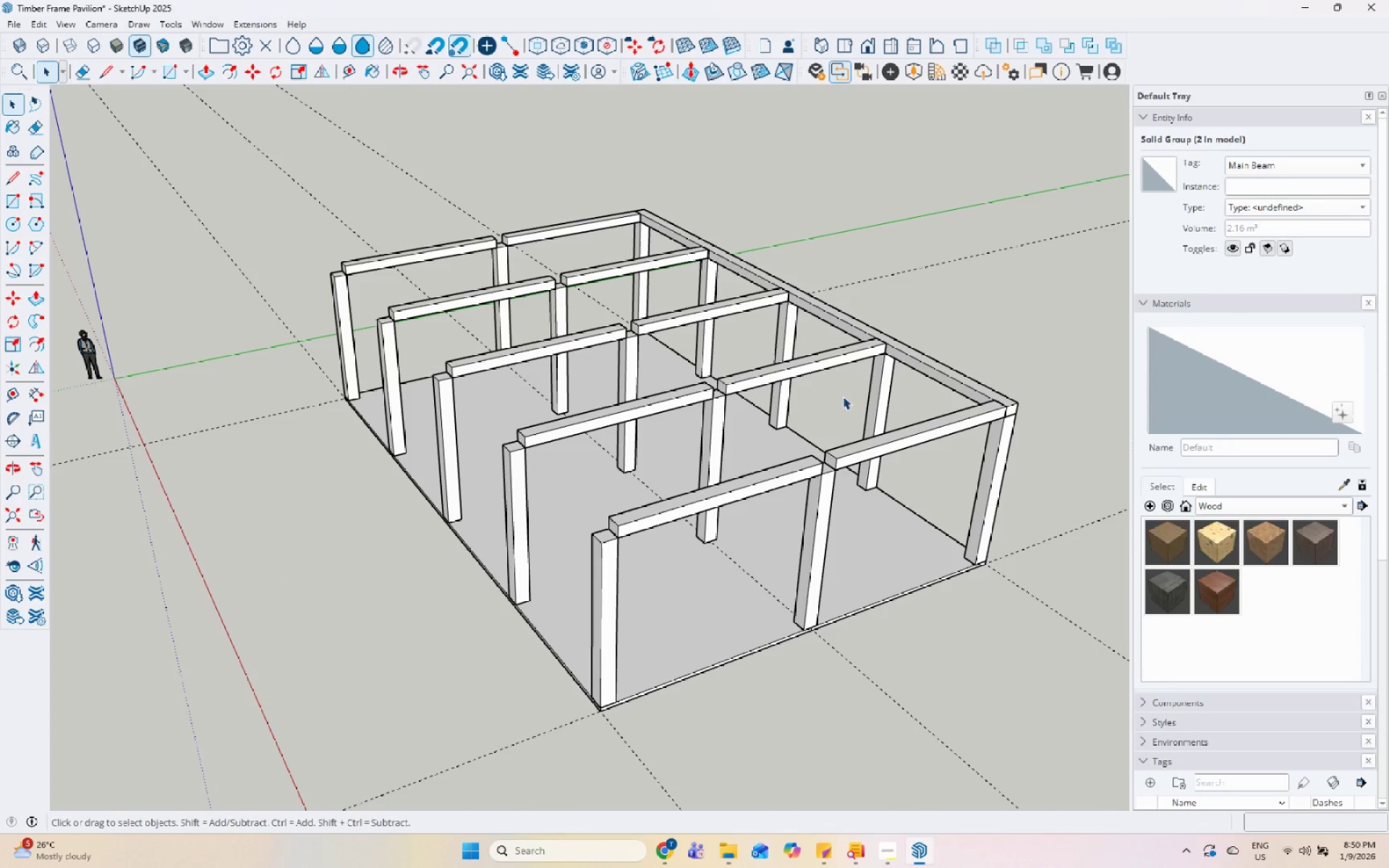 
left_click([913, 365])
 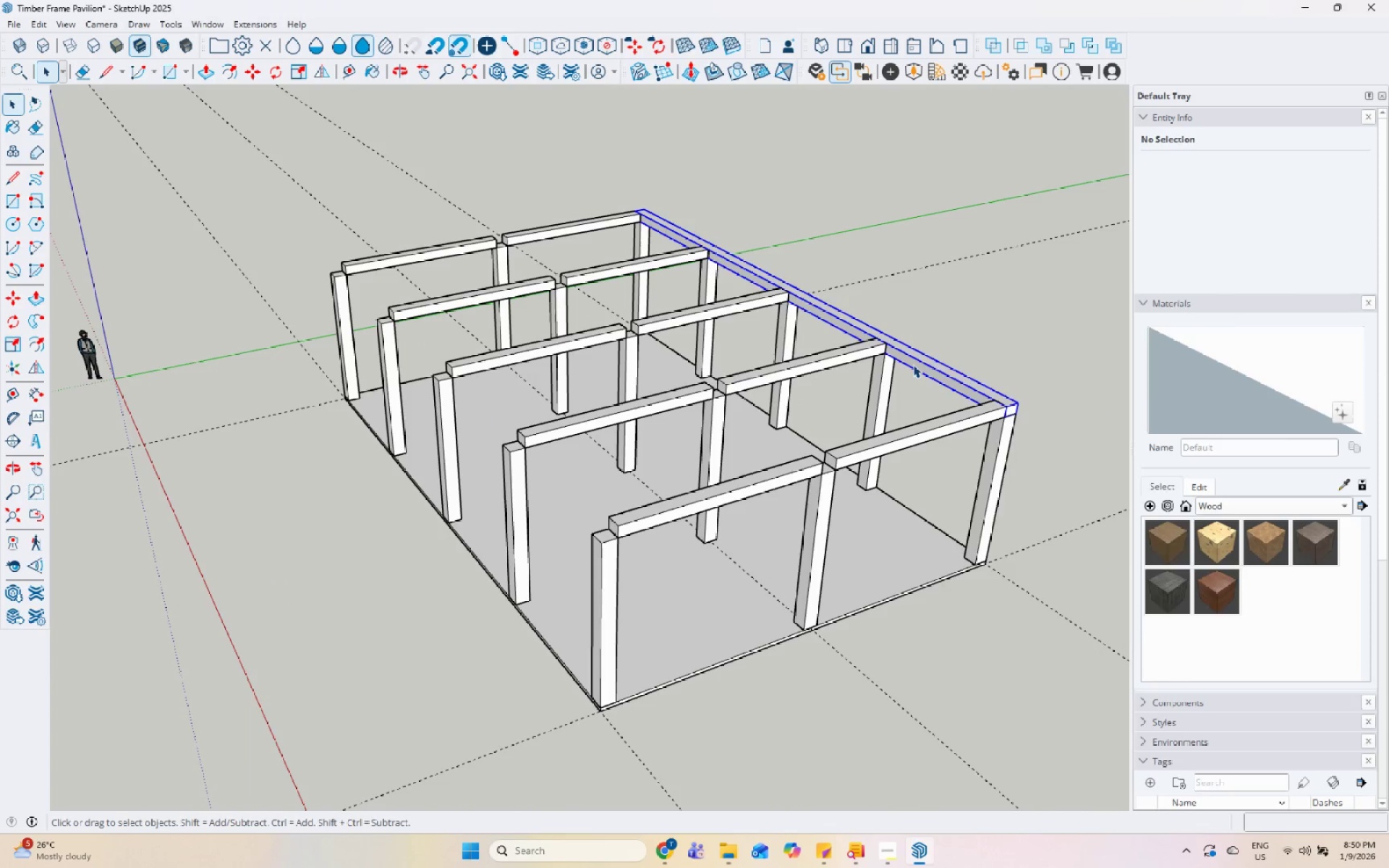 
right_click([913, 365])
 